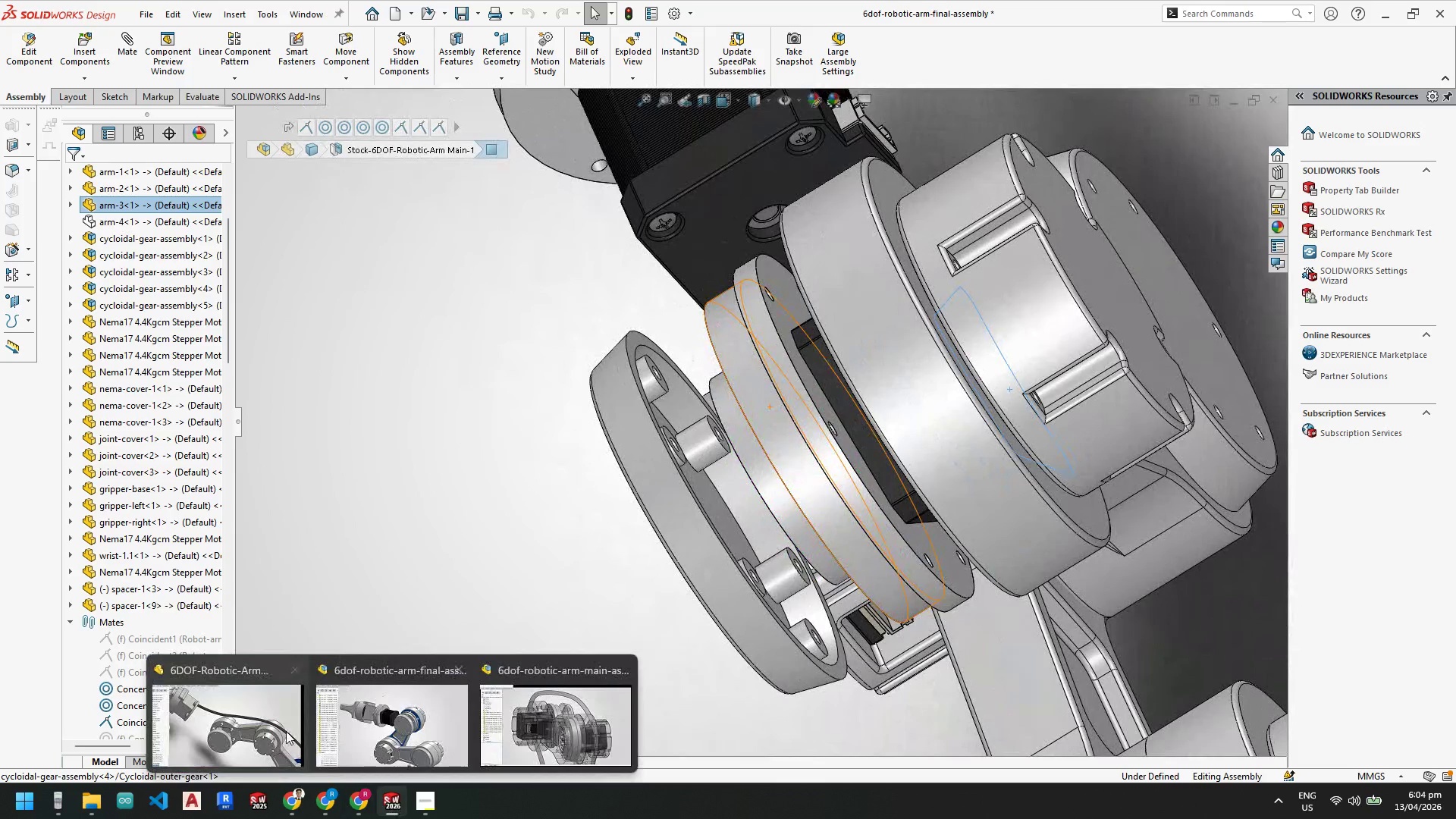 
left_click([253, 711])
 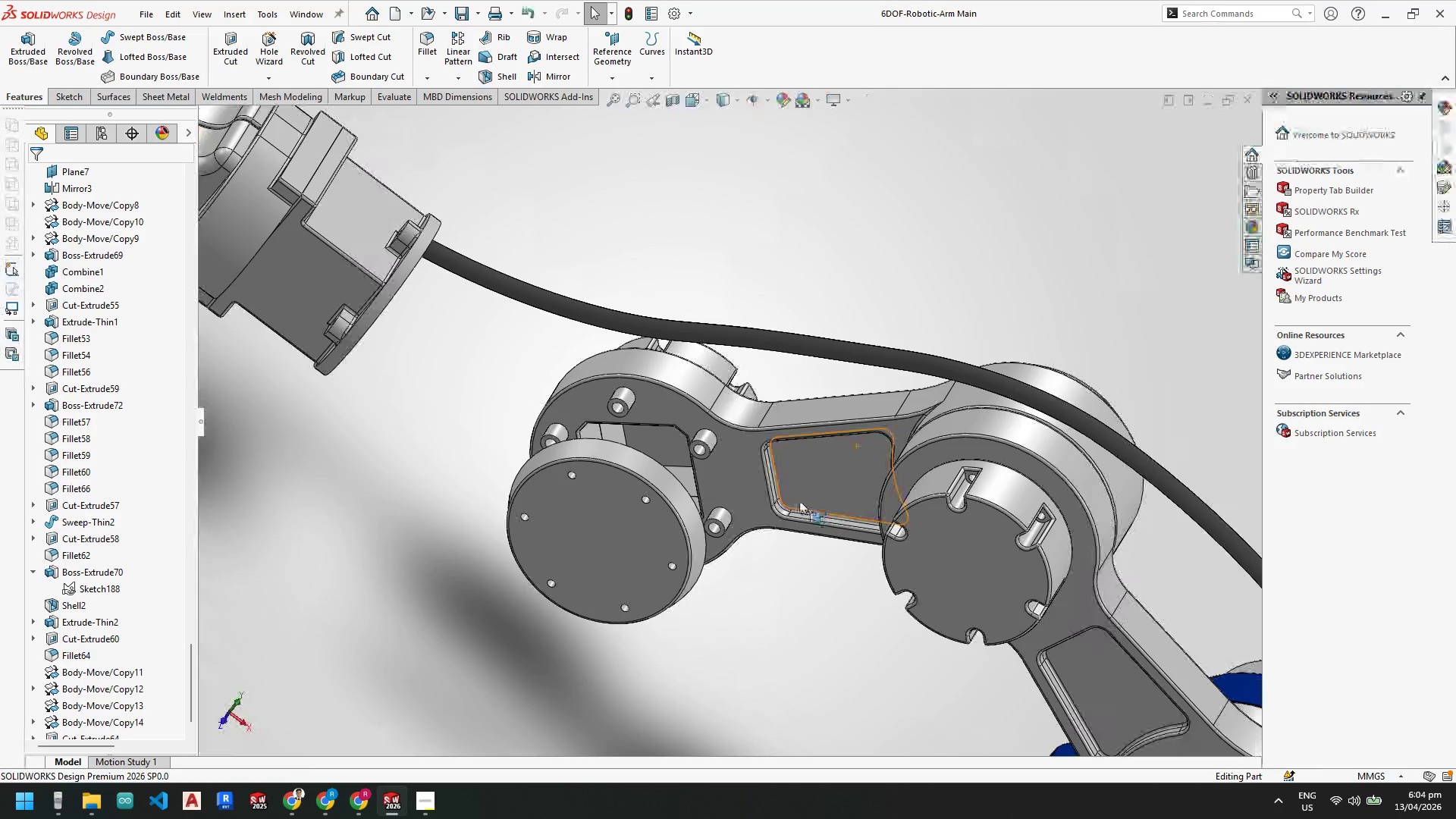 
left_click([647, 406])
 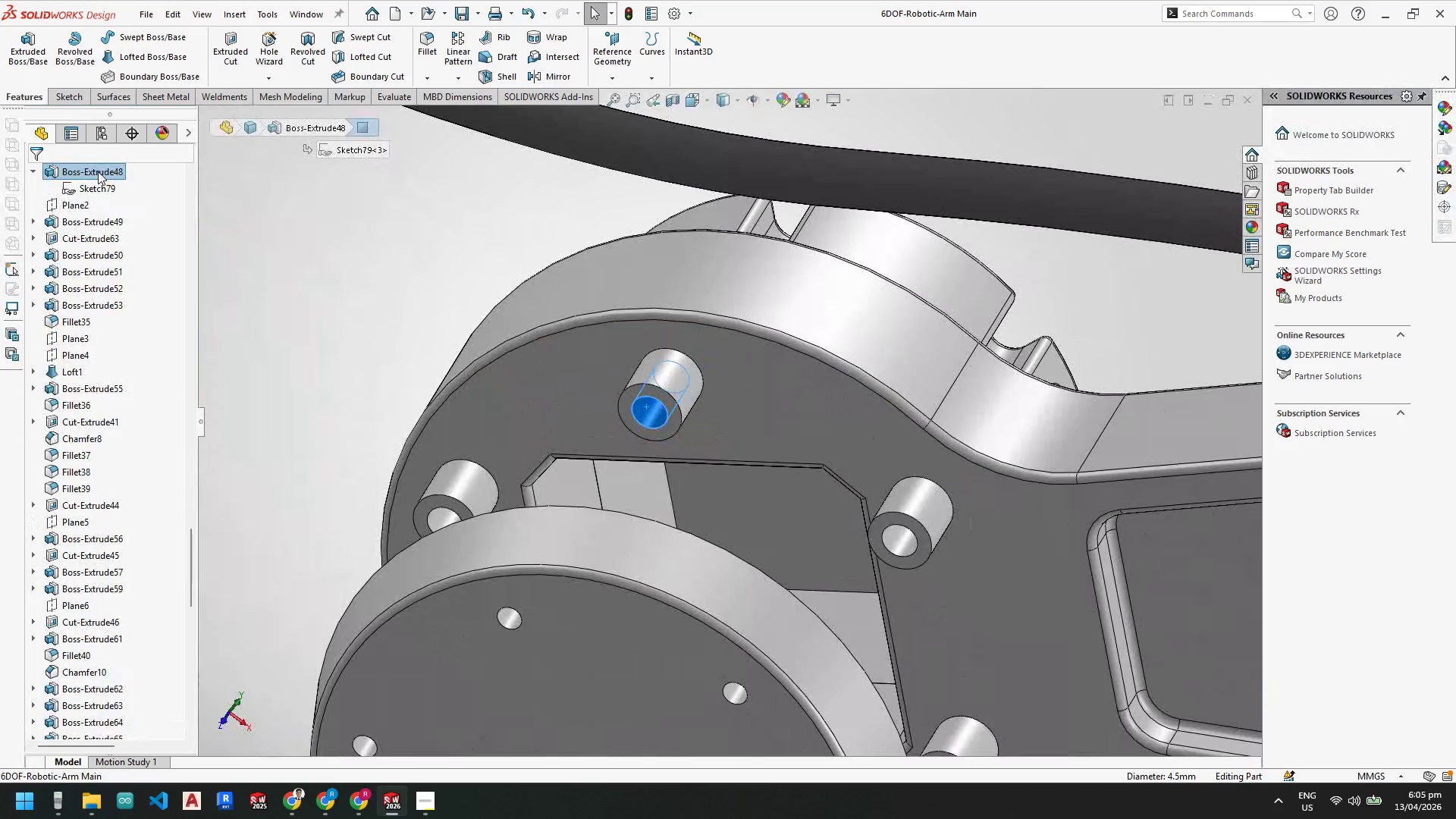 
scroll: coordinate [640, 404], scroll_direction: down, amount: 6.0
 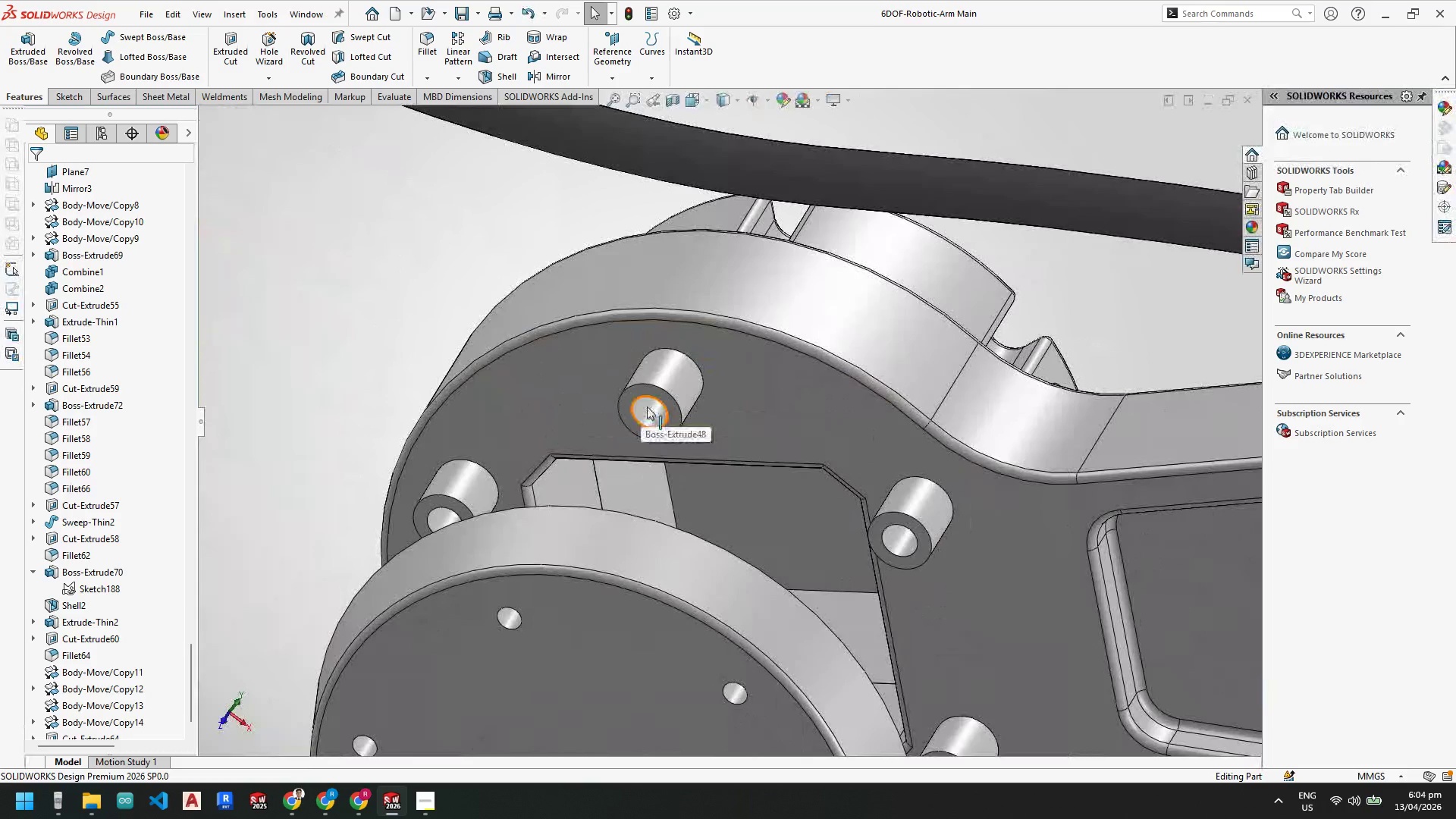 
right_click([97, 186])
 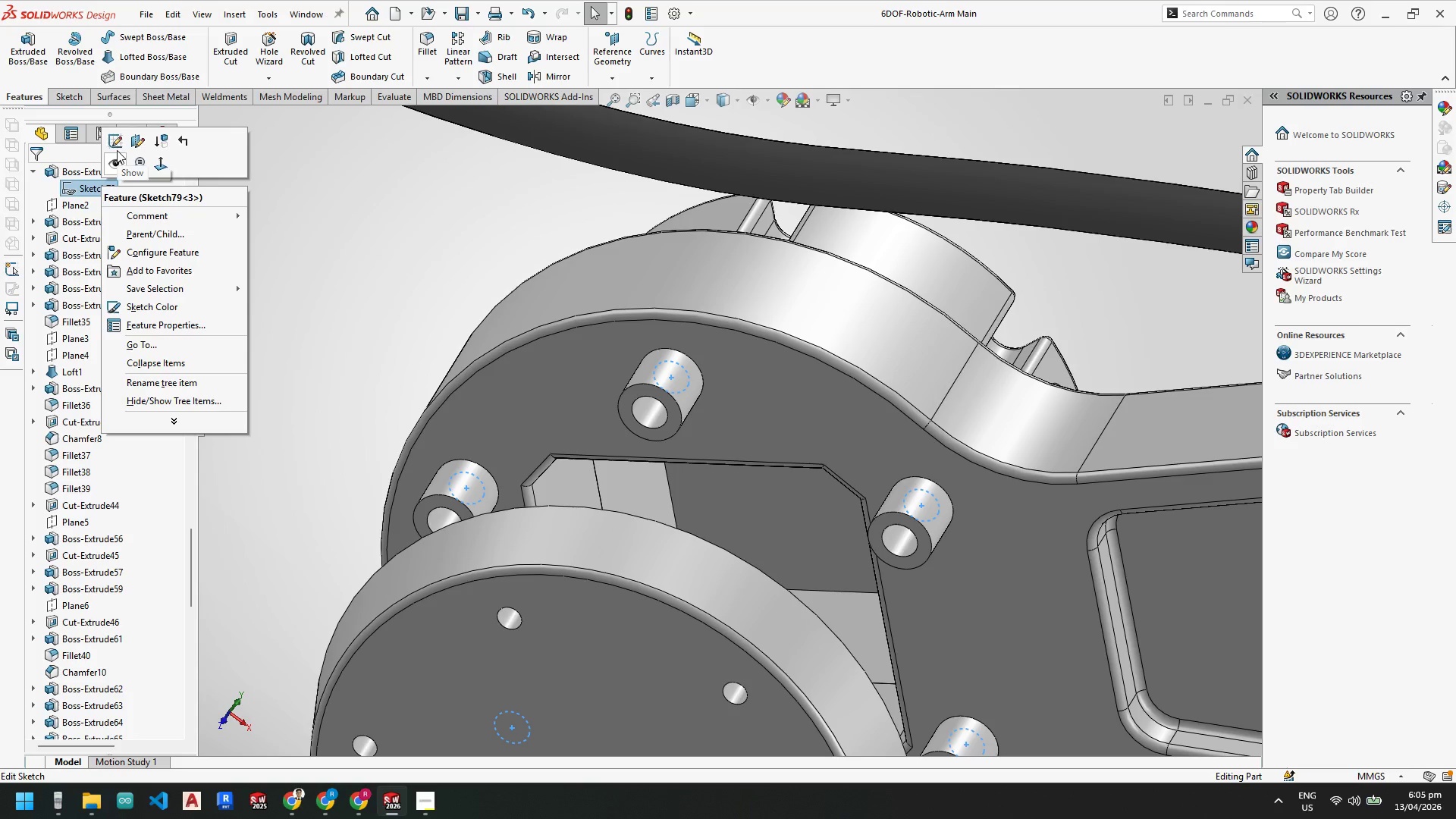 
left_click([118, 144])
 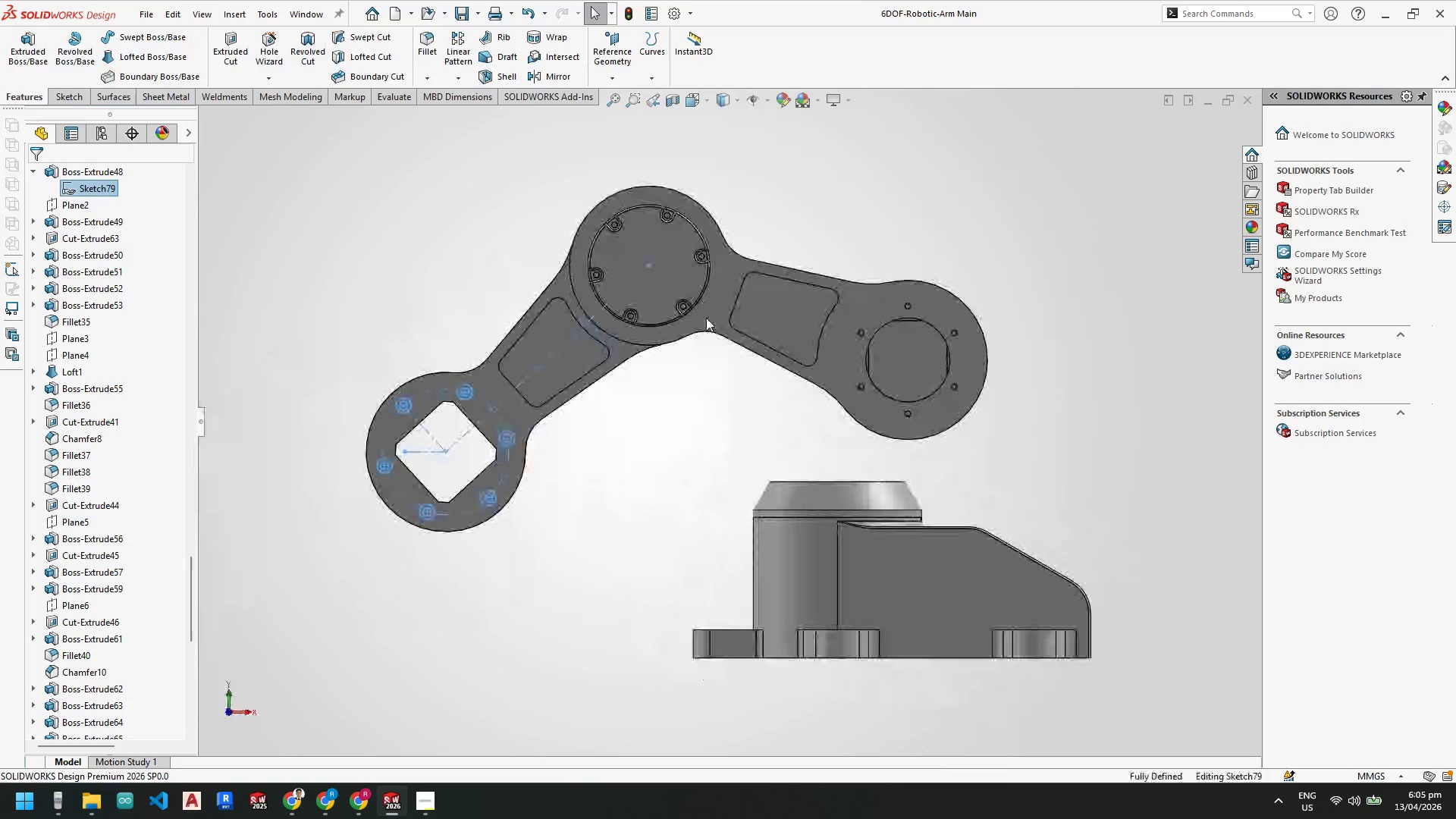 
scroll: coordinate [438, 431], scroll_direction: down, amount: 5.0
 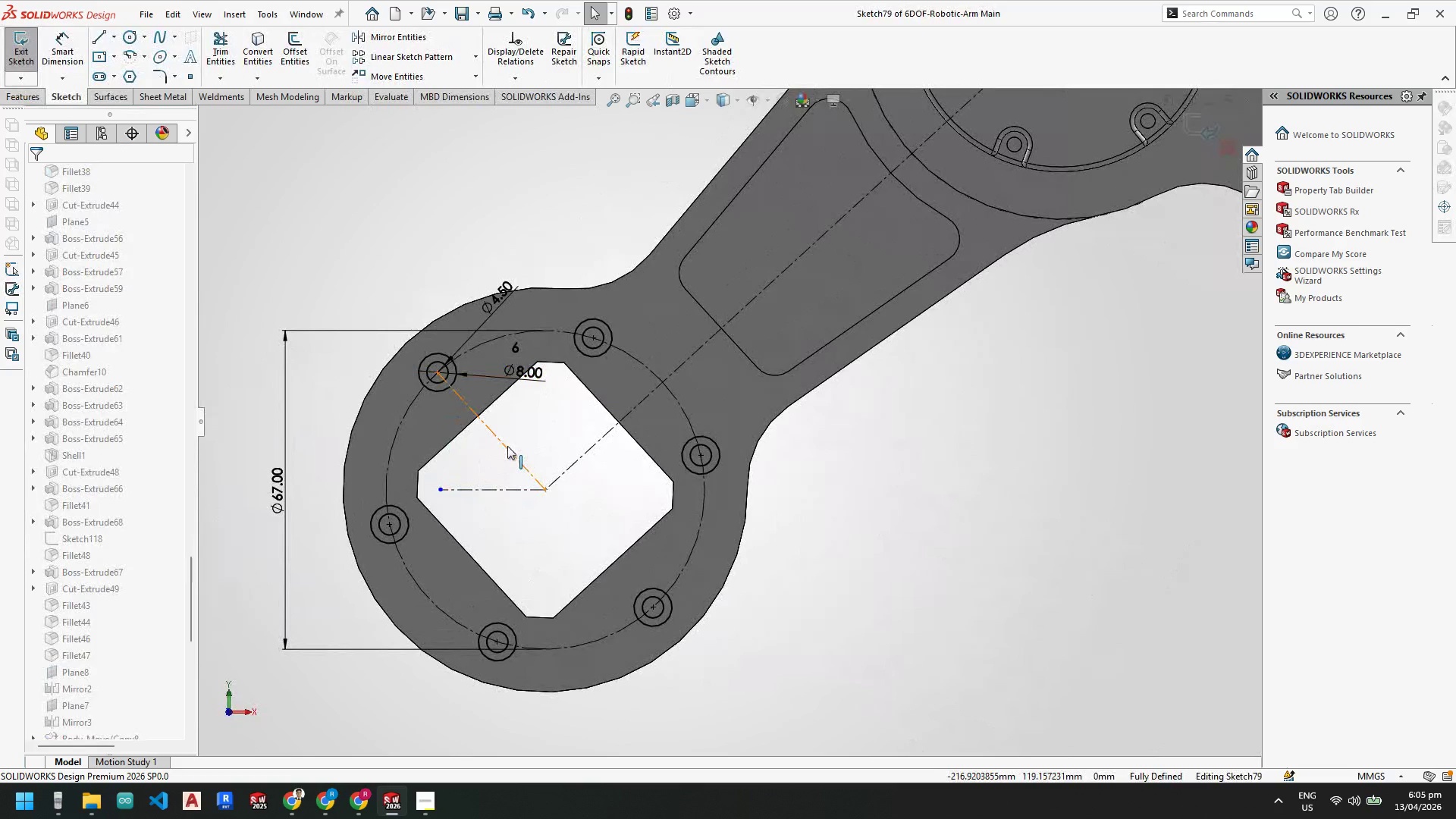 
key(Control+Z)
 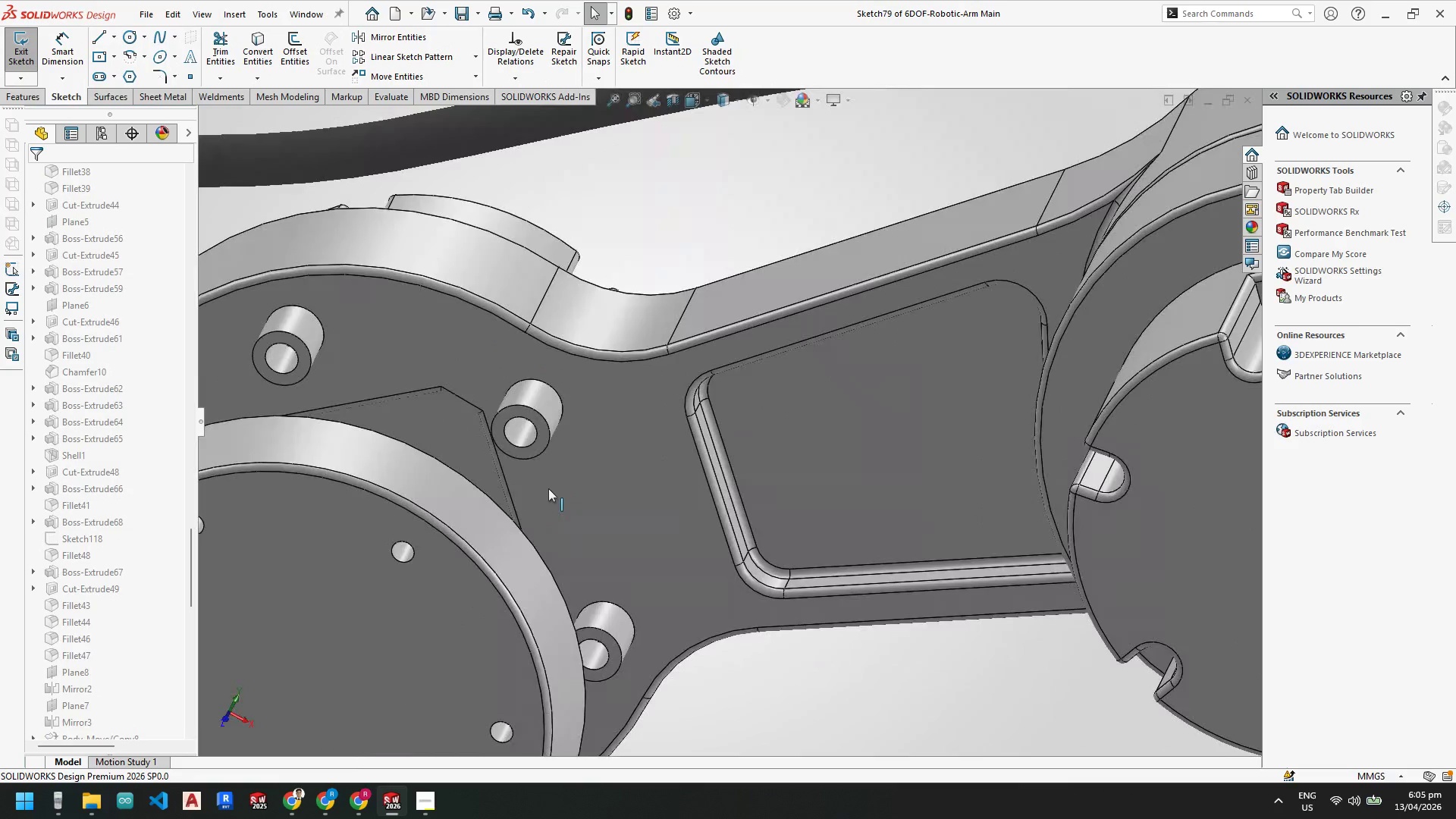 
right_click([659, 410])
 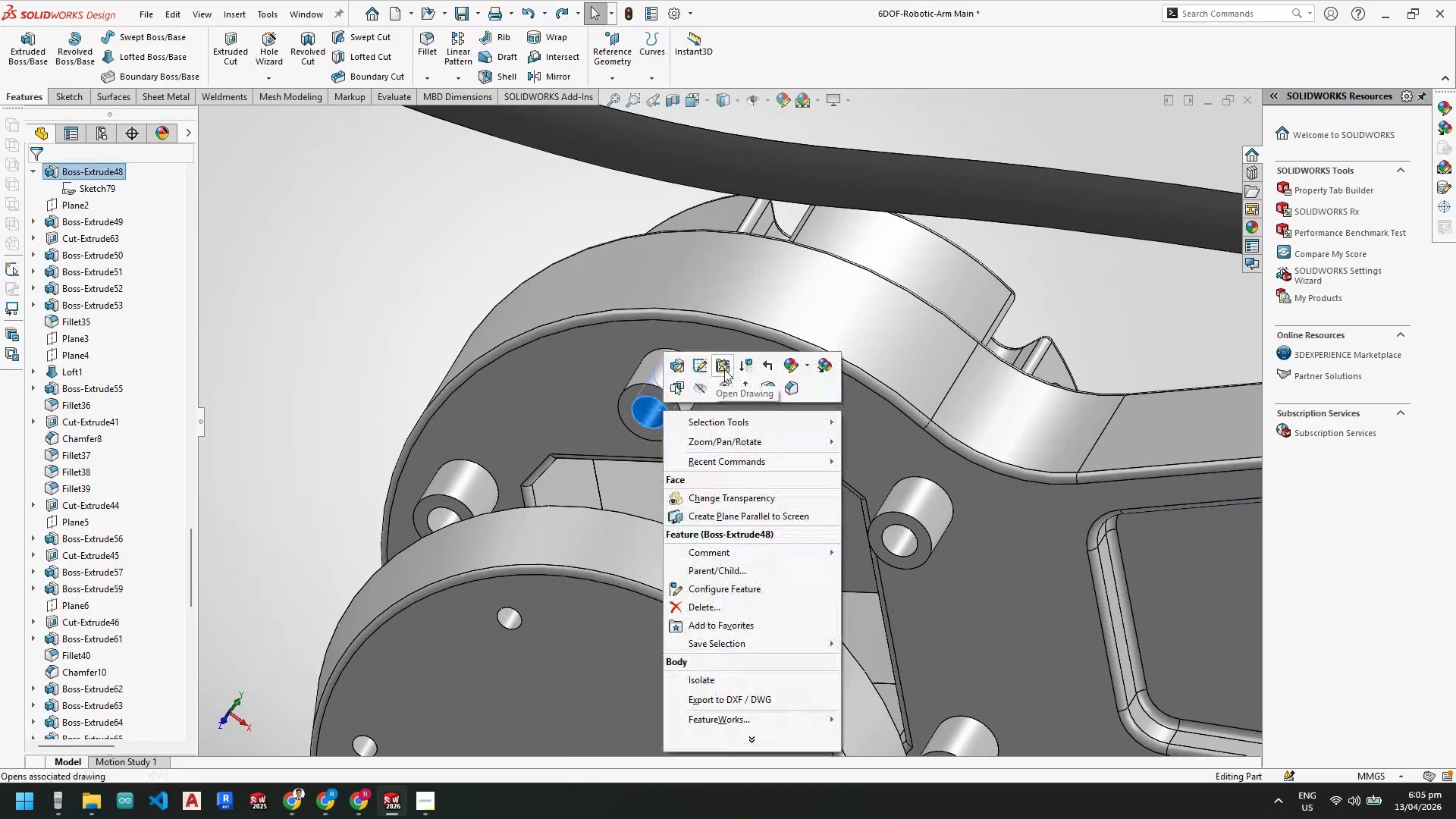 
left_click([703, 365])
 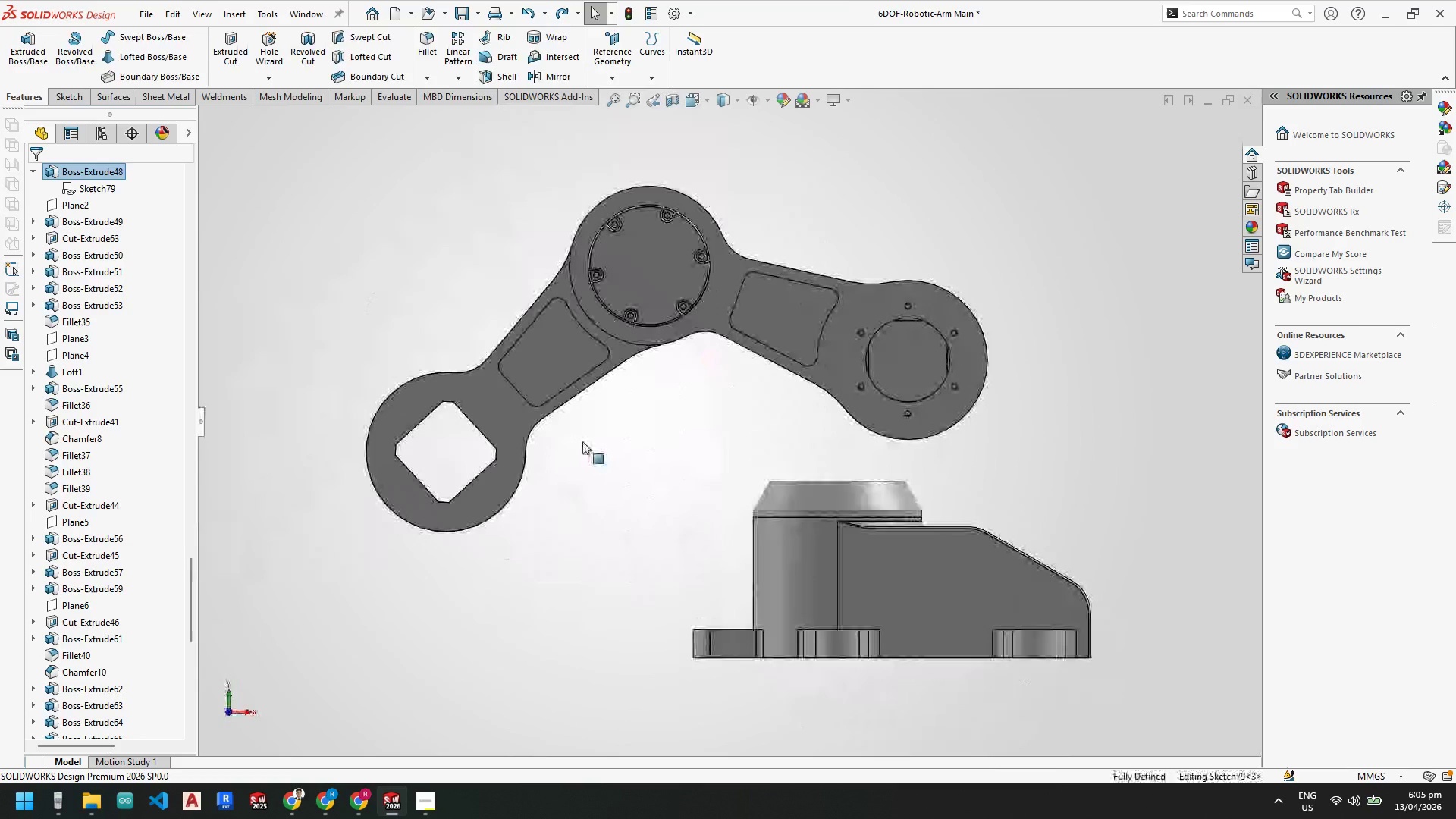 
scroll: coordinate [523, 432], scroll_direction: down, amount: 7.0
 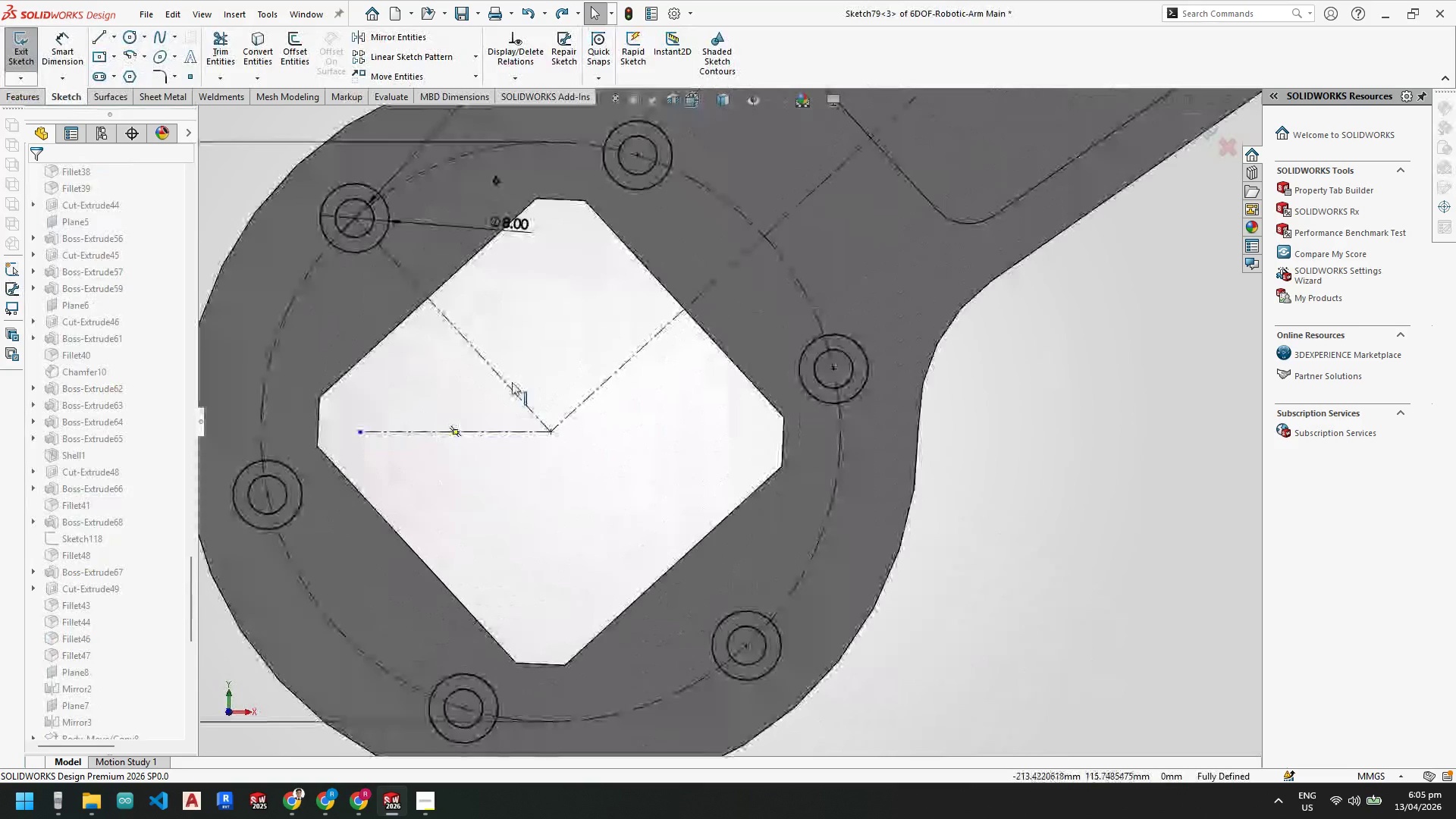 
left_click([510, 384])
 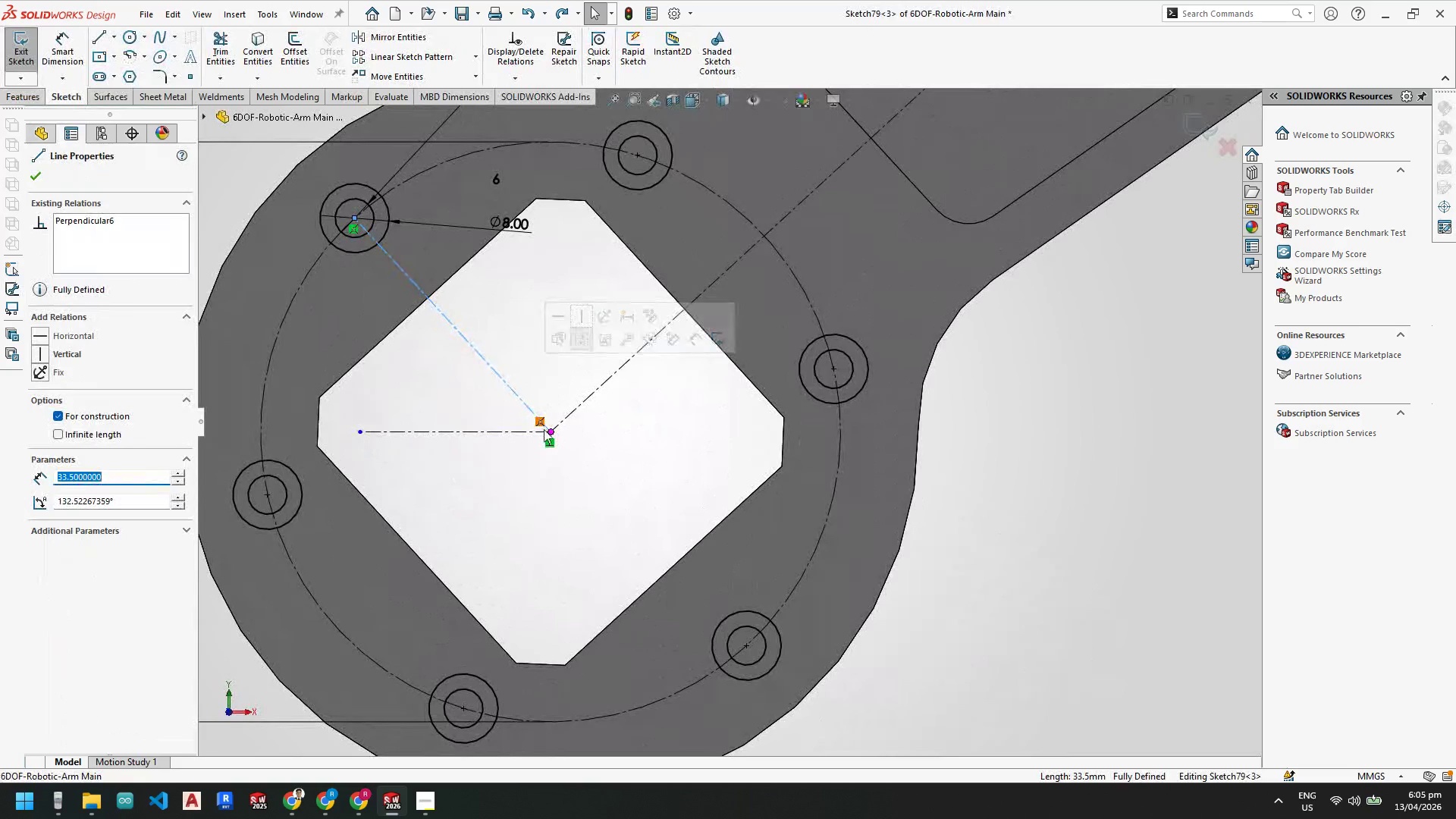 
right_click([551, 444])
 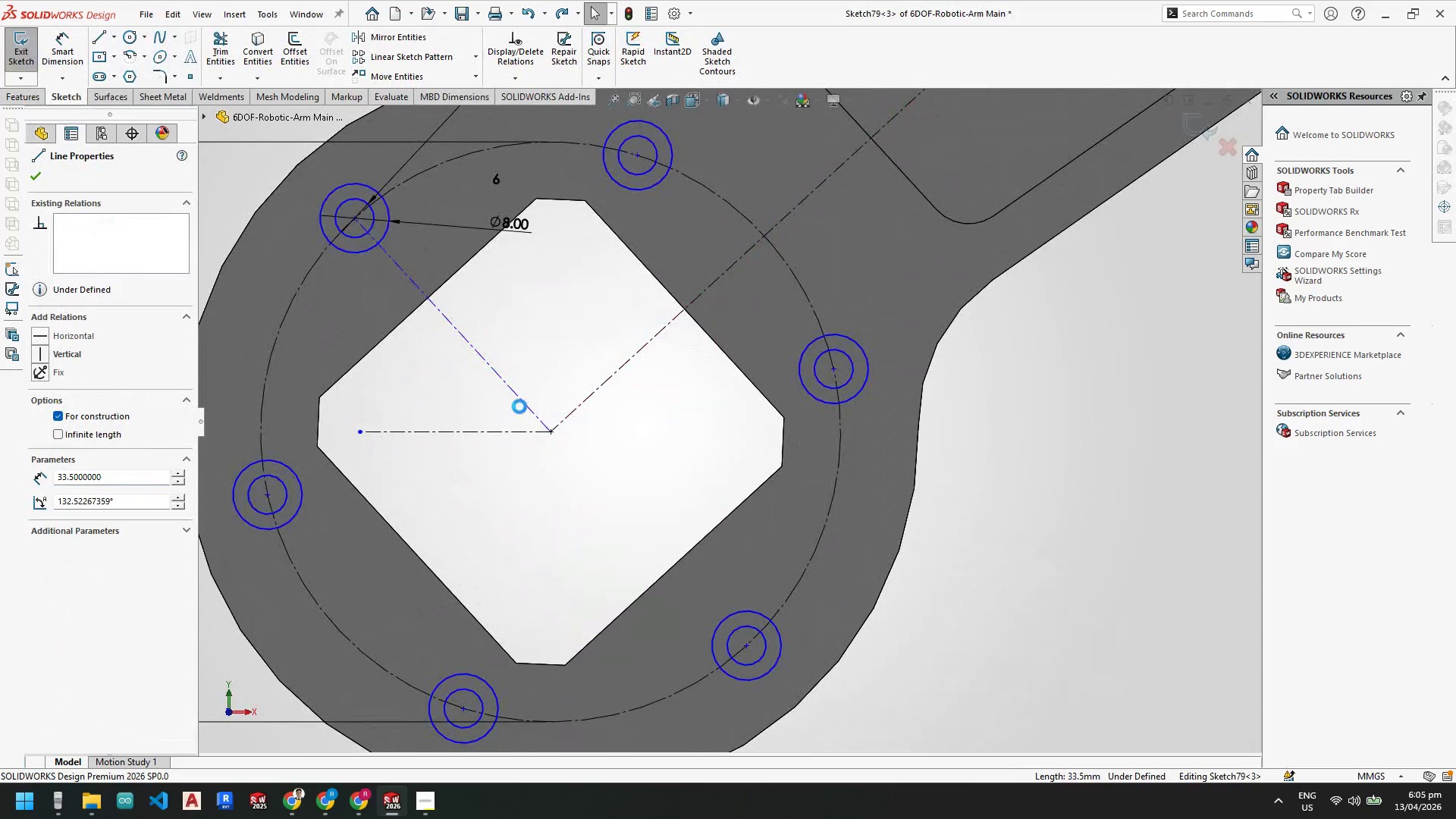 
left_click([521, 401])
 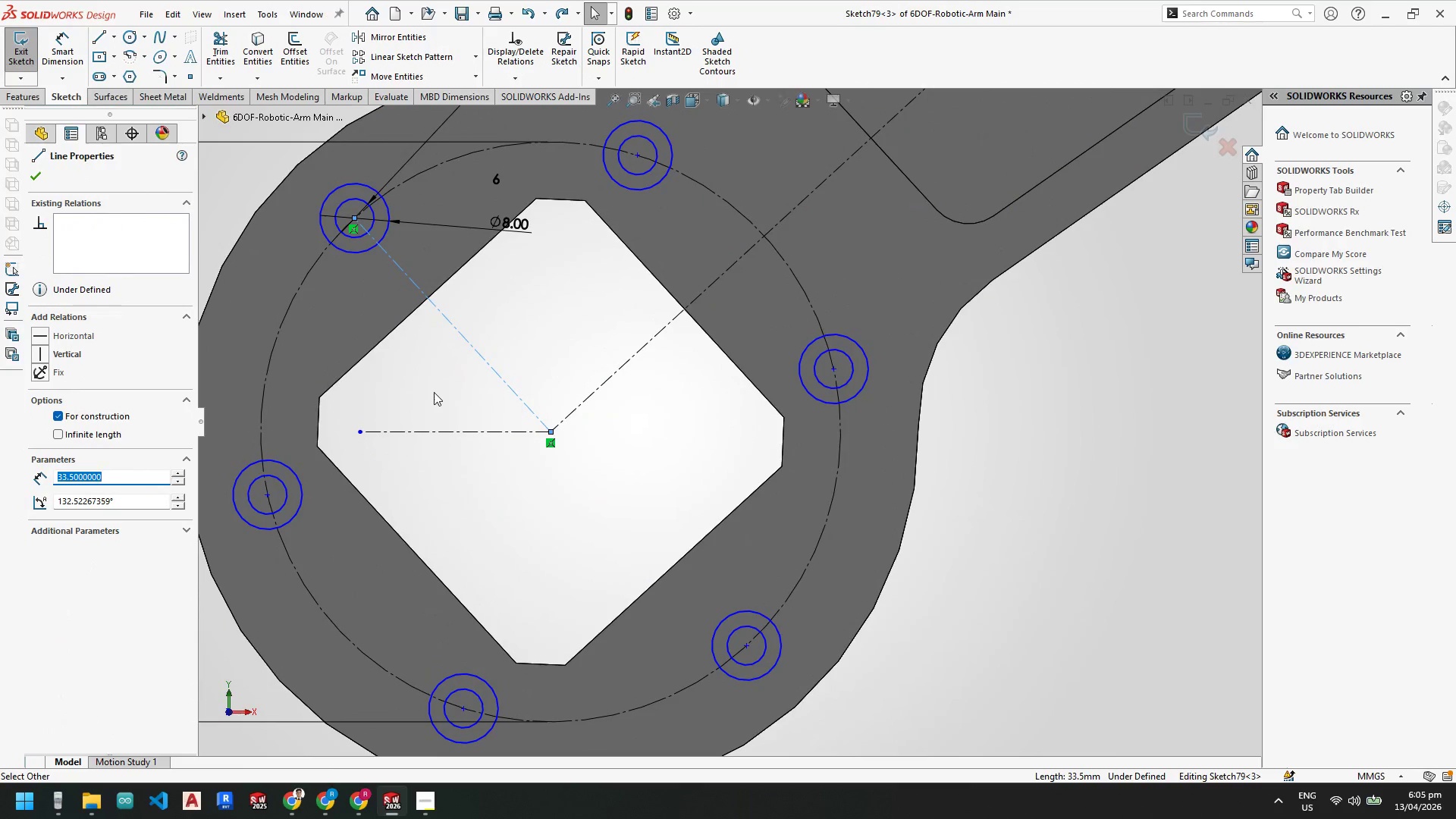 
hold_key(key=ControlLeft, duration=0.41)
left_click([581, 403])
 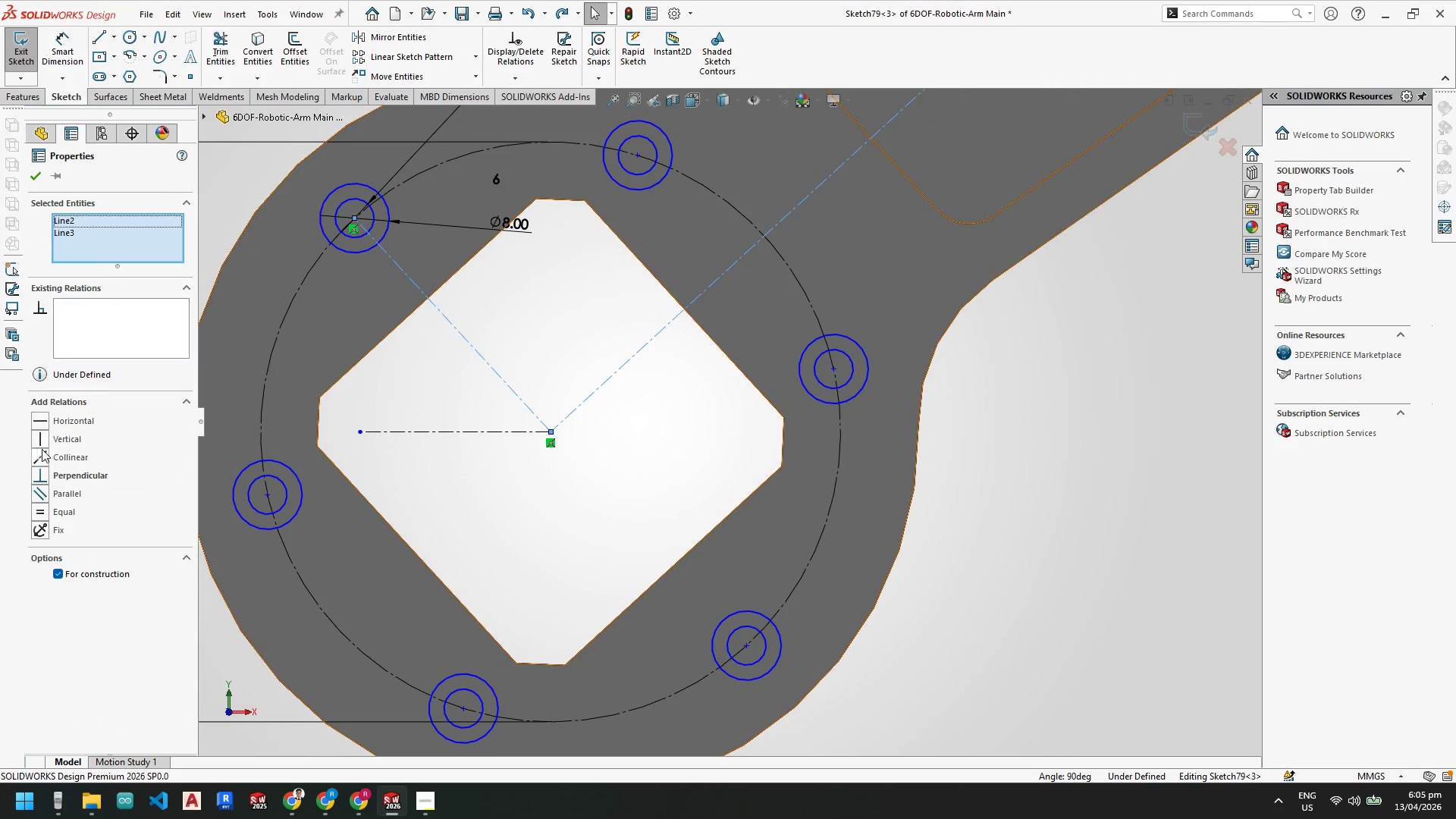 
left_click([43, 457])
 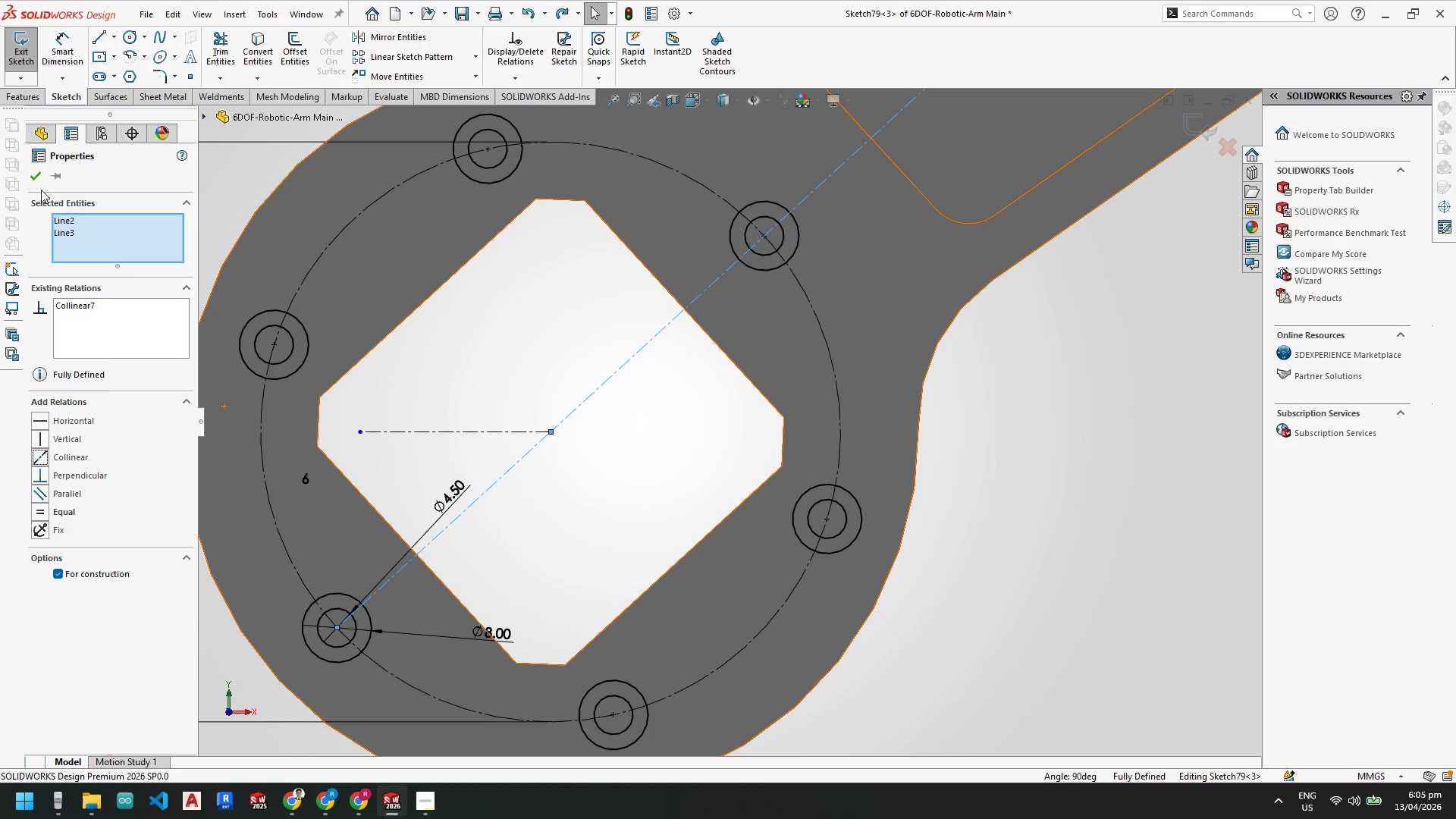 
left_click([22, 56])
 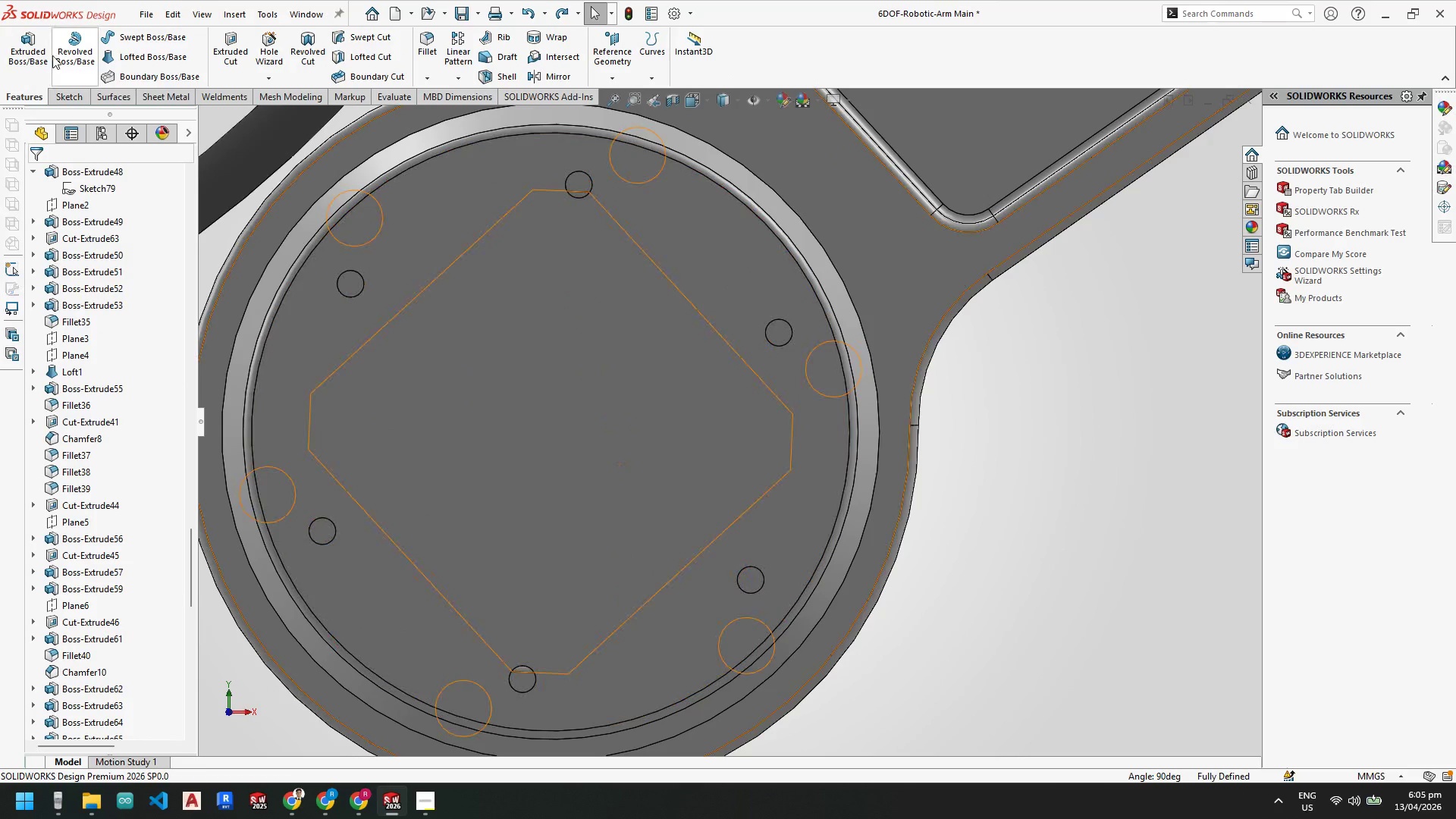 
right_click([92, 717])
 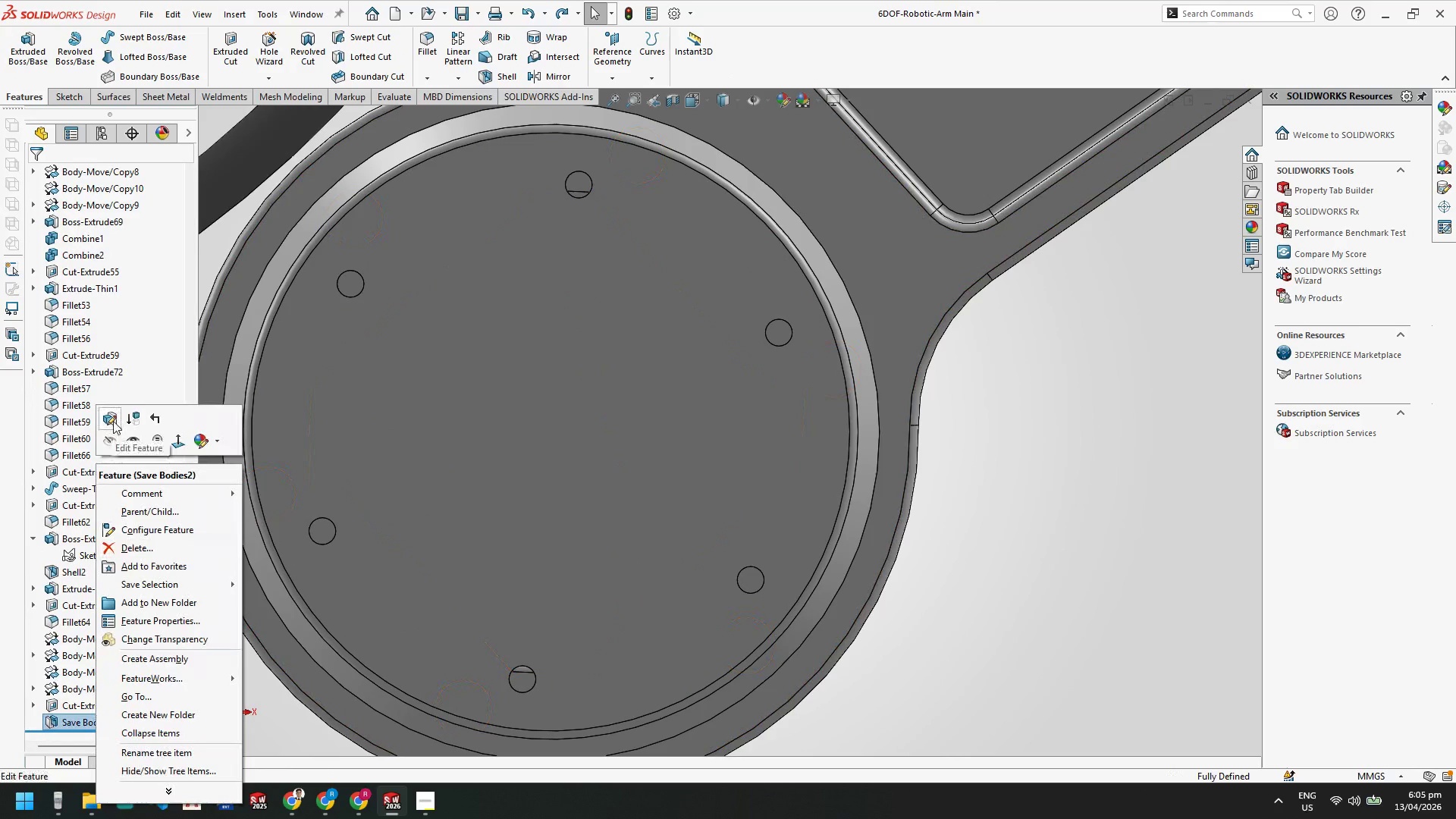 
scroll: coordinate [92, 718], scroll_direction: down, amount: 27.0
 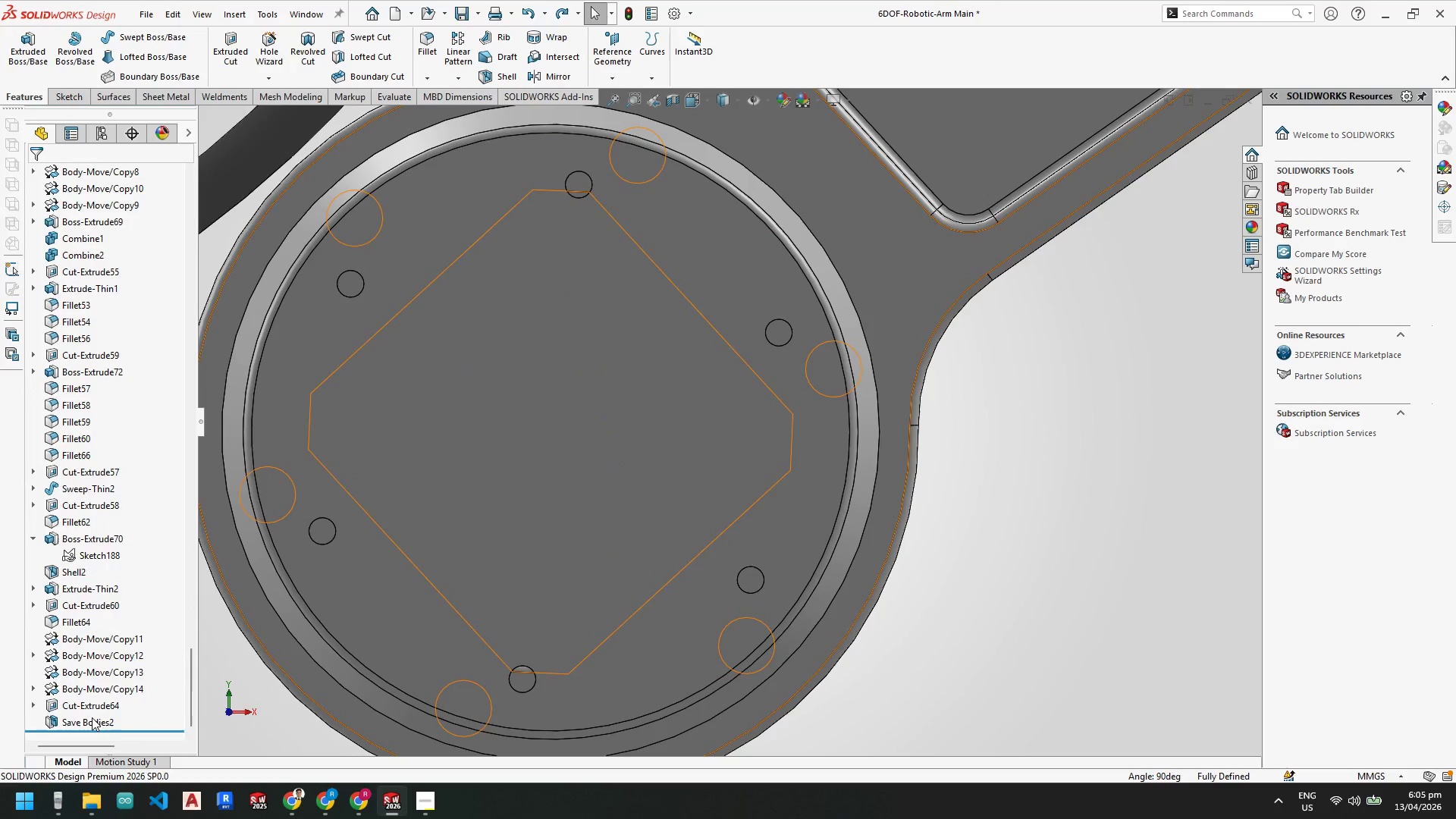 
left_click([113, 421])
 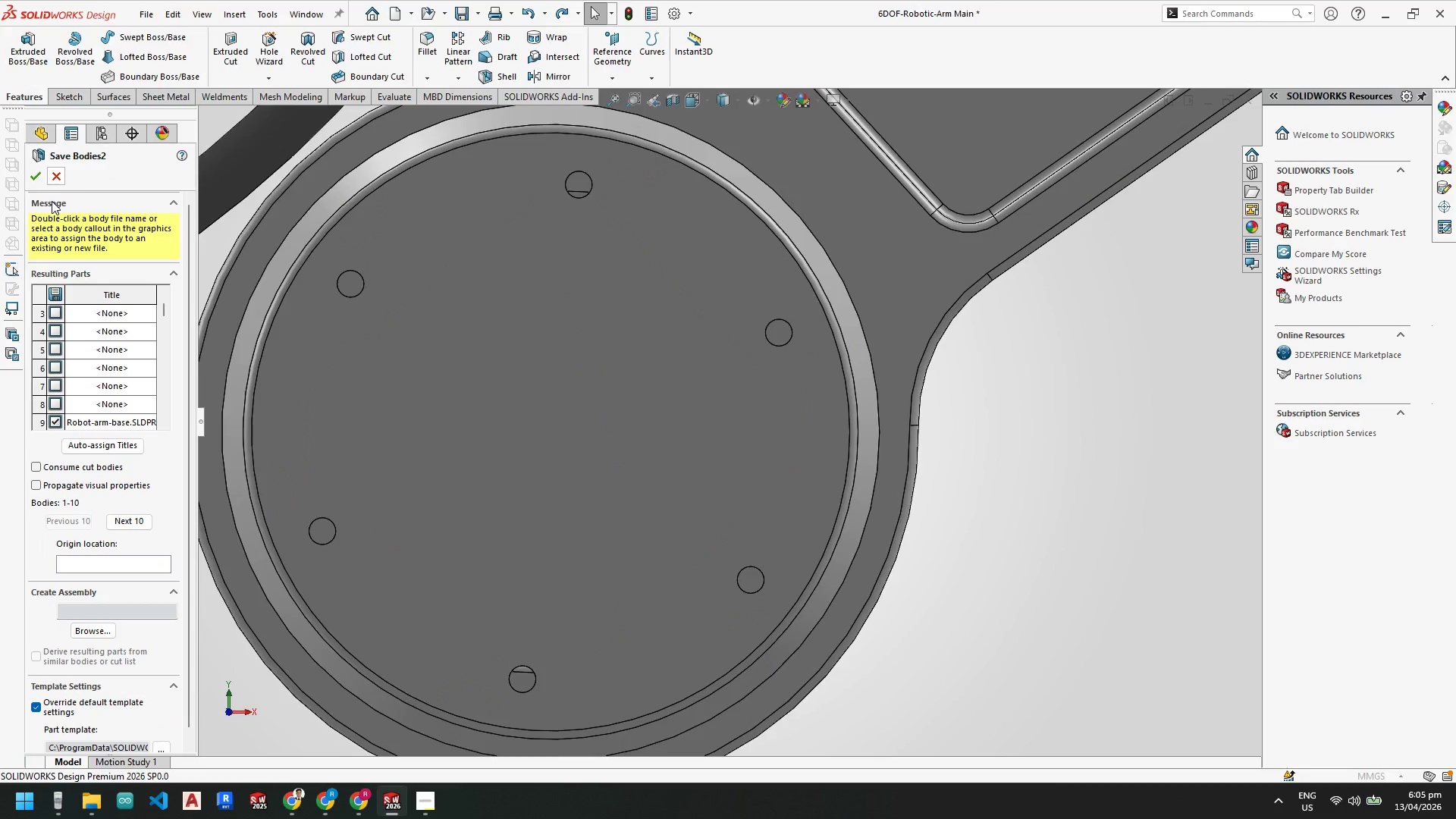 
left_click([35, 177])
 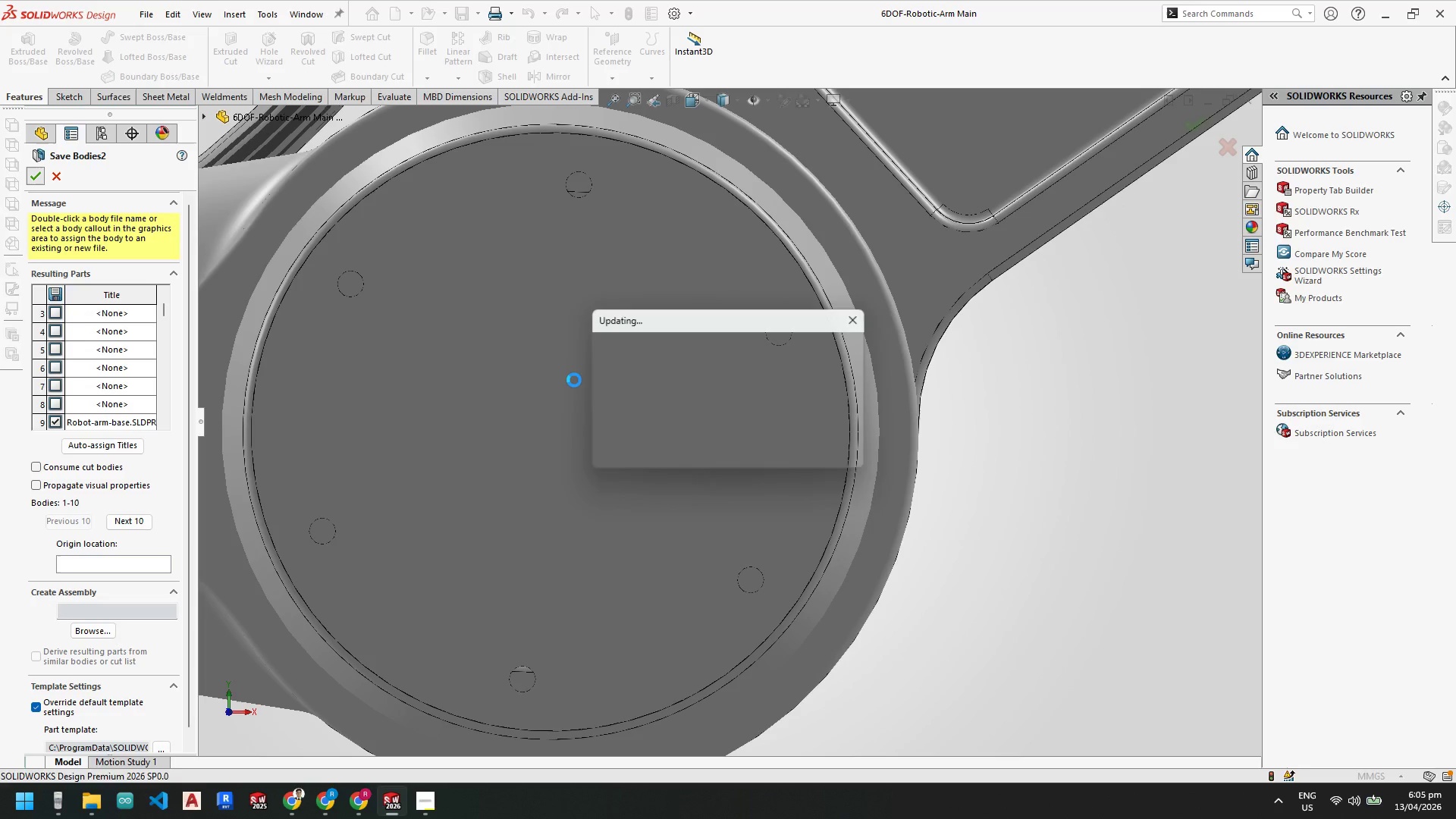 
wait(6.46)
 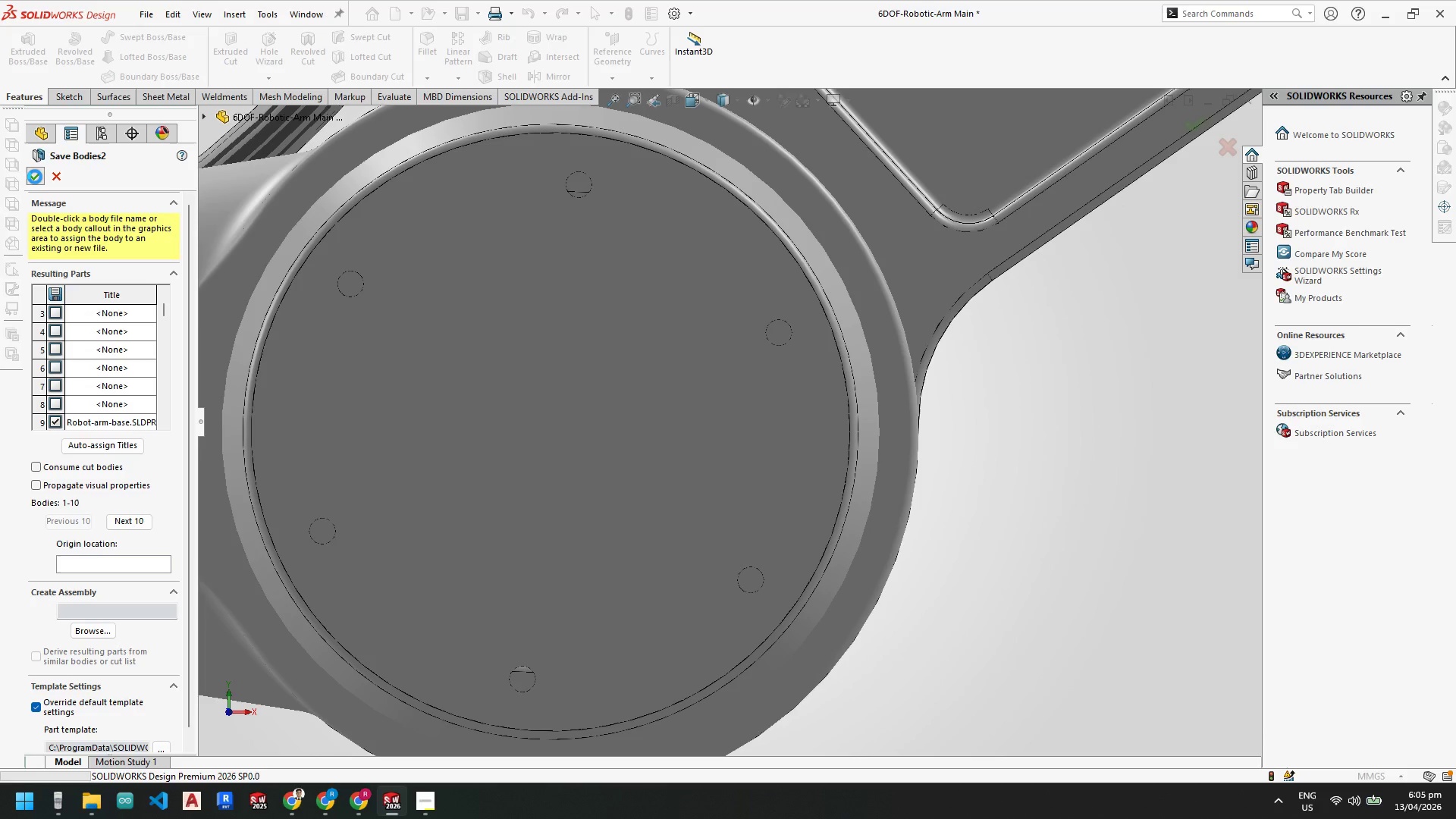 
mouse_move([442, 783])
 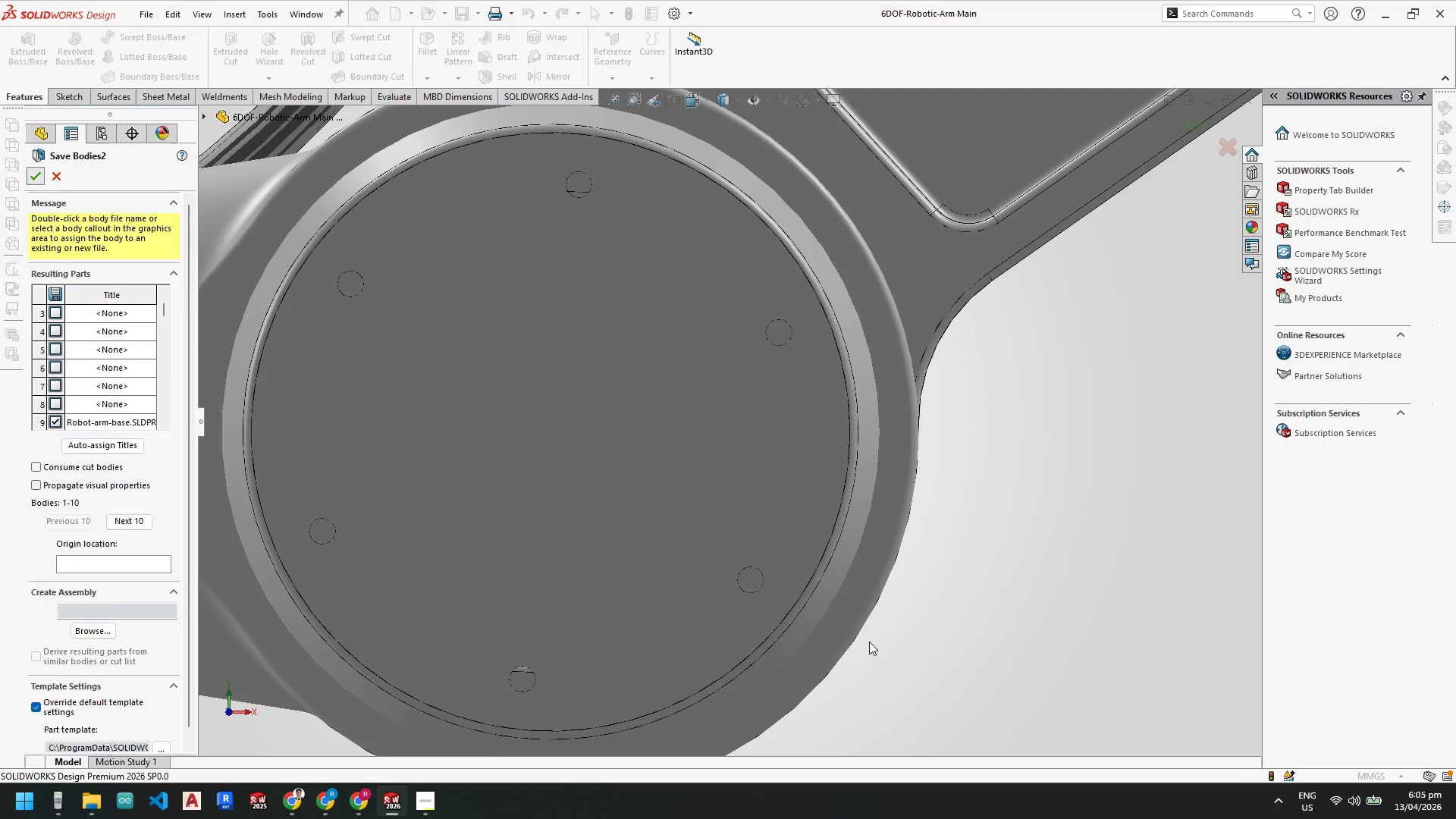 
wait(6.54)
 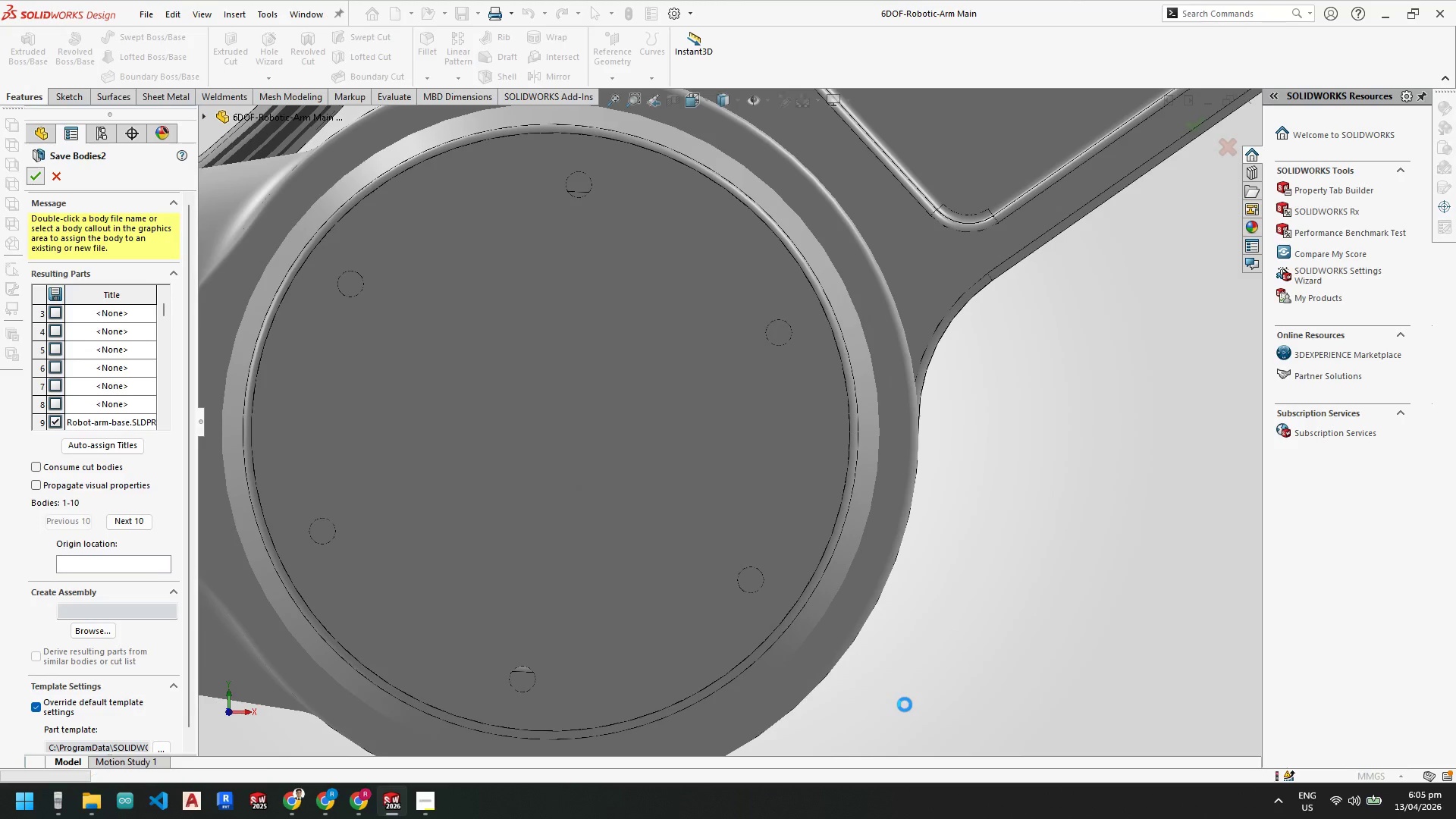 
mouse_move([401, 781])
 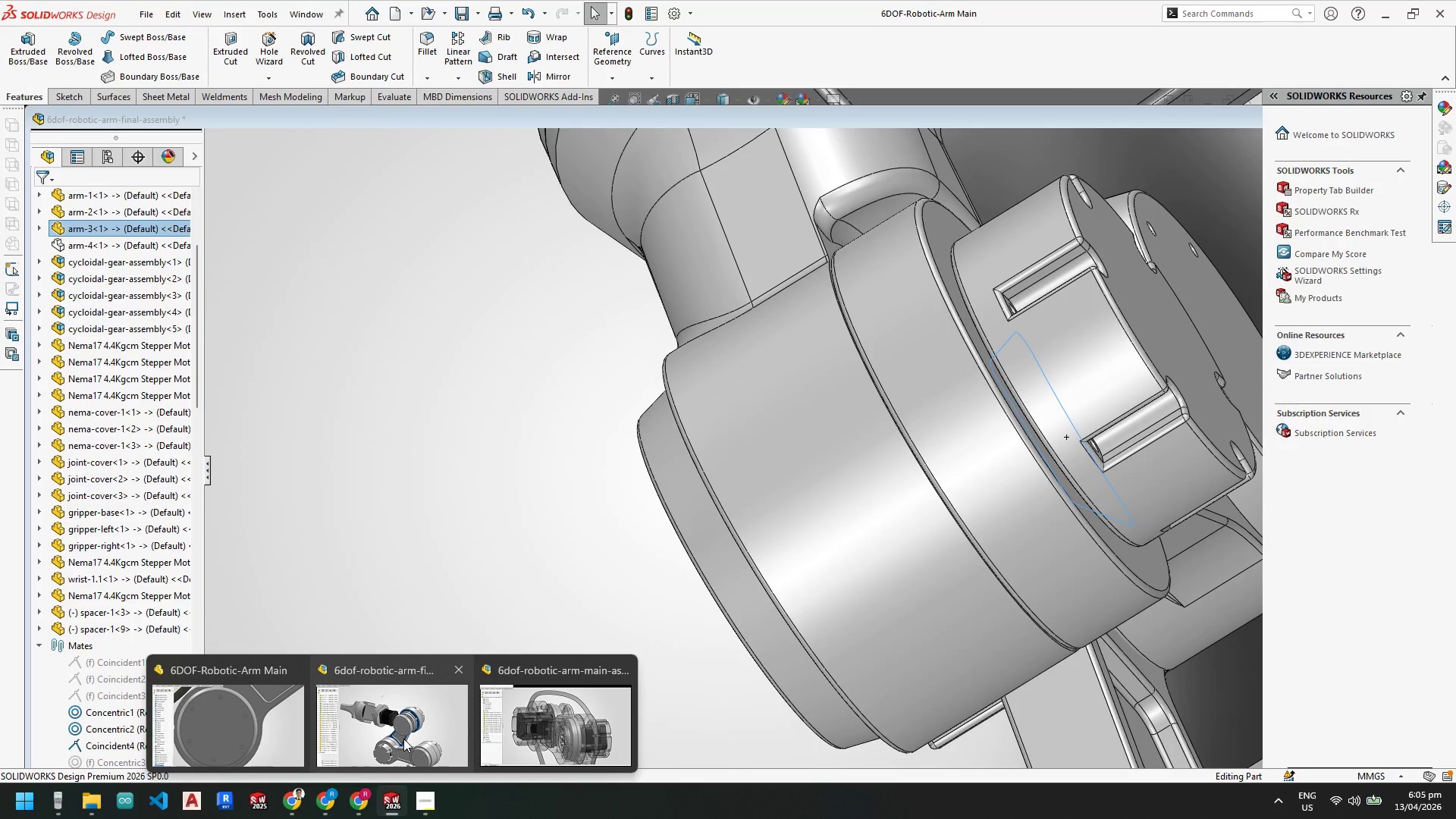 
left_click([403, 739])
 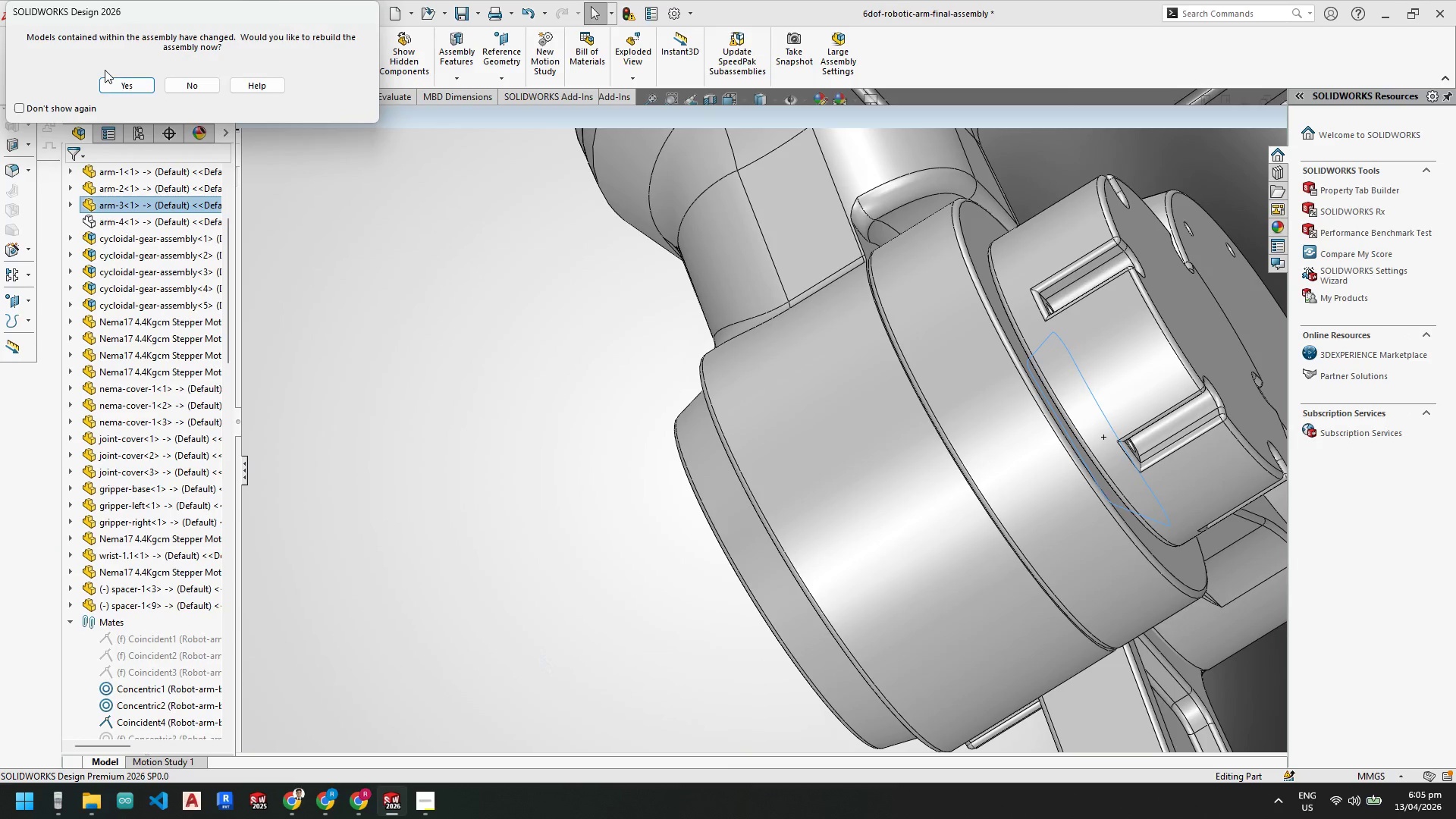 
left_click([125, 85])
 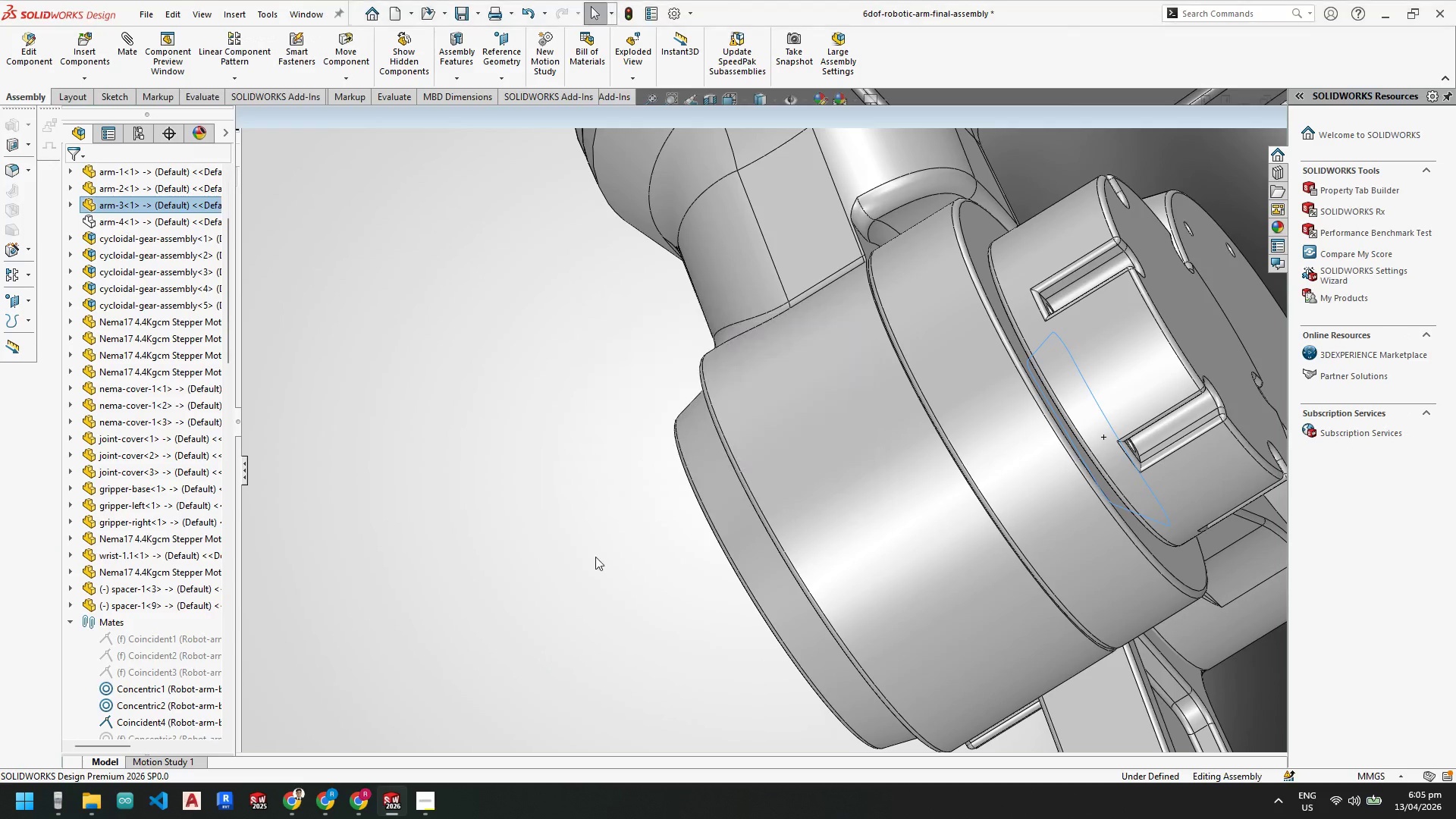 
scroll: coordinate [822, 422], scroll_direction: up, amount: 18.0
 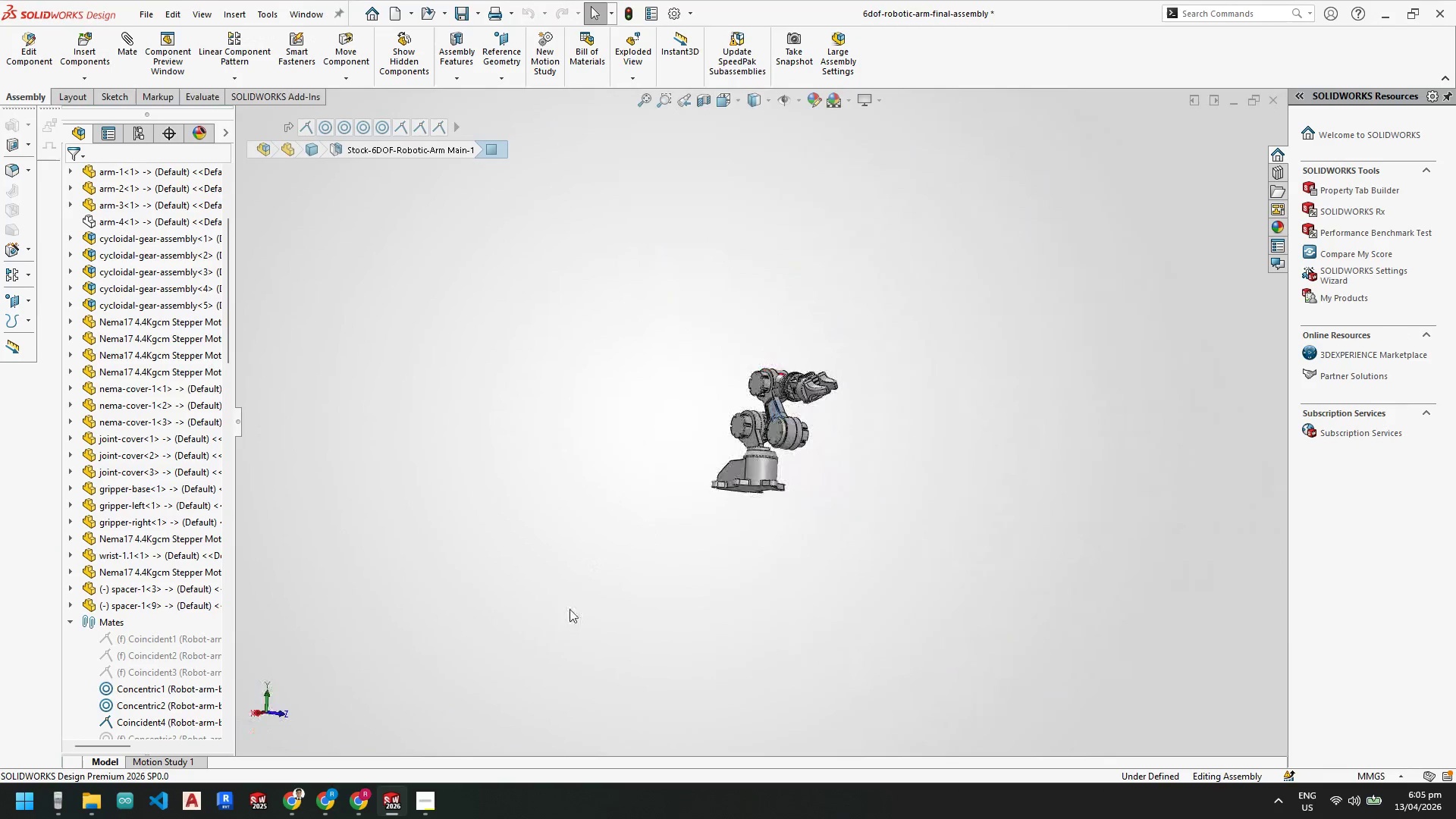 
scroll: coordinate [631, 458], scroll_direction: down, amount: 10.0
 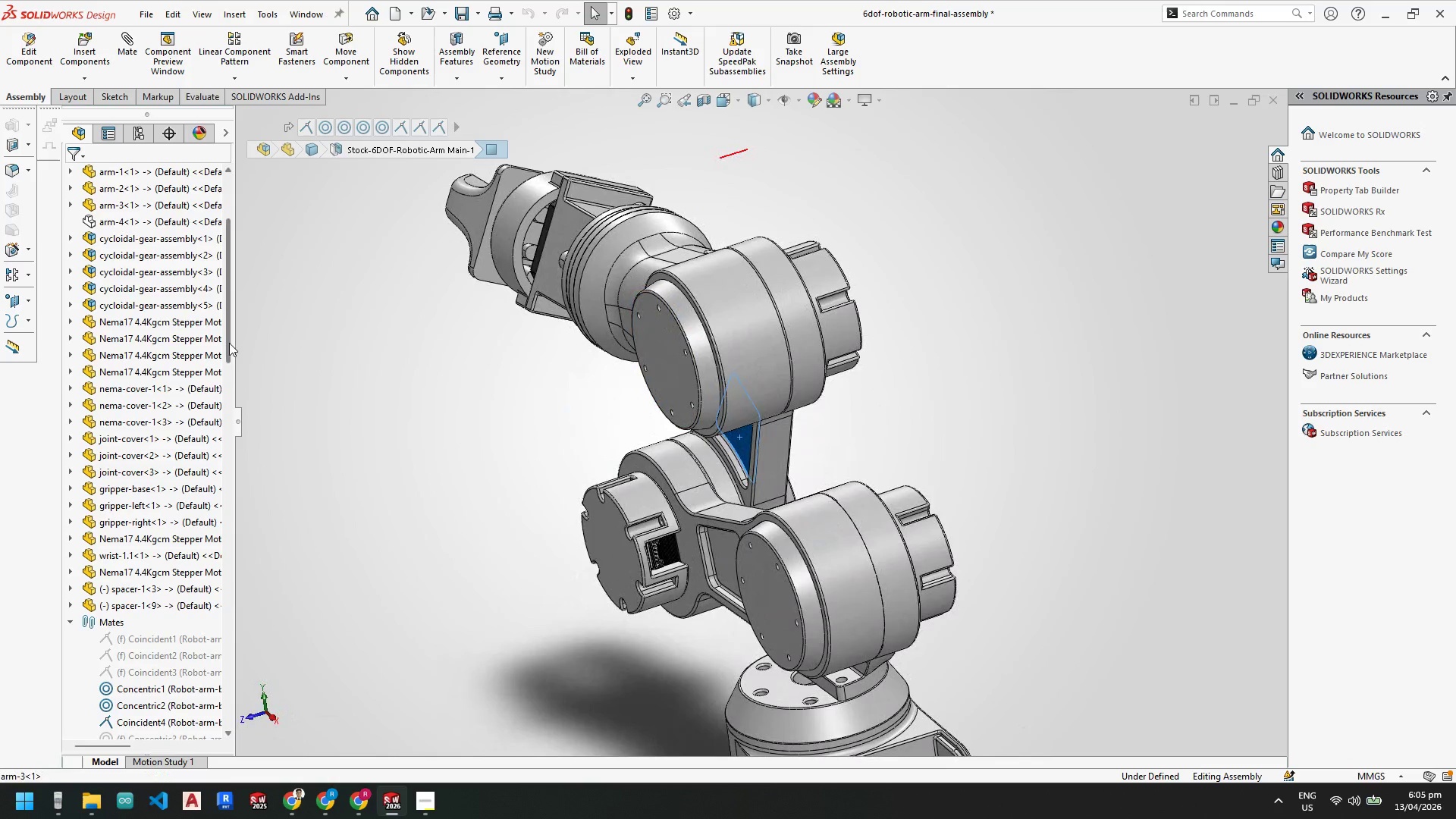 
left_click_drag(start_coordinate=[229, 334], to_coordinate=[234, 224])
 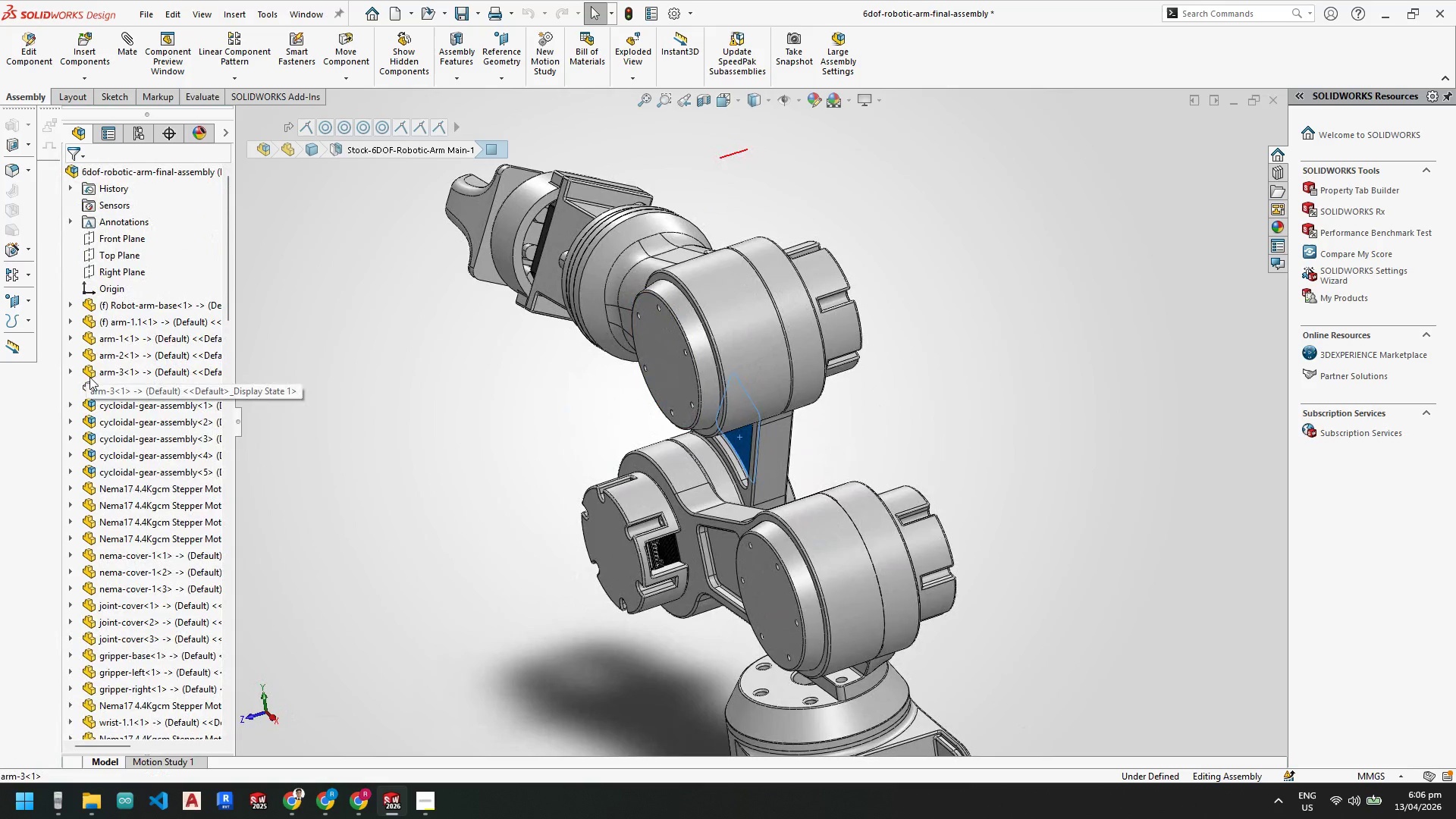 
right_click([93, 388])
 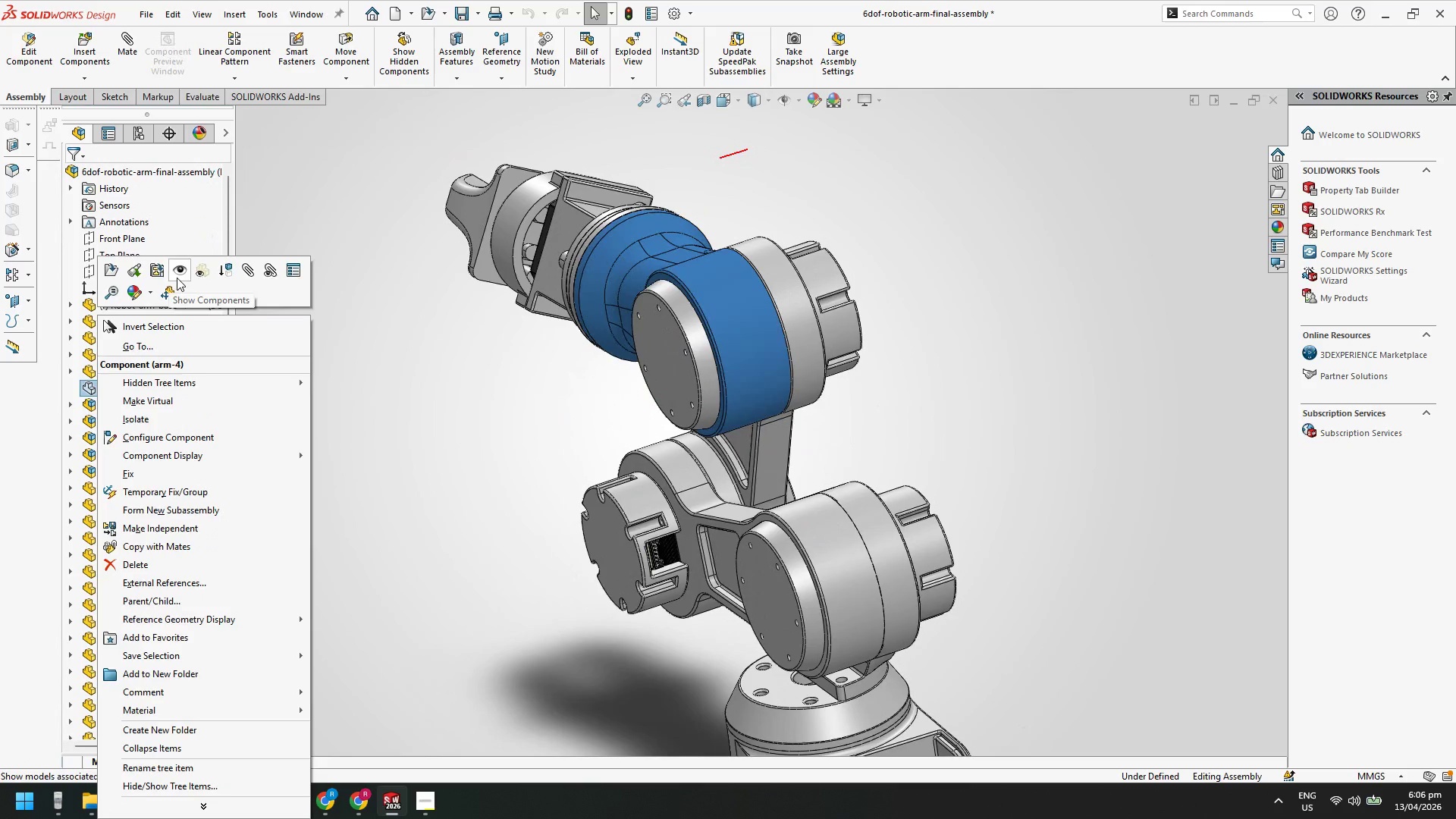 
left_click([184, 271])
 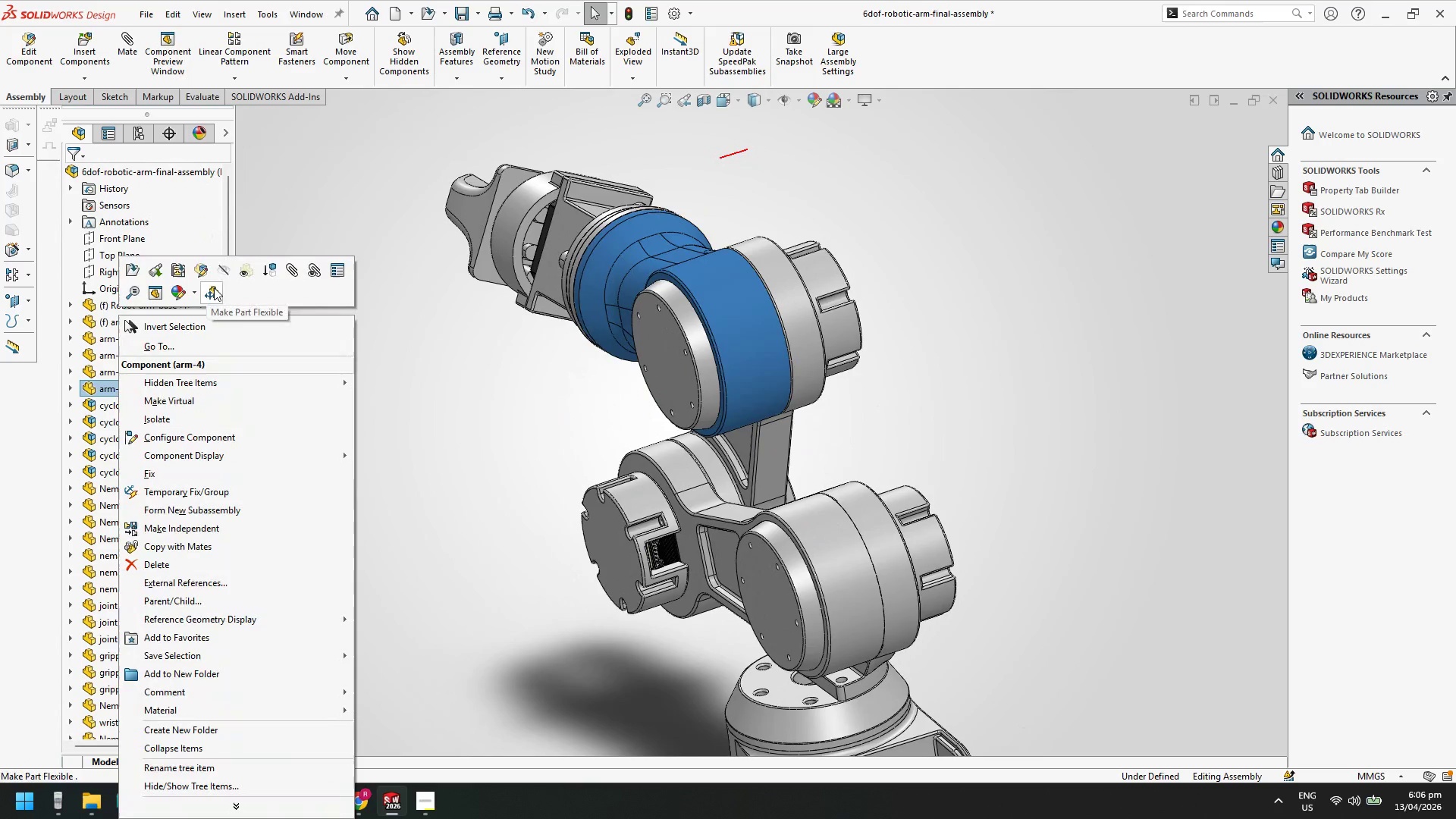 
left_click([220, 274])
 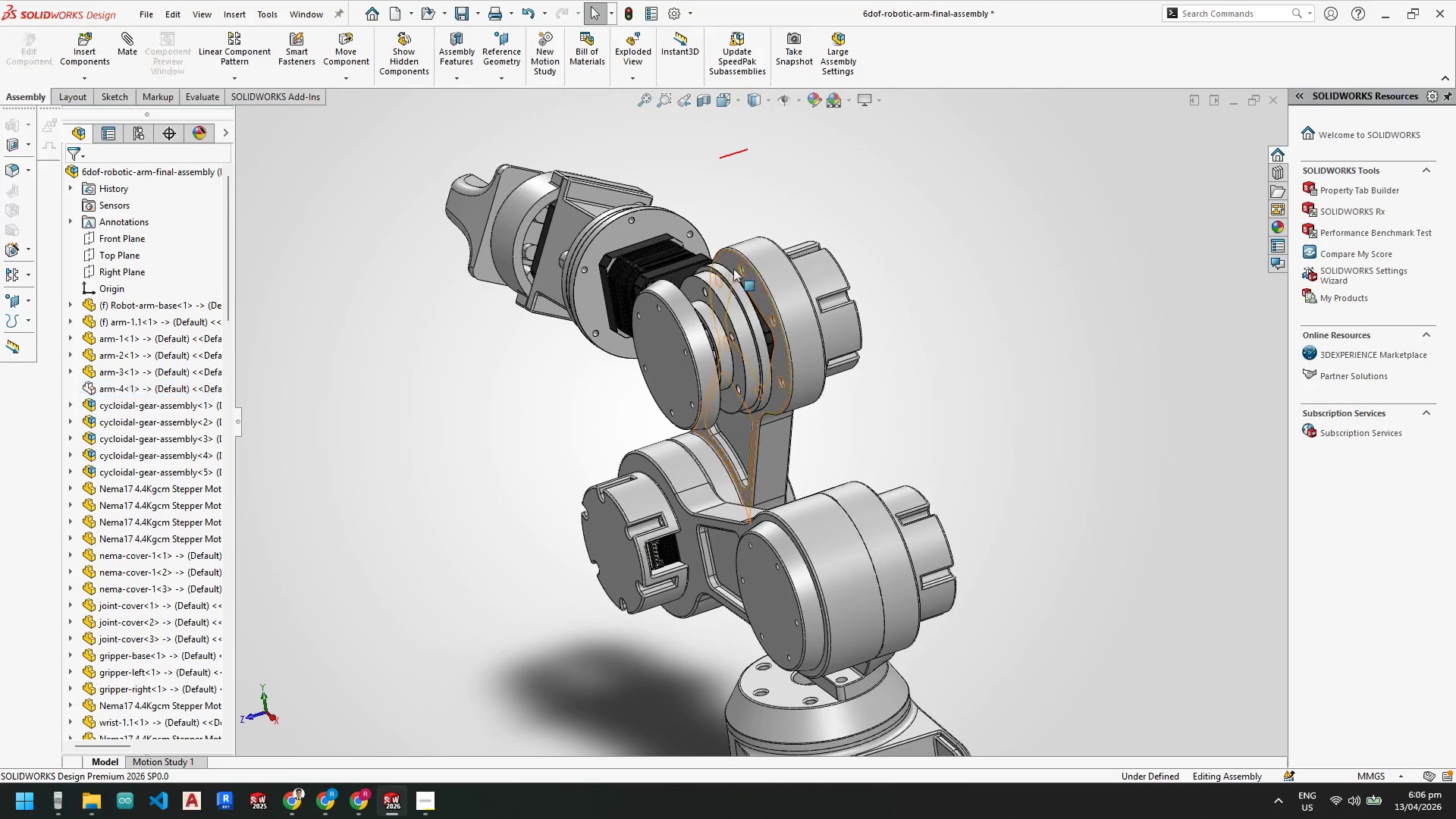 
scroll: coordinate [692, 292], scroll_direction: down, amount: 7.0
 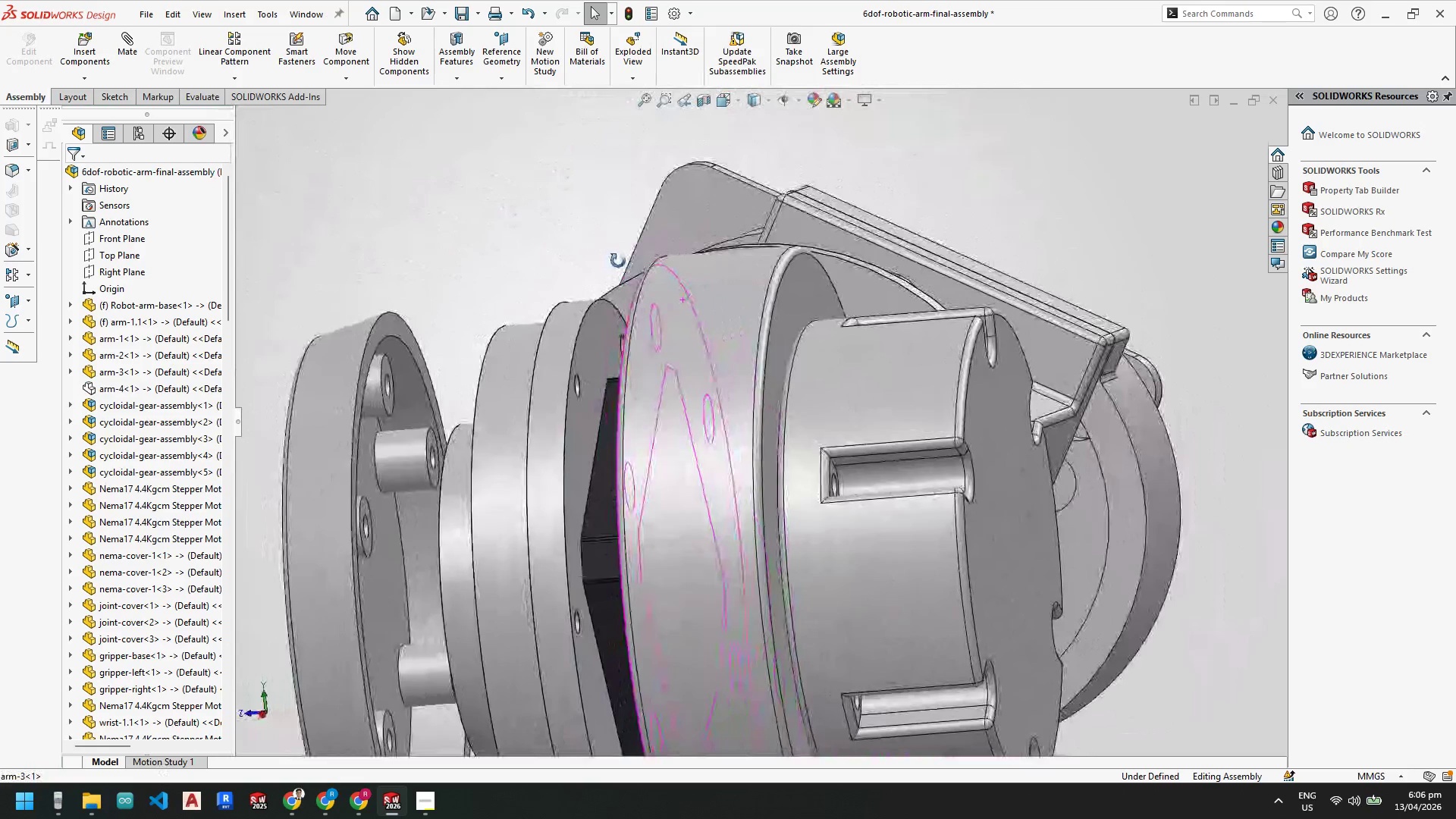 
wait(7.11)
 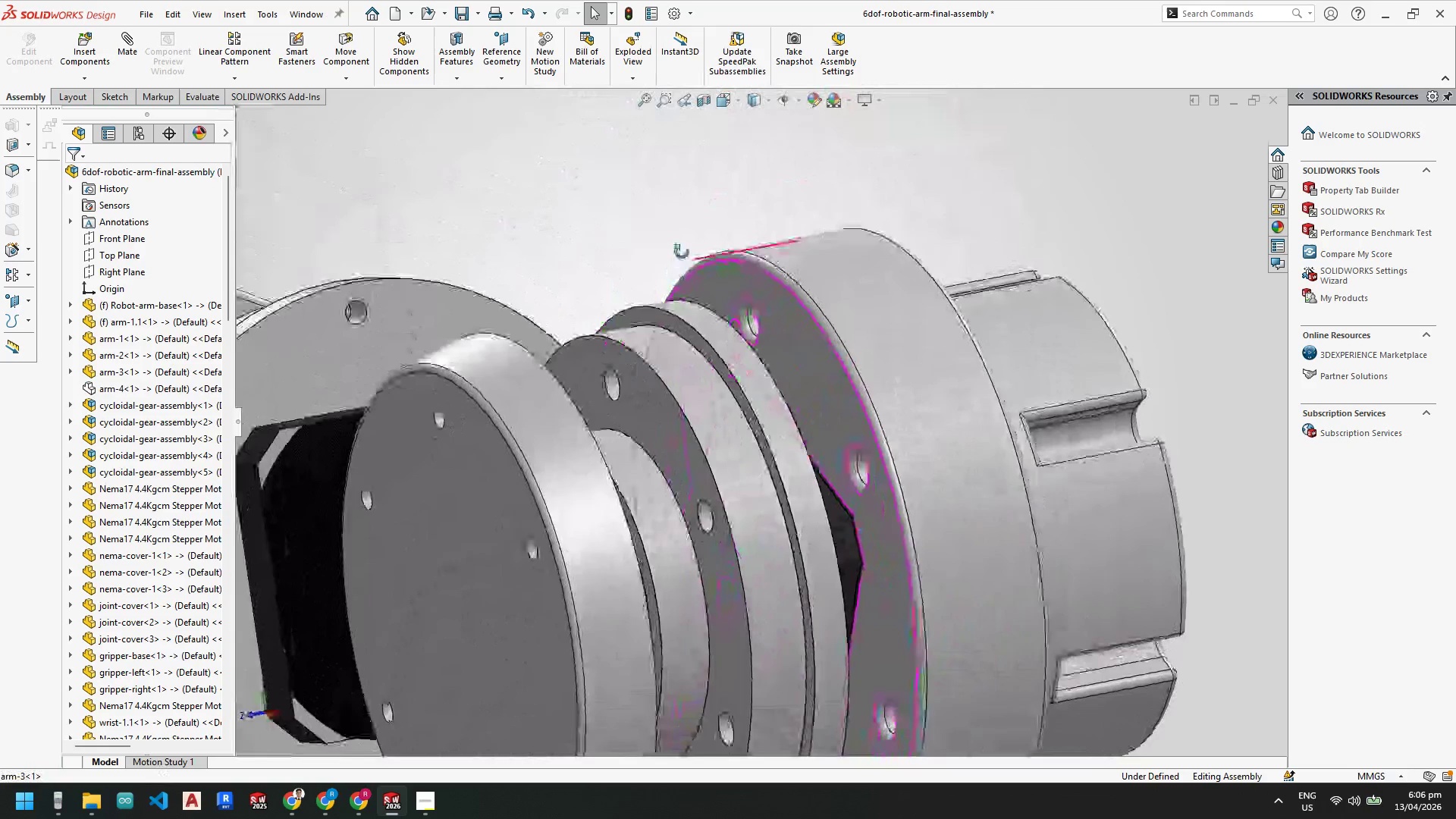 
scroll: coordinate [774, 491], scroll_direction: up, amount: 2.0
 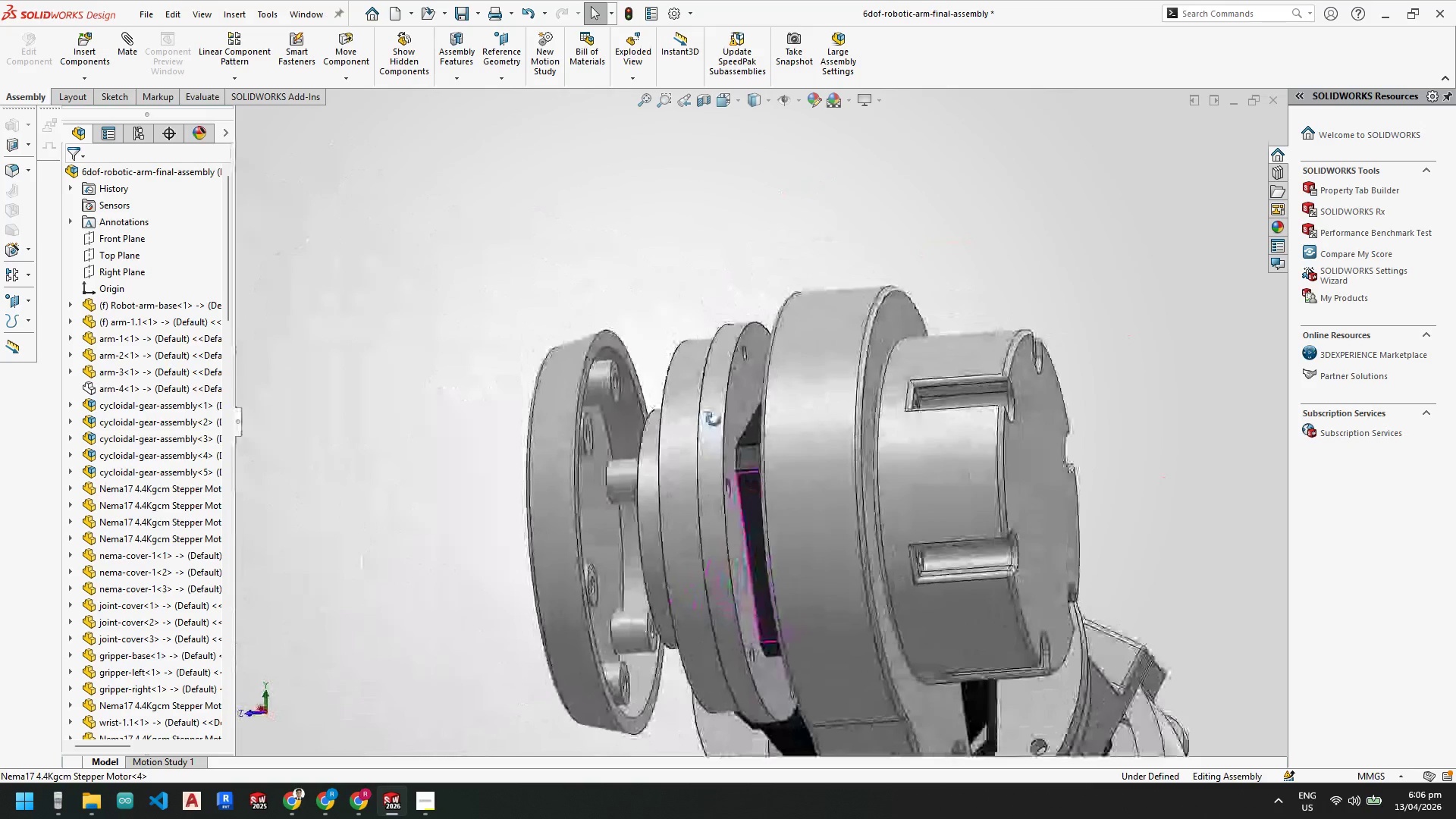 
wait(7.96)
 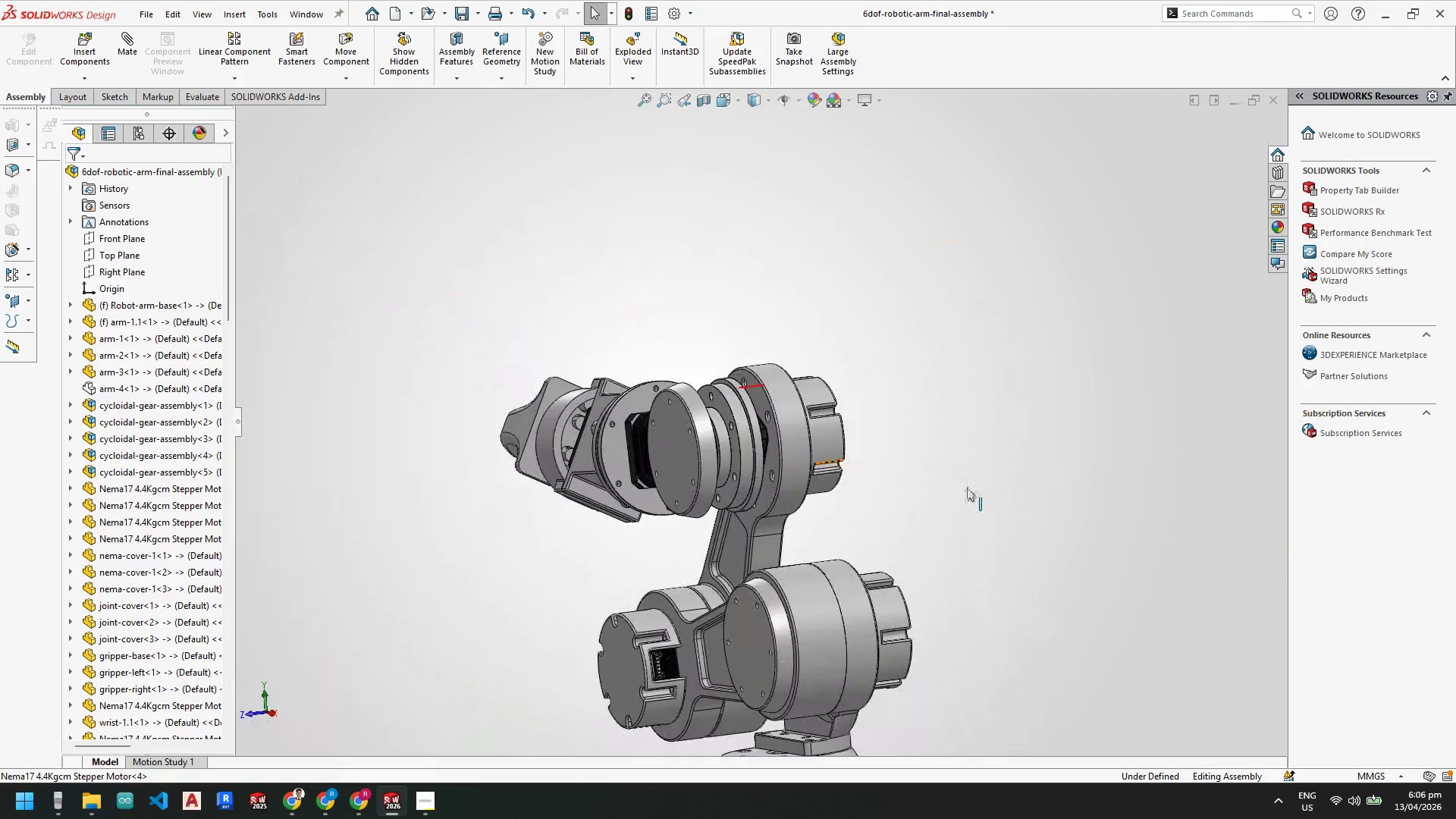 
left_click([967, 488])
 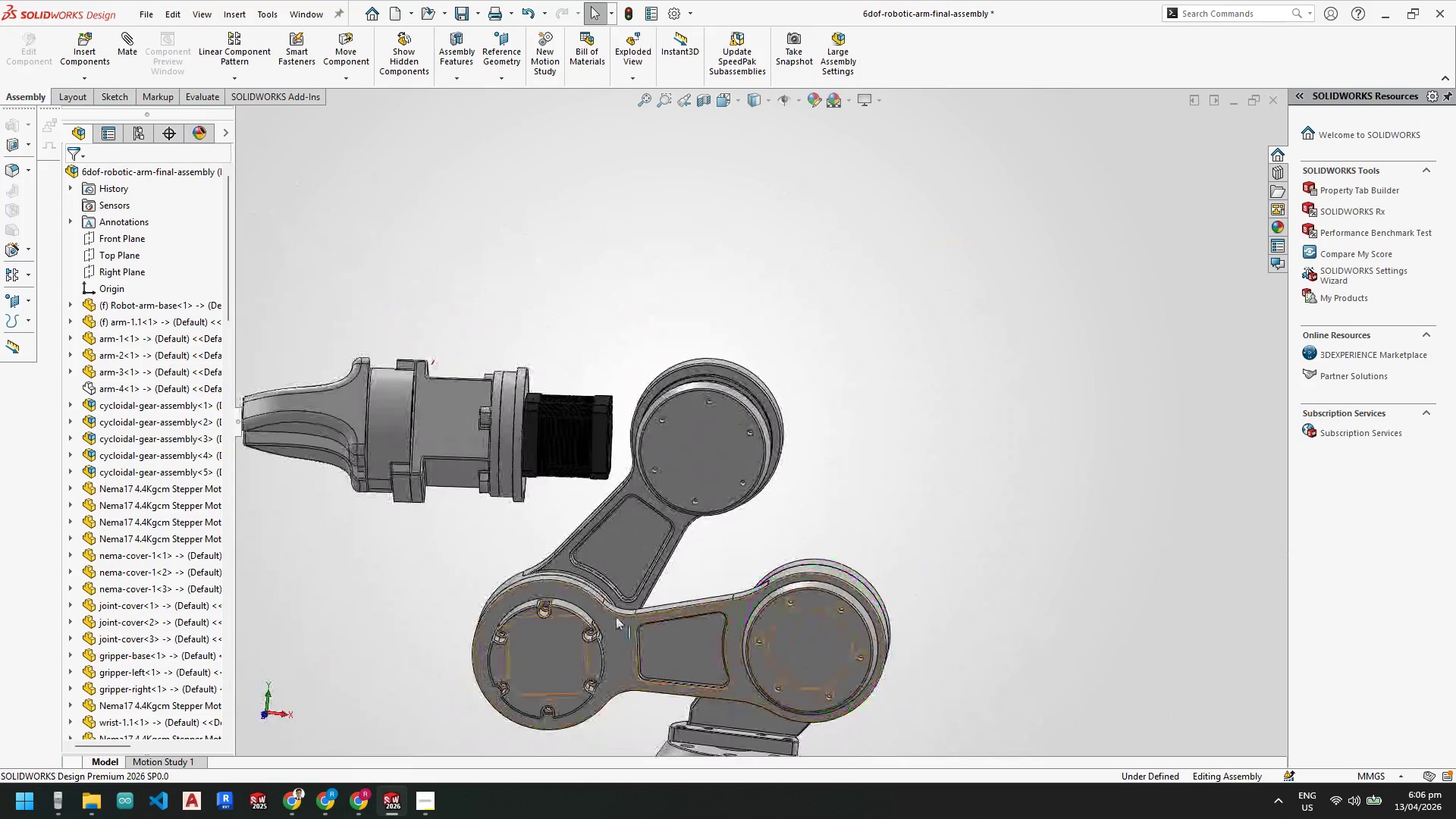 
scroll: coordinate [946, 474], scroll_direction: up, amount: 6.0
 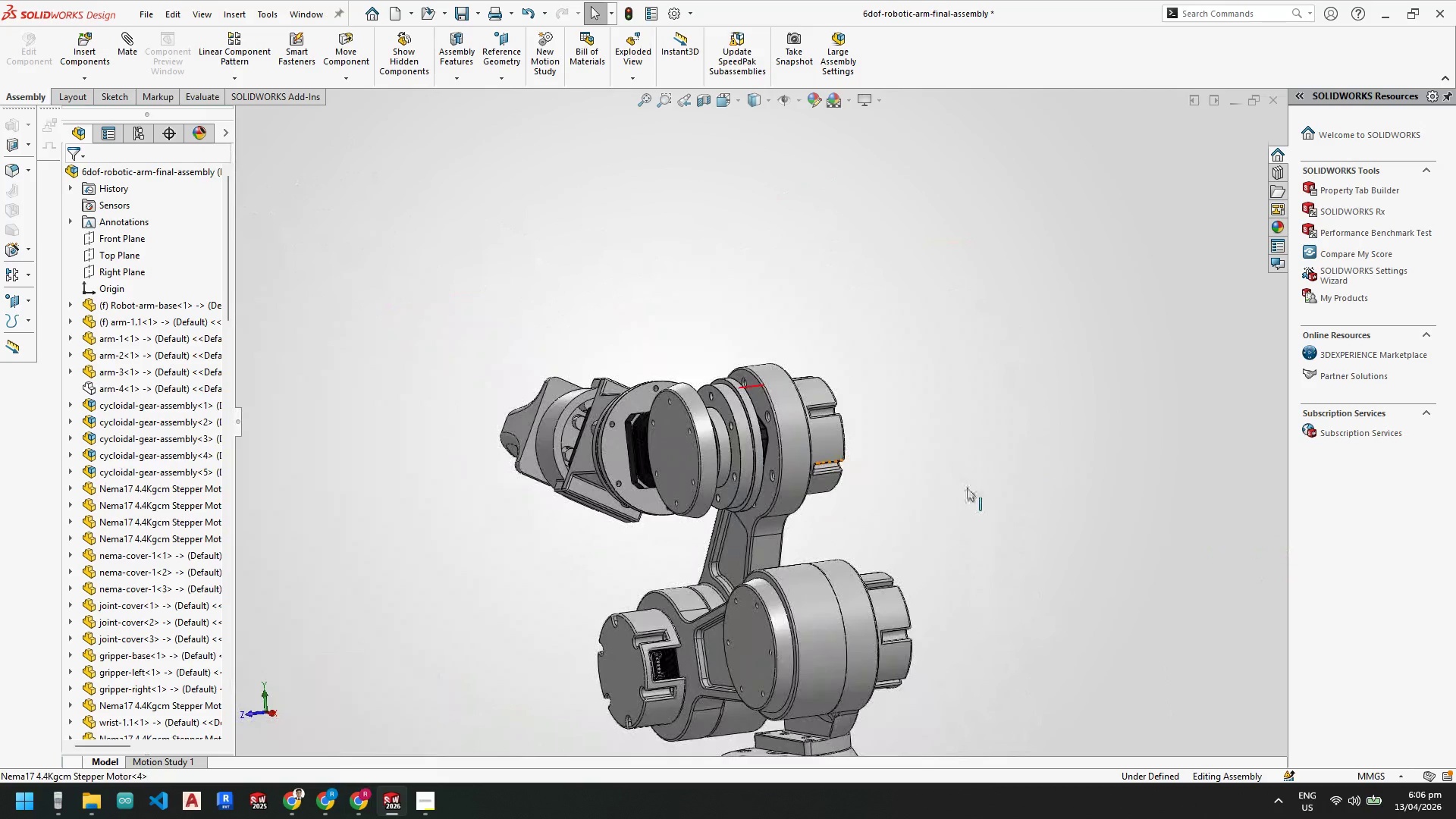 
left_click([630, 533])
 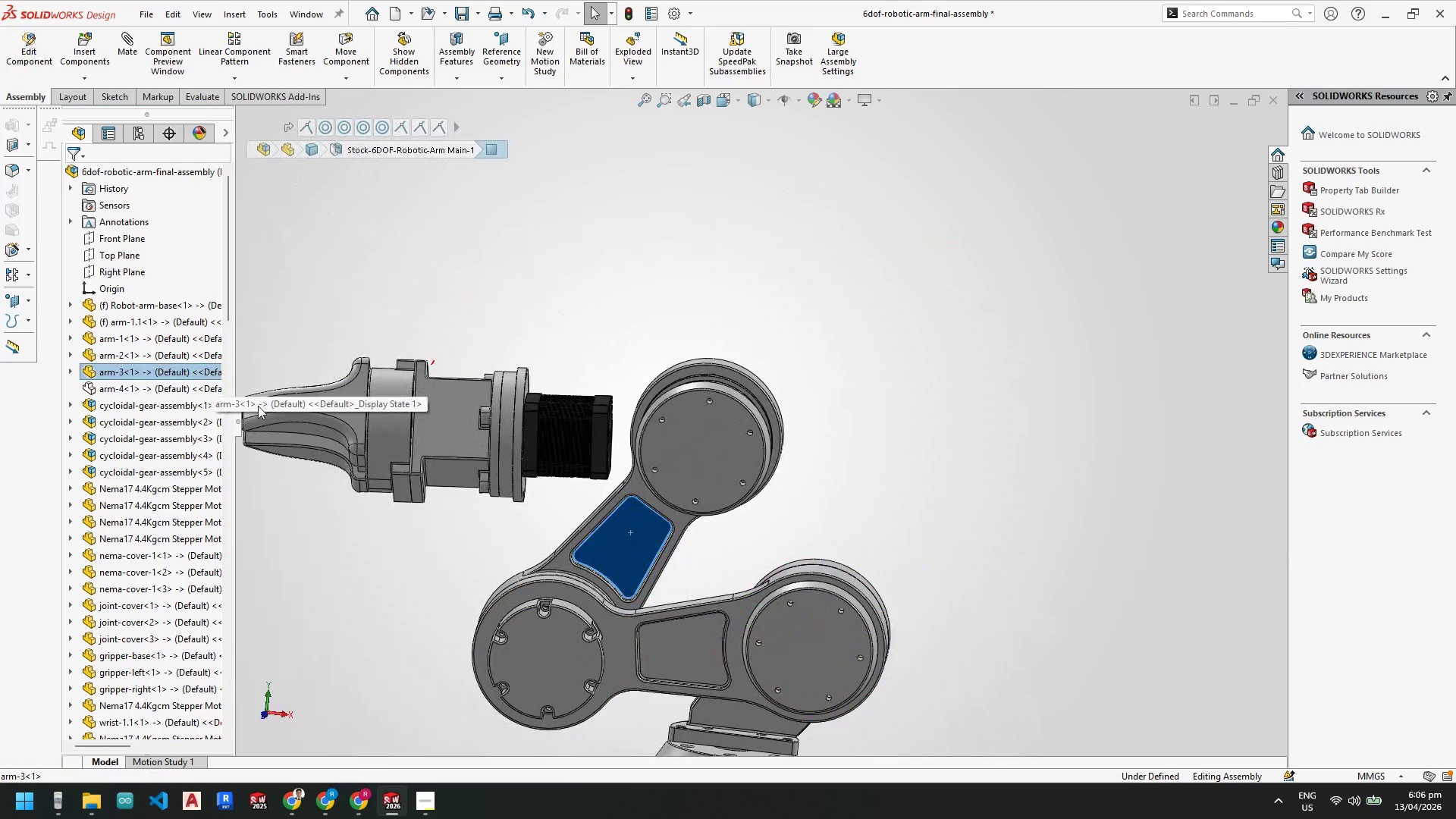 
scroll: coordinate [586, 565], scroll_direction: down, amount: 3.0
 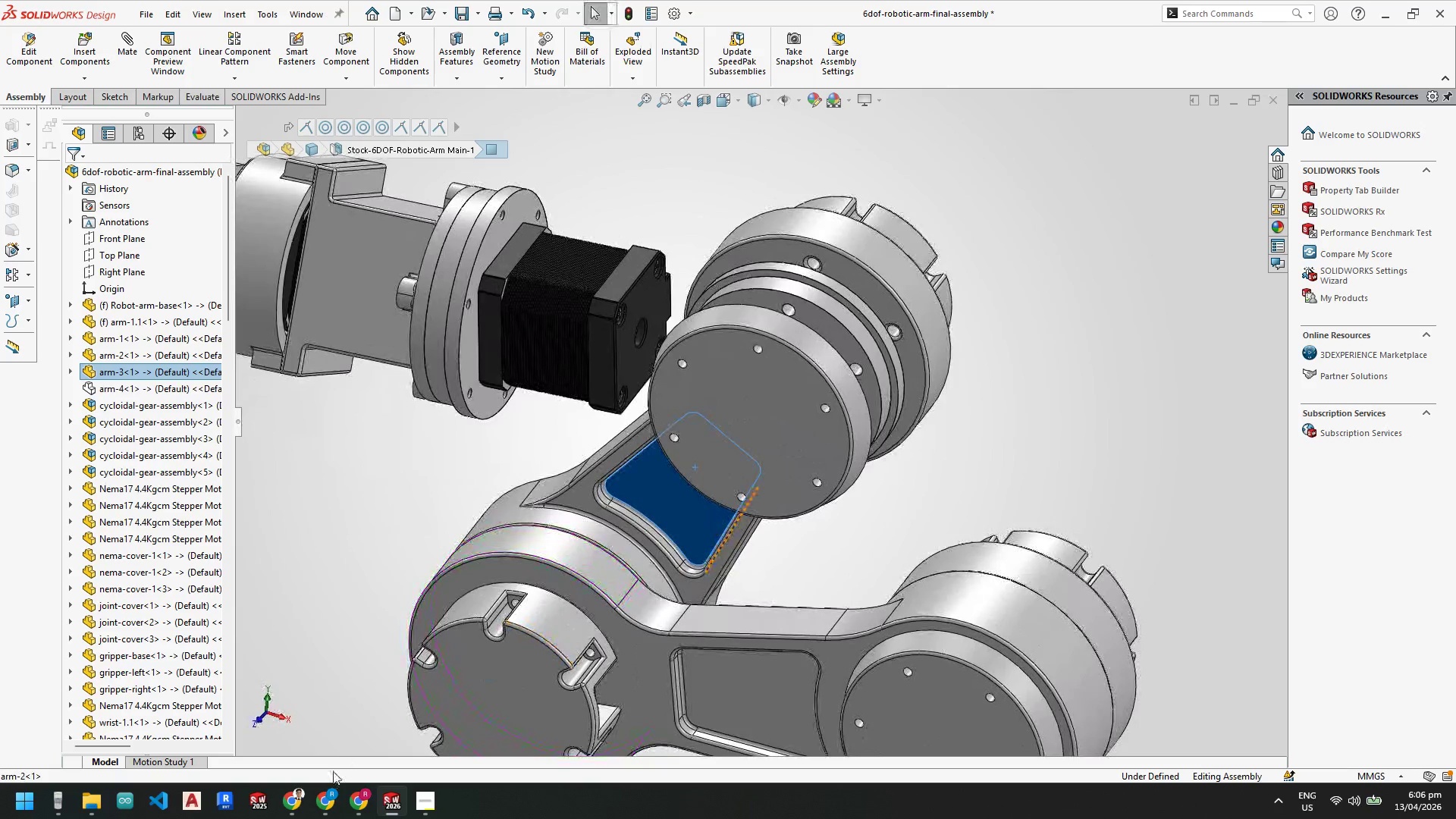 
scroll: coordinate [881, 482], scroll_direction: up, amount: 3.0
 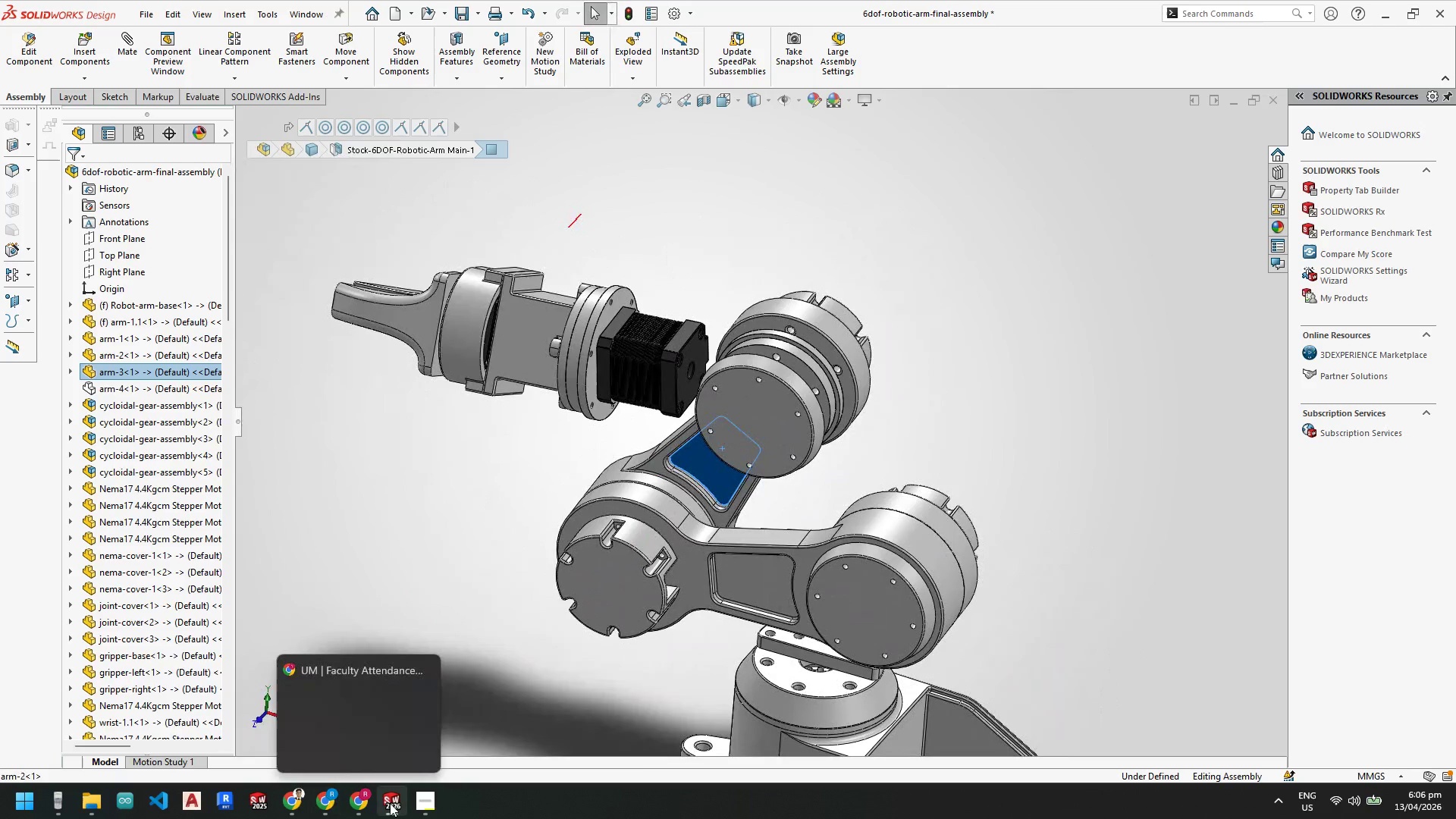 
left_click([940, 410])
 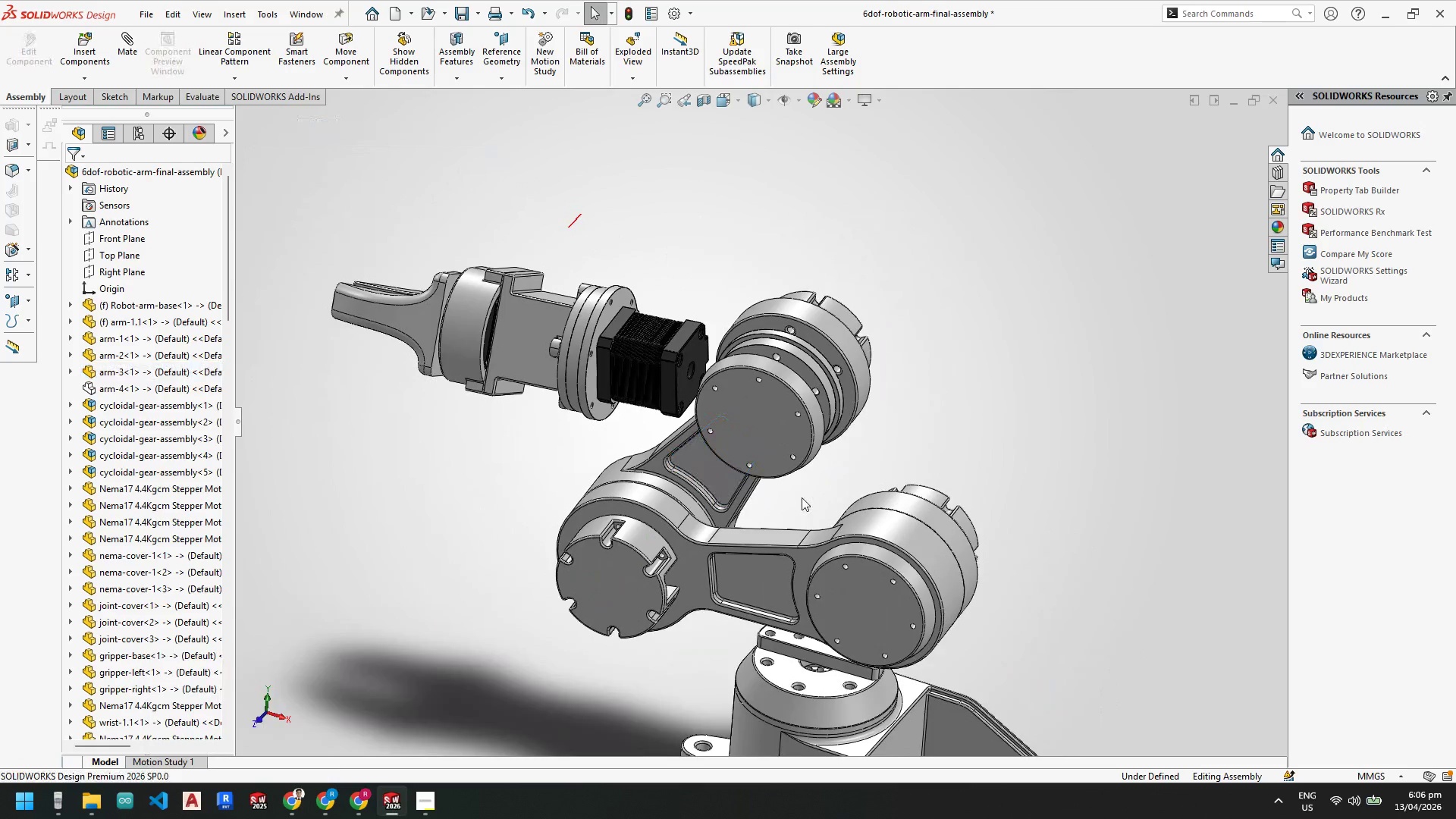 
scroll: coordinate [753, 497], scroll_direction: down, amount: 4.0
 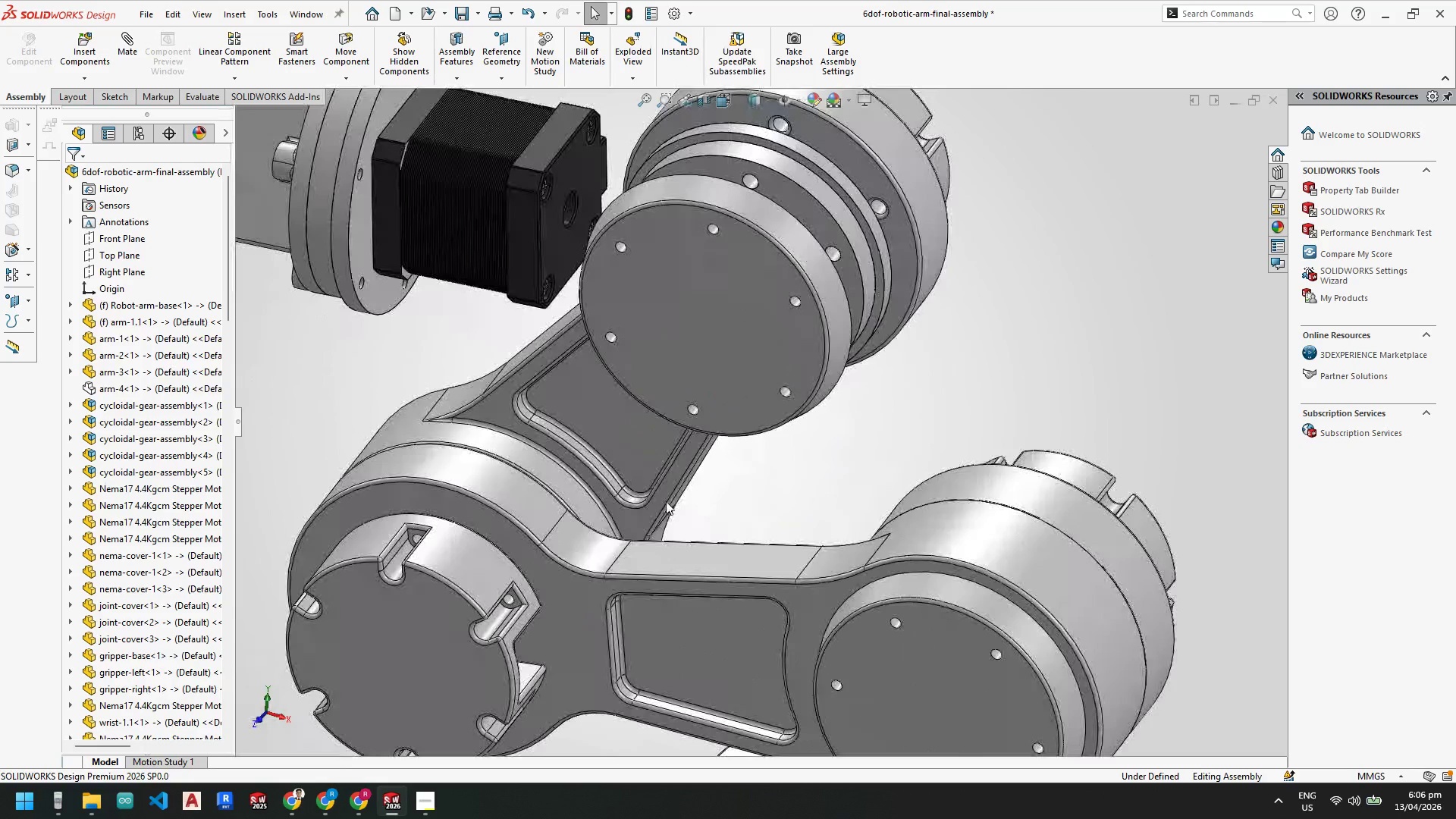 
scroll: coordinate [617, 459], scroll_direction: up, amount: 1.0
 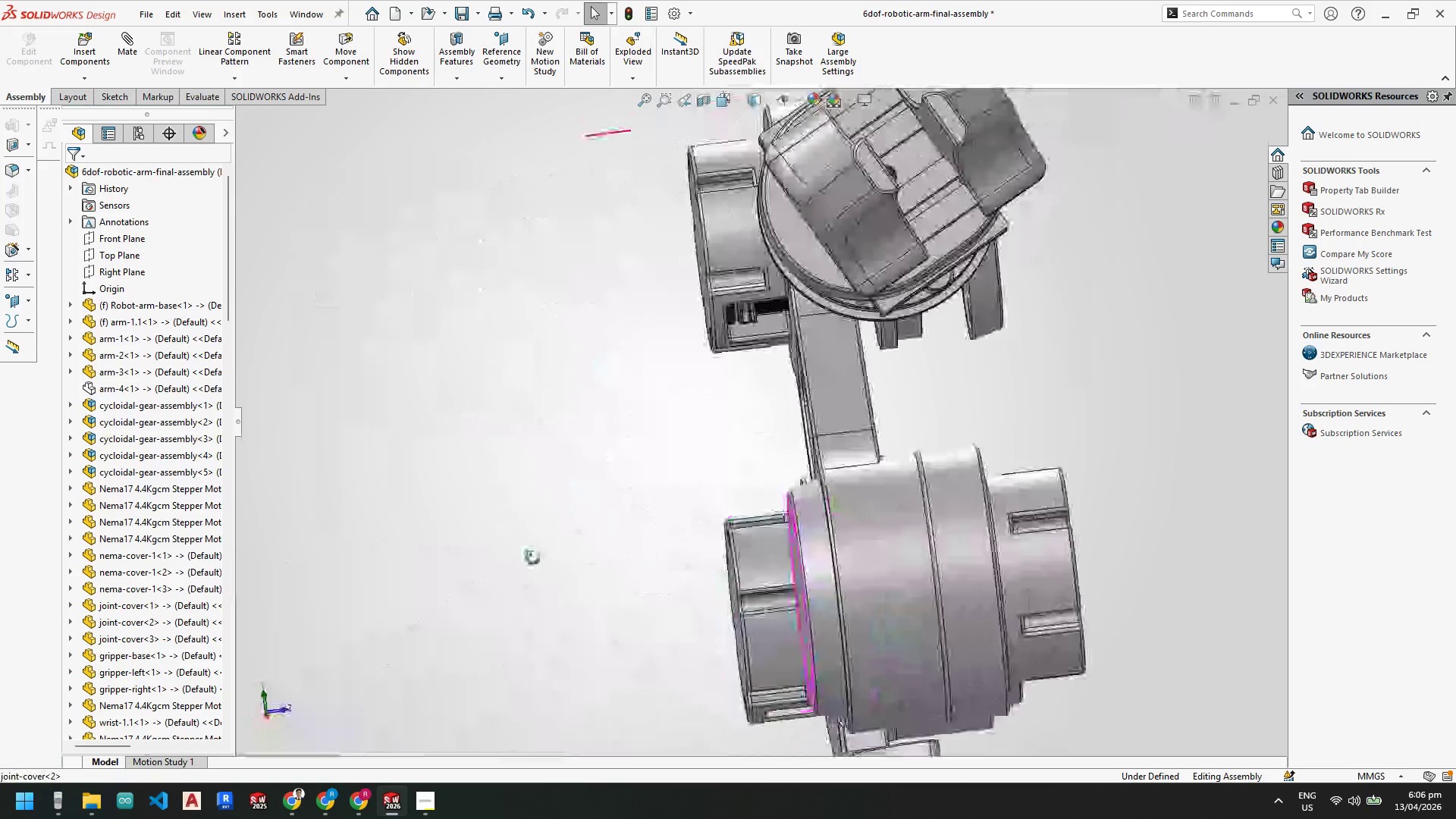 
right_click([904, 507])
 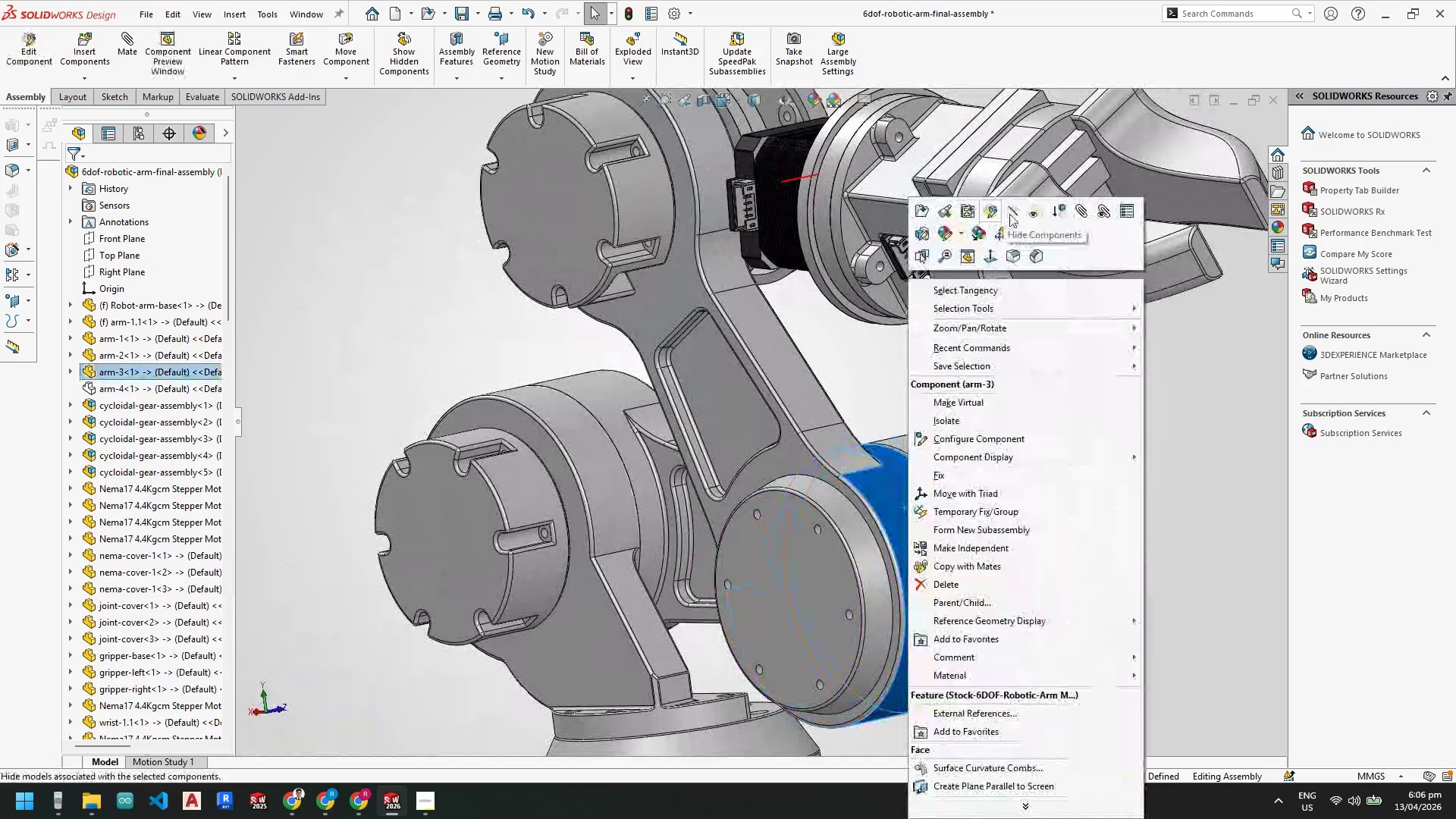 
left_click([1020, 214])
 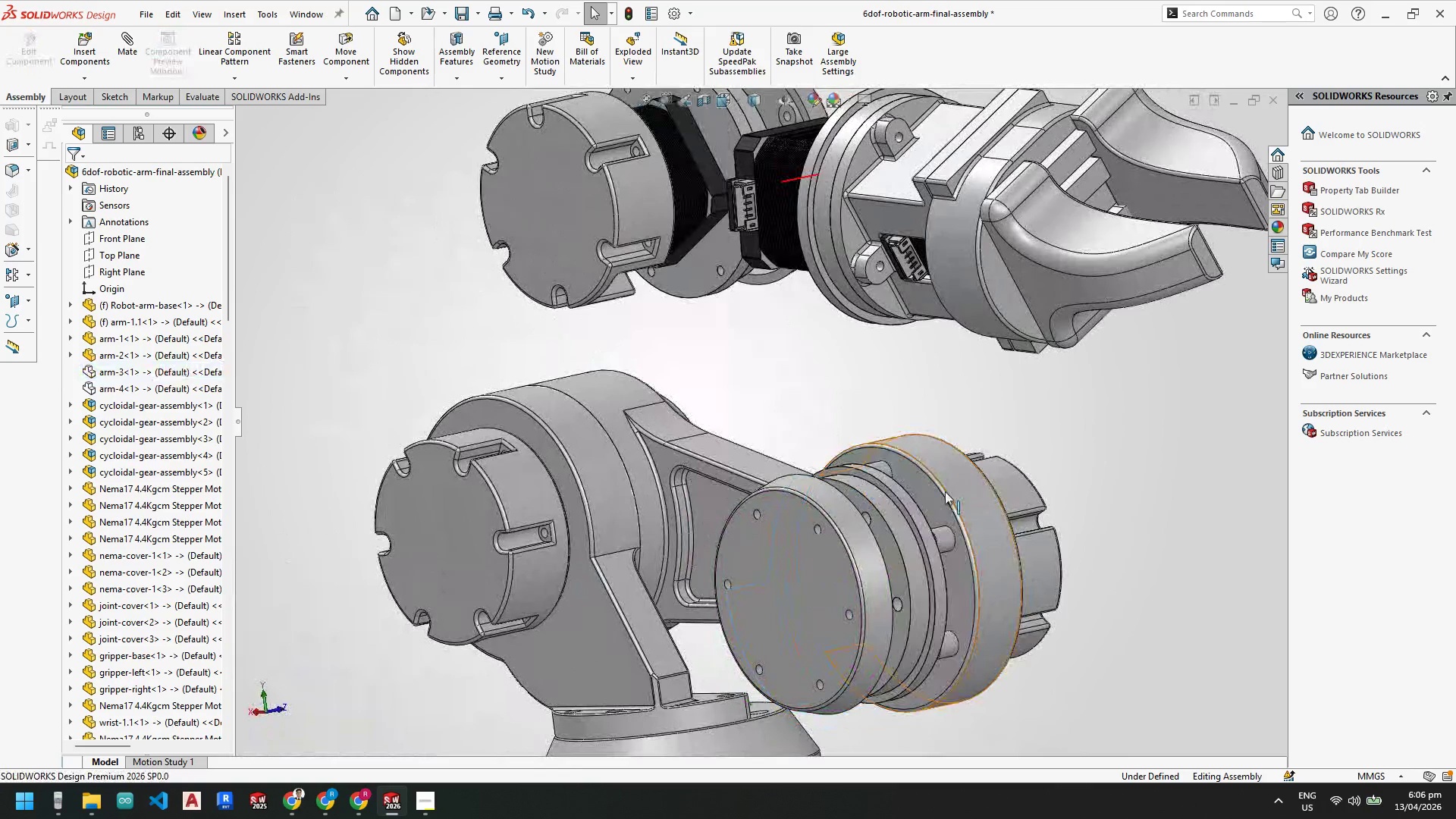 
scroll: coordinate [901, 493], scroll_direction: down, amount: 3.0
 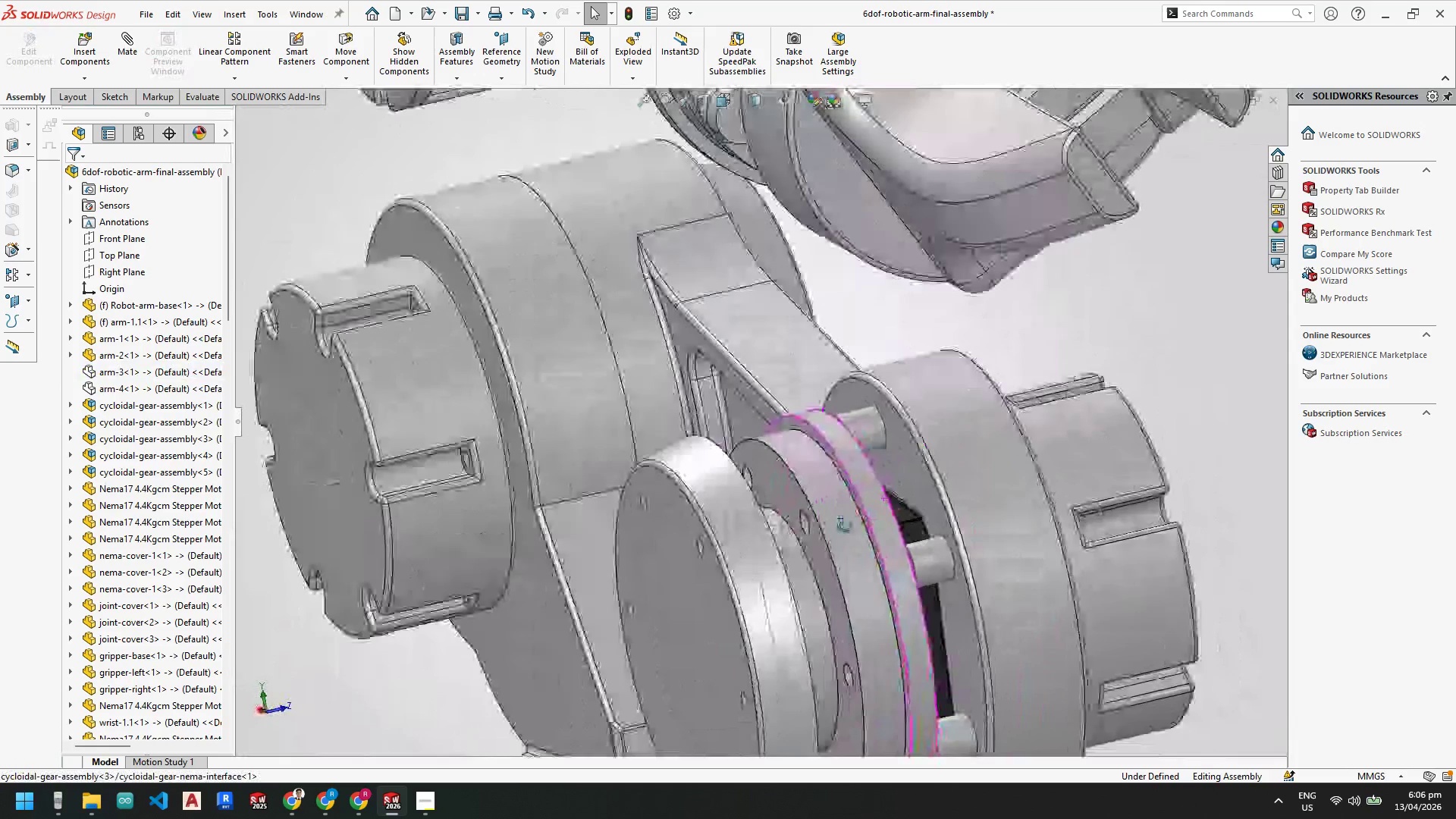 
scroll: coordinate [927, 503], scroll_direction: up, amount: 5.0
 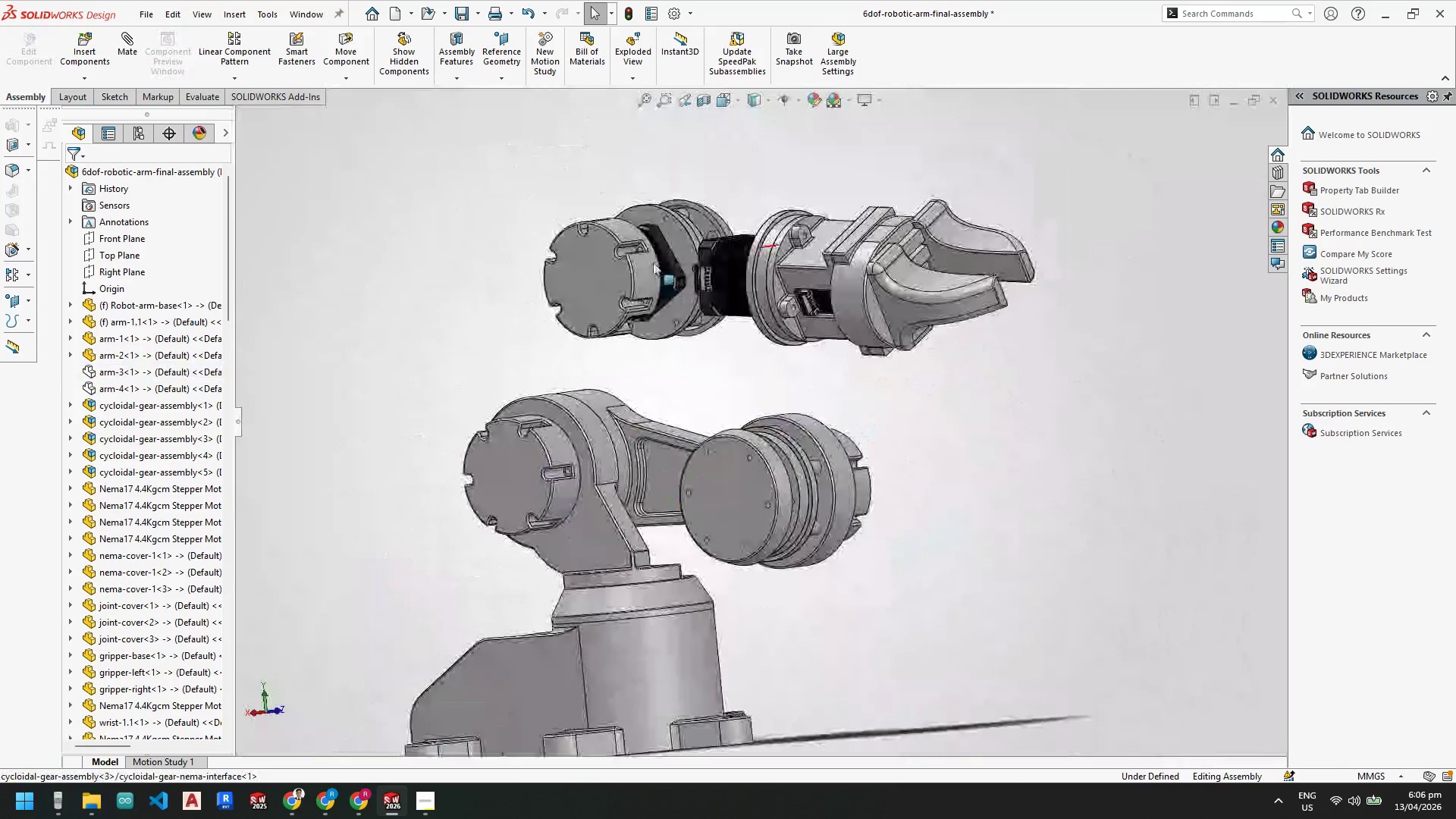 
scroll: coordinate [657, 263], scroll_direction: down, amount: 1.0
 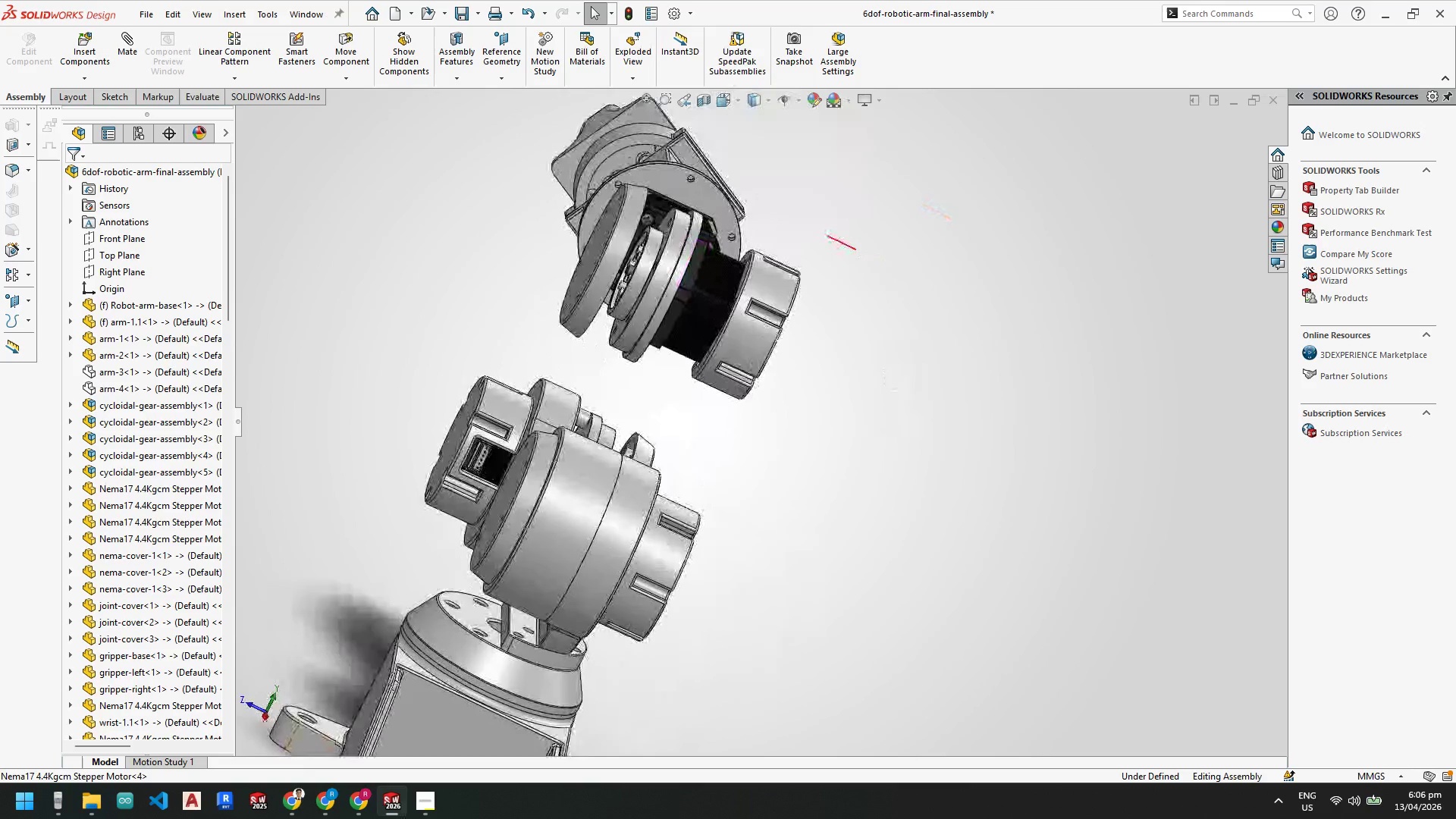 
left_click([243, 748])
 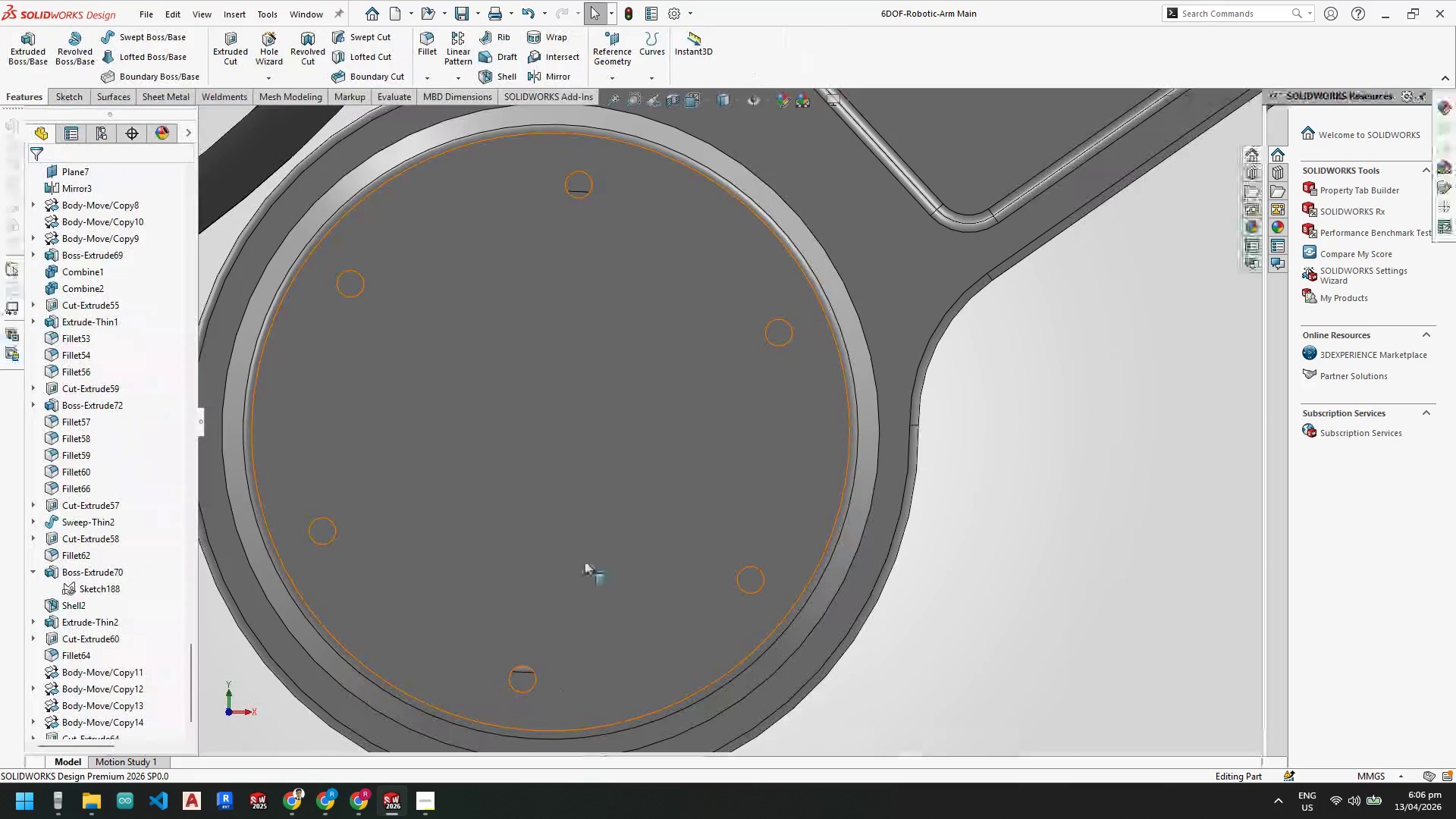 
scroll: coordinate [839, 527], scroll_direction: up, amount: 12.0
 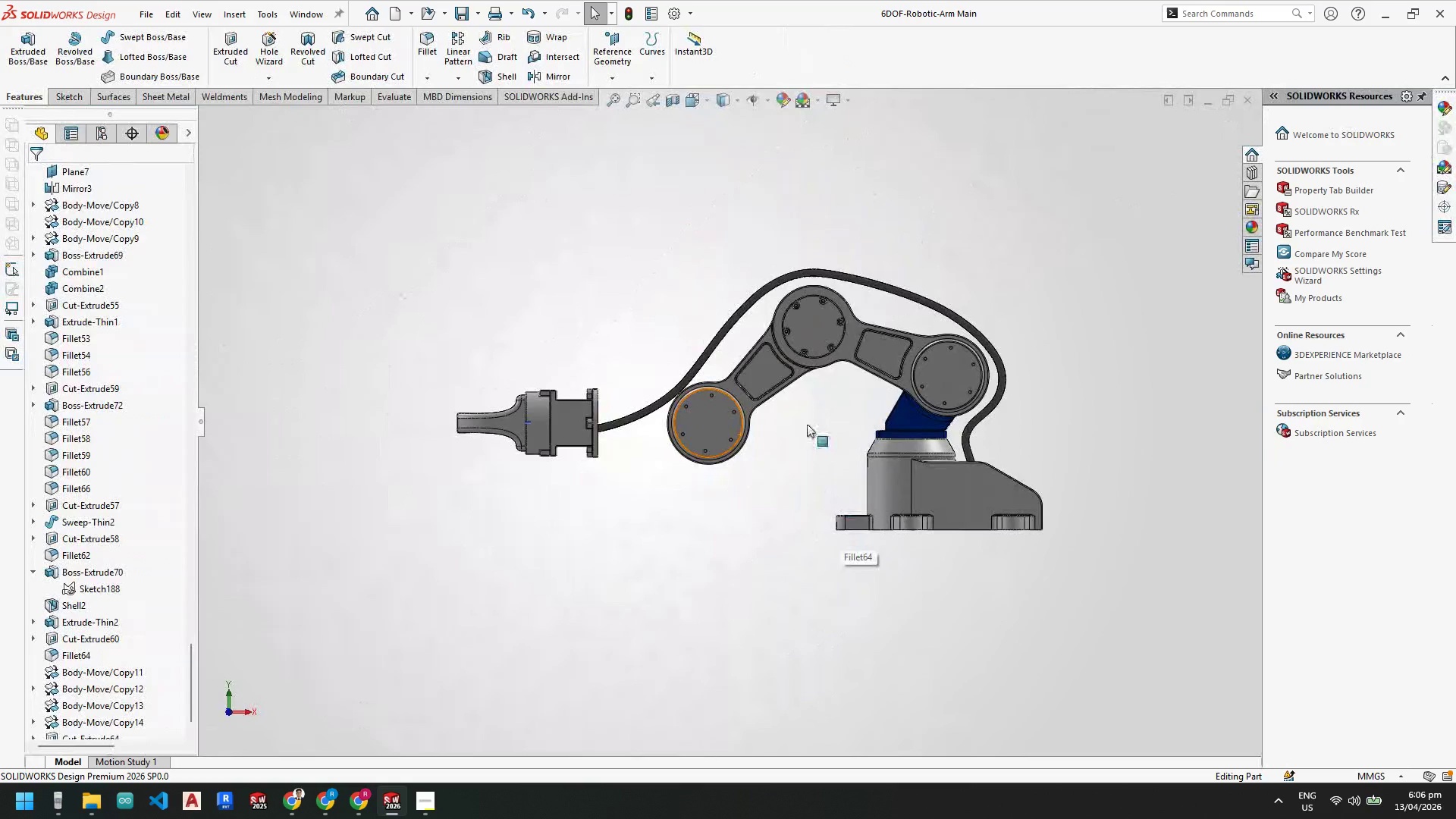 
scroll: coordinate [690, 418], scroll_direction: down, amount: 4.0
 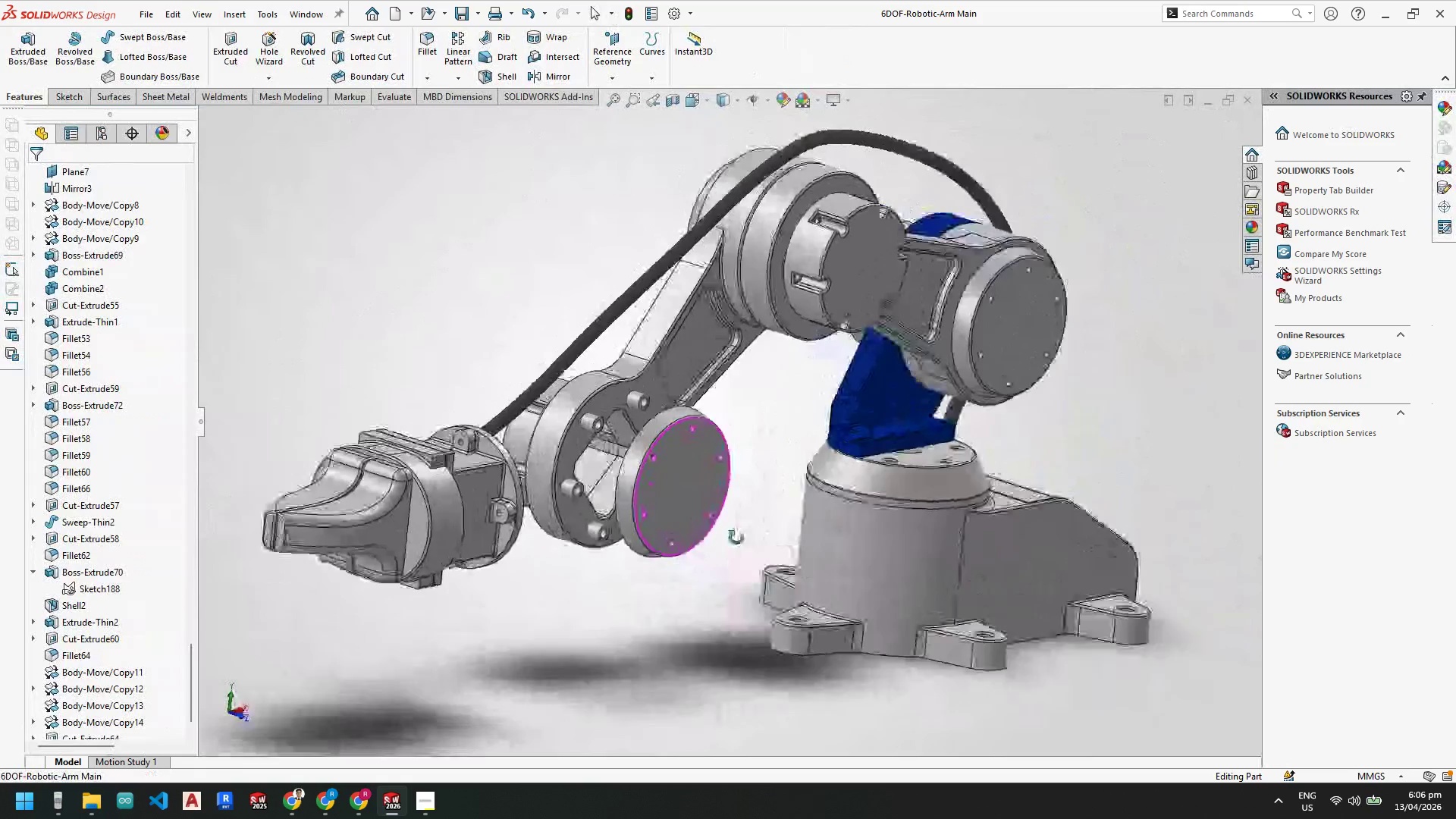 
wait(6.47)
 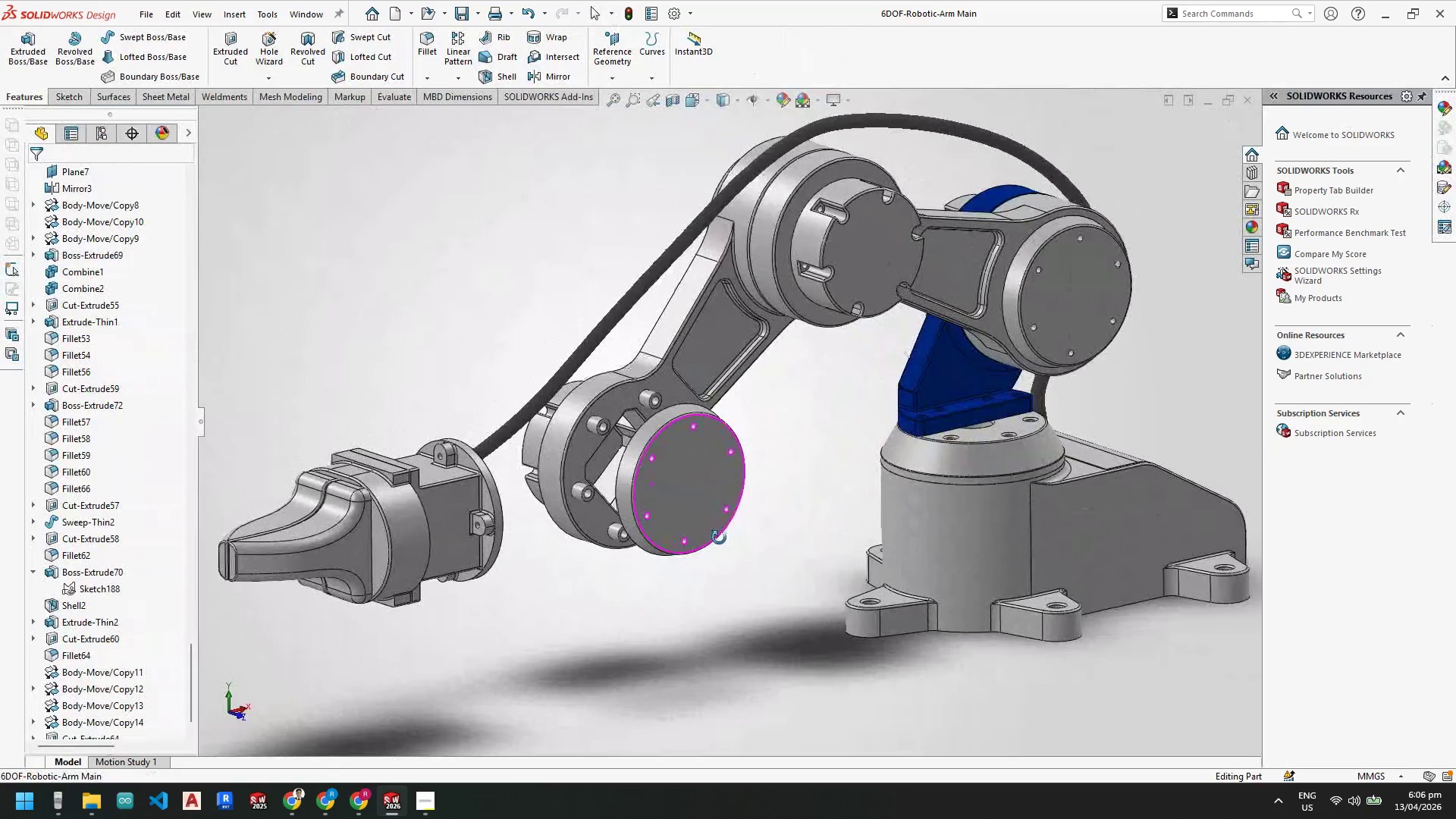 
scroll: coordinate [645, 446], scroll_direction: down, amount: 4.0
 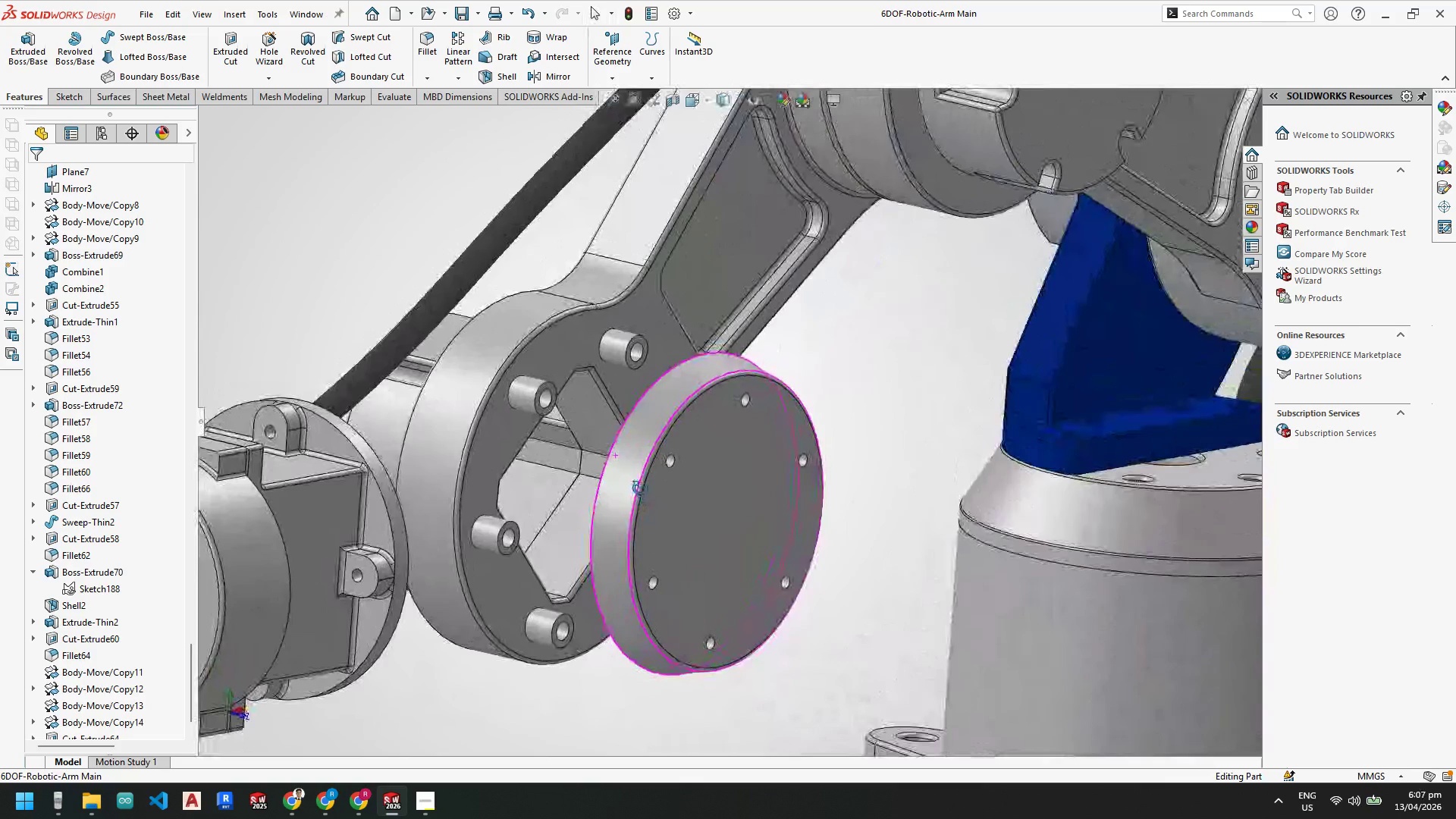 
wait(7.98)
 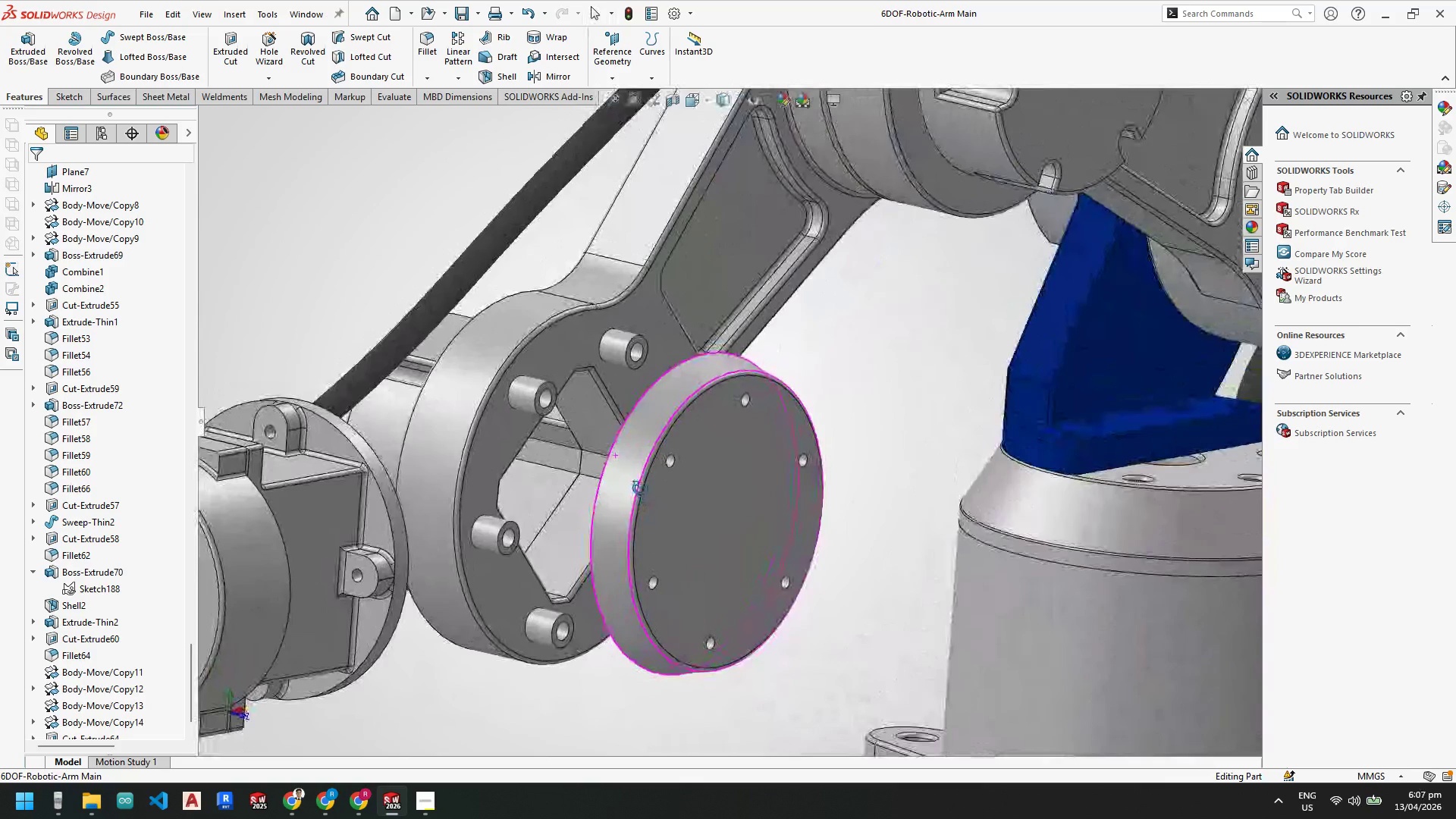 
left_click([388, 807])
 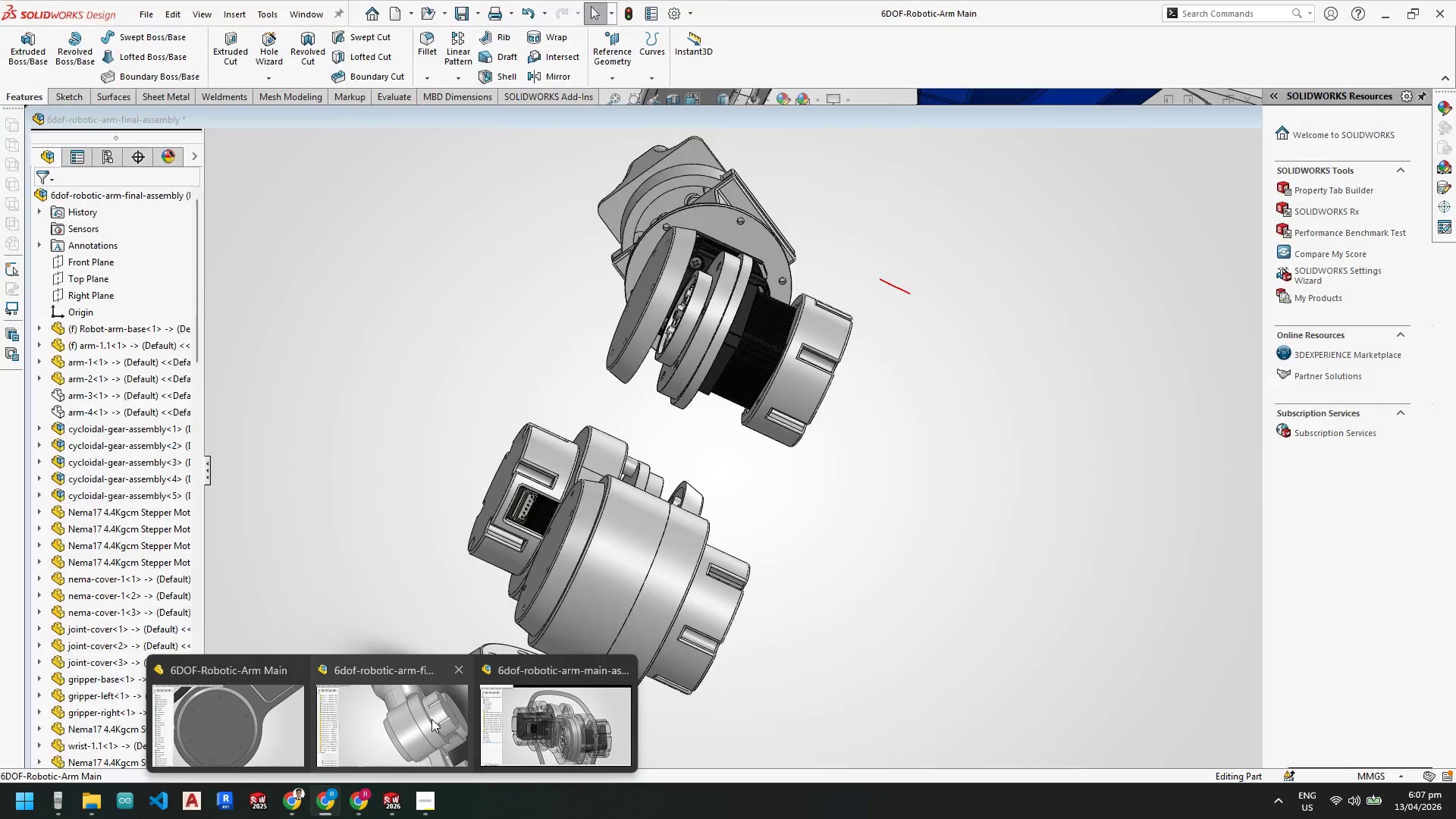 
wait(5.19)
 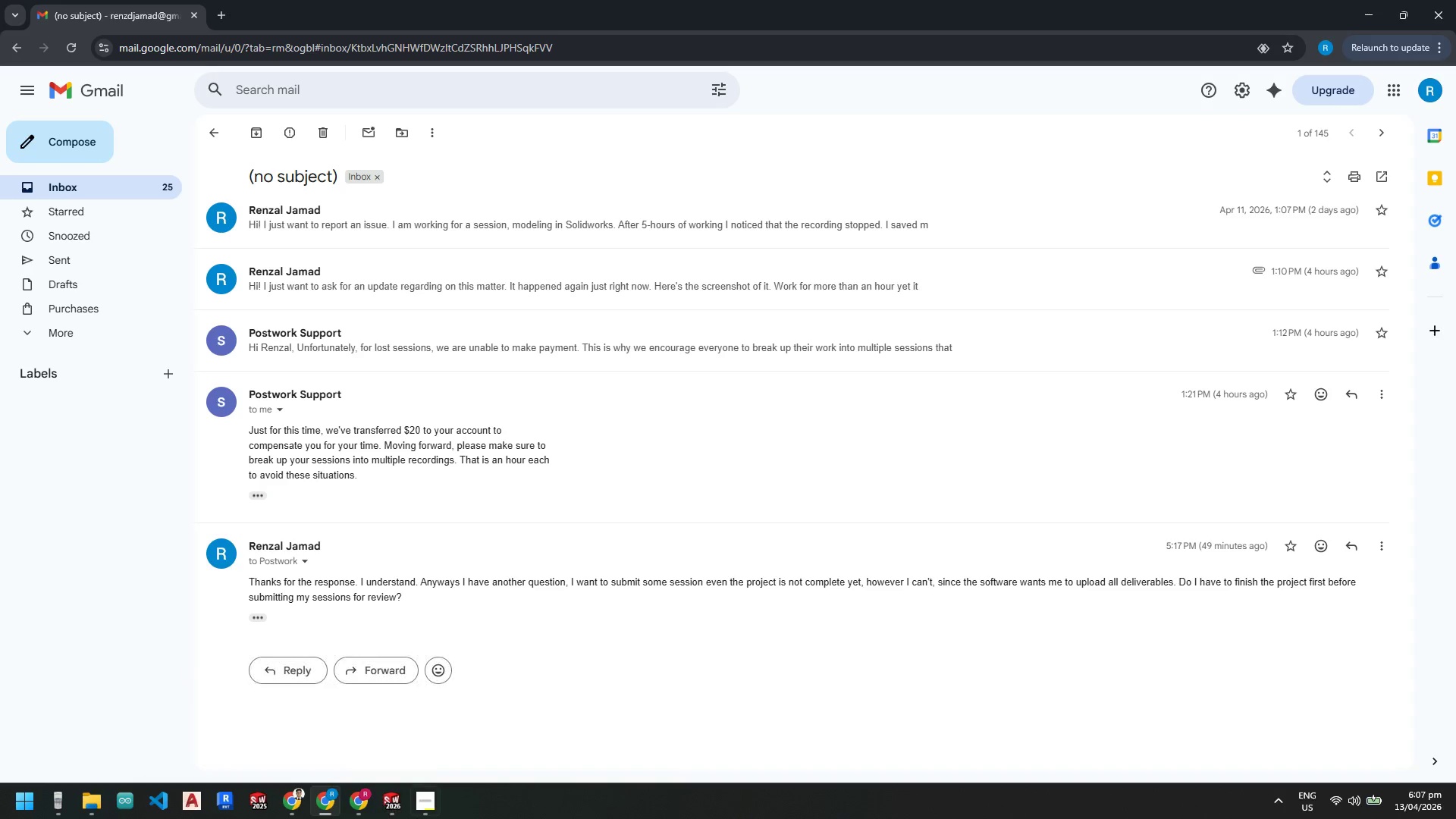 
left_click([380, 706])
 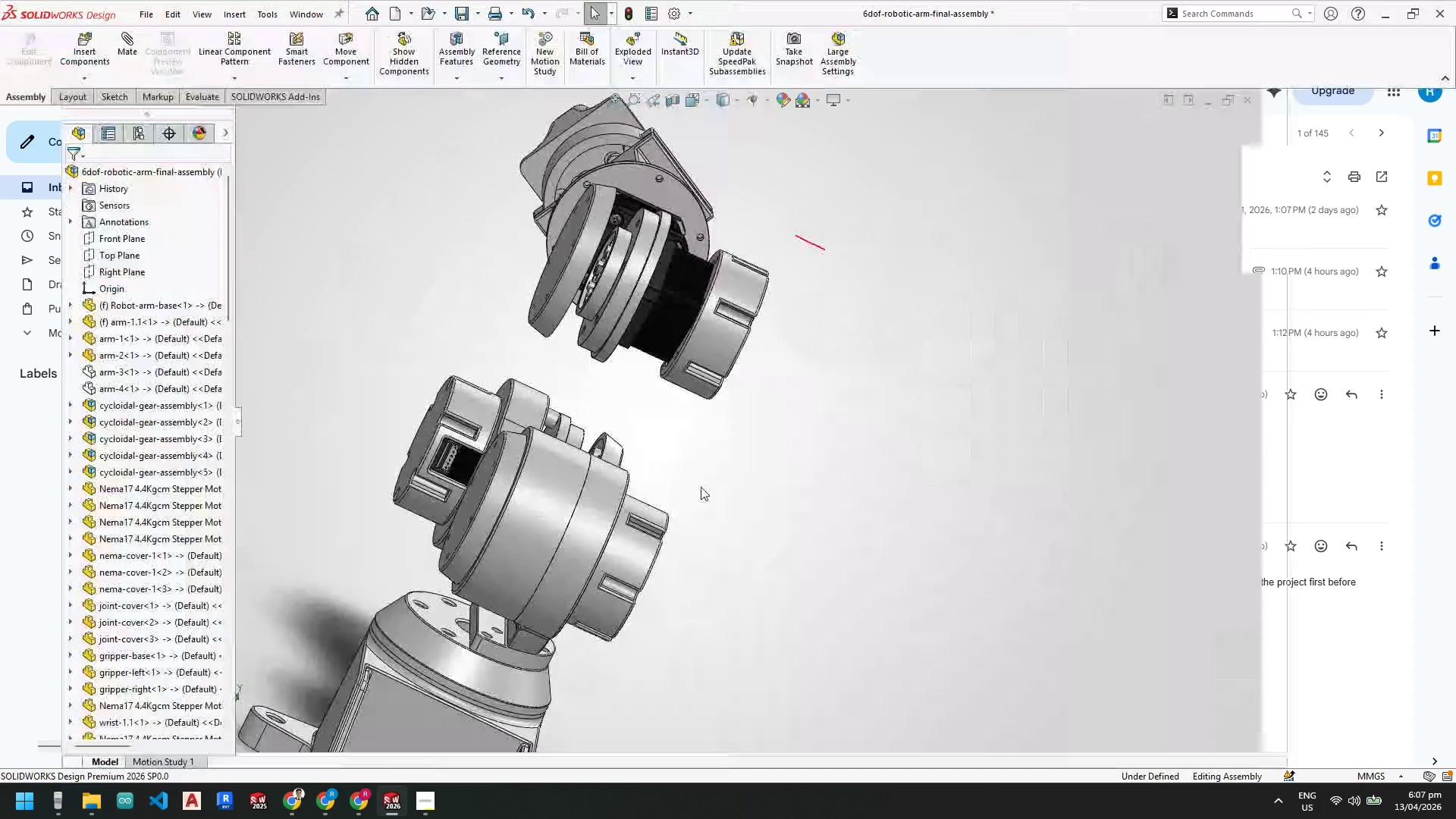 
scroll: coordinate [723, 366], scroll_direction: none, amount: 0.0
 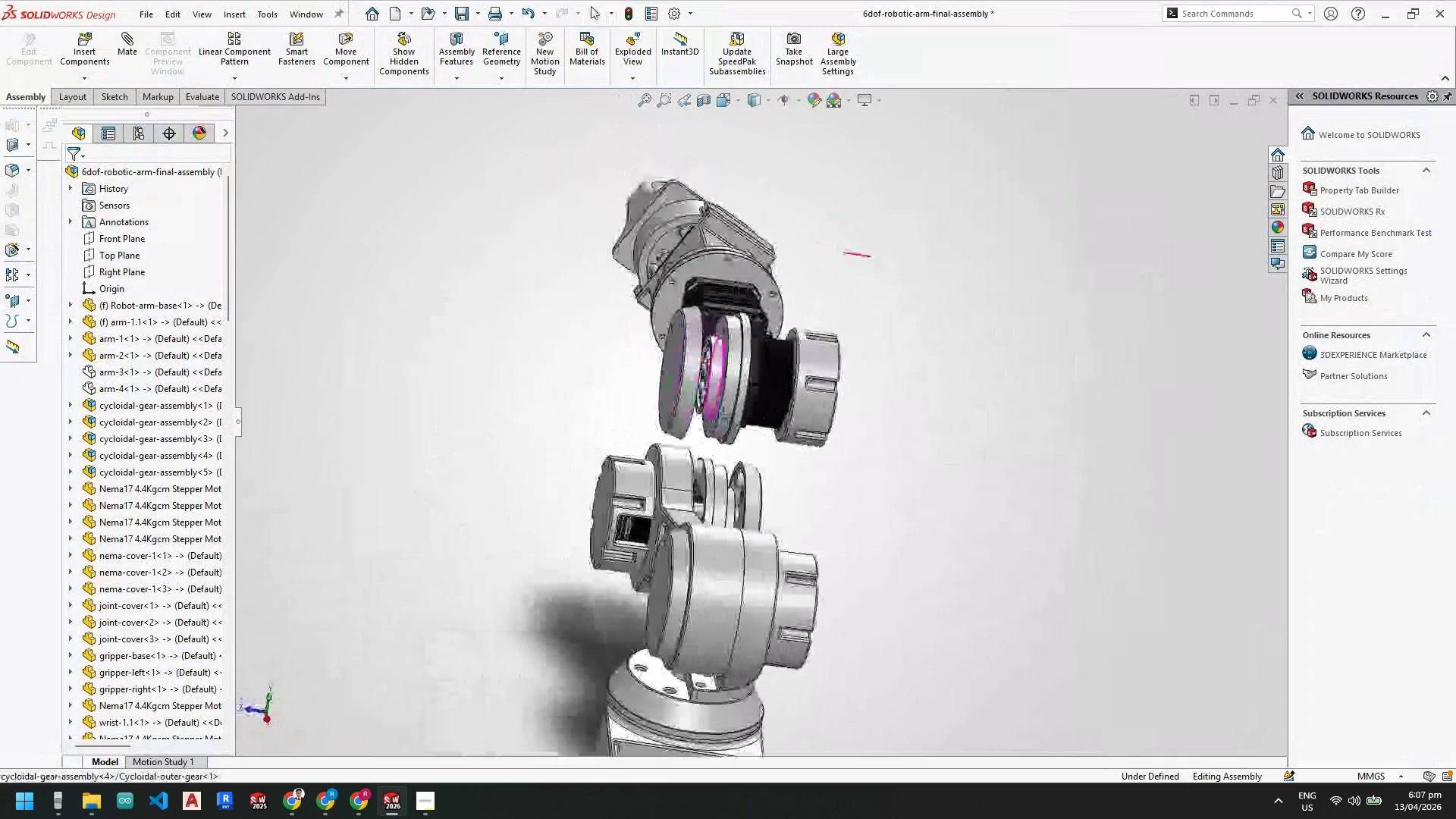 
scroll: coordinate [767, 341], scroll_direction: down, amount: 5.0
 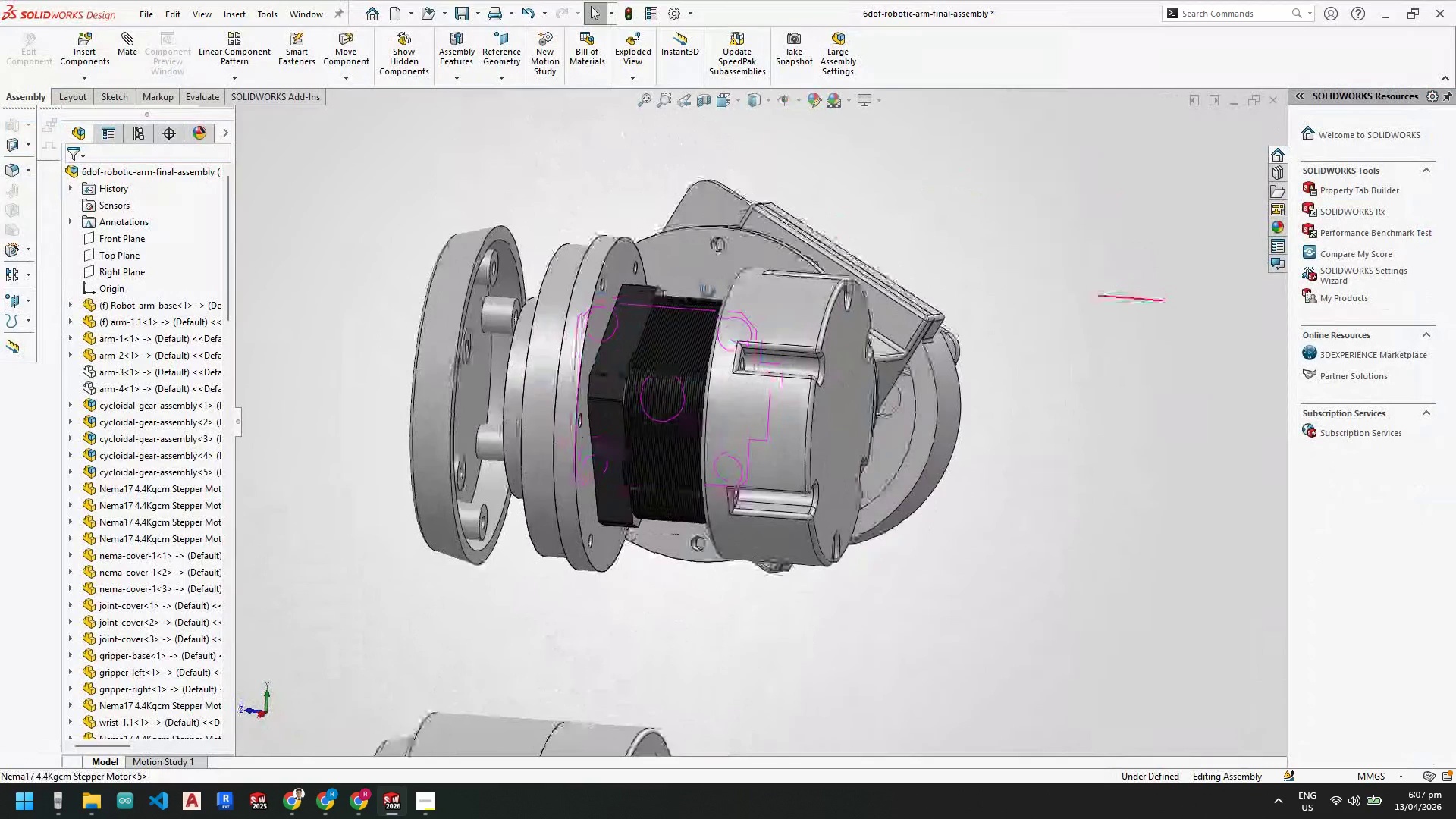 
scroll: coordinate [712, 353], scroll_direction: up, amount: 5.0
 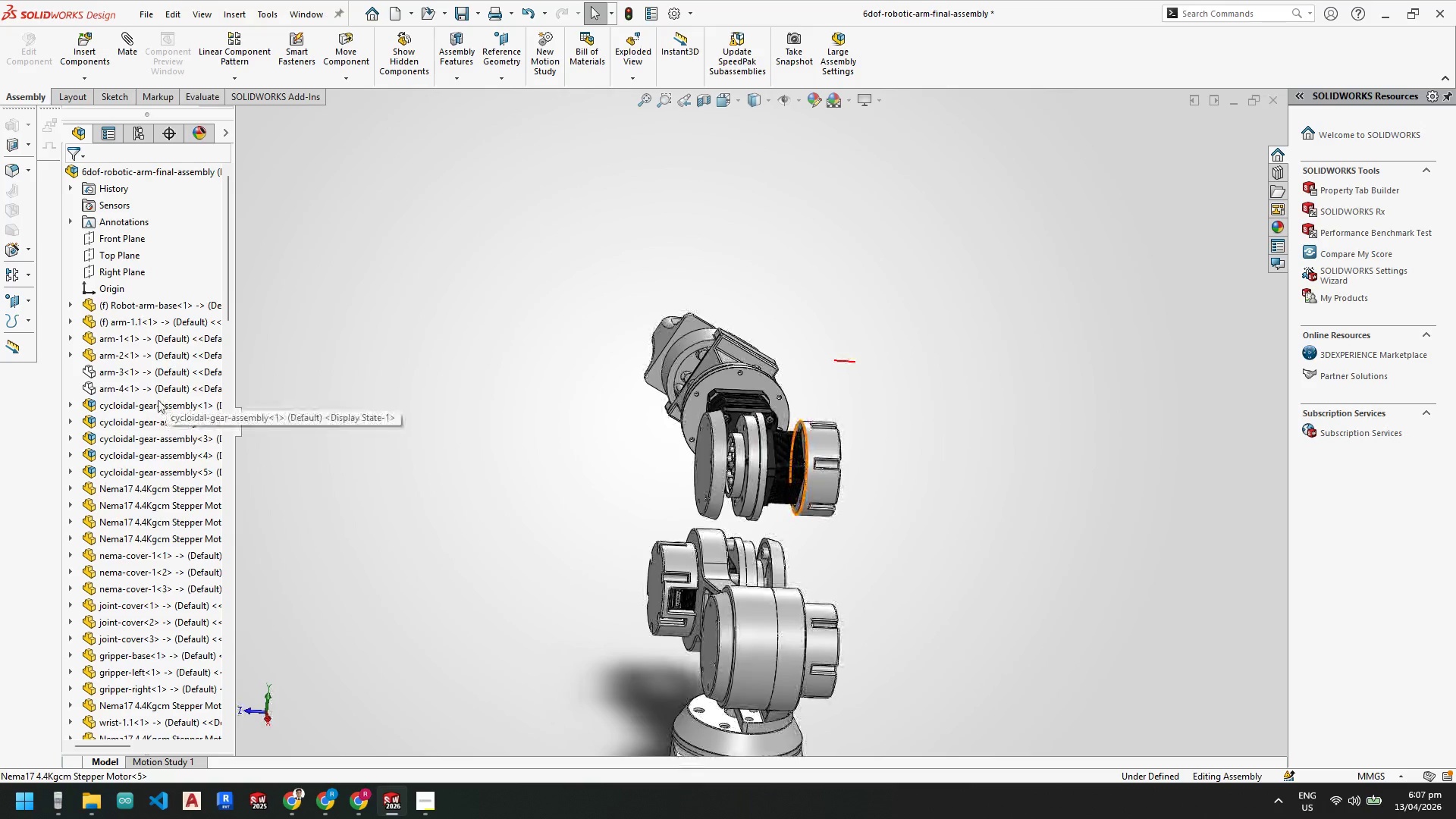 
left_click([158, 371])
 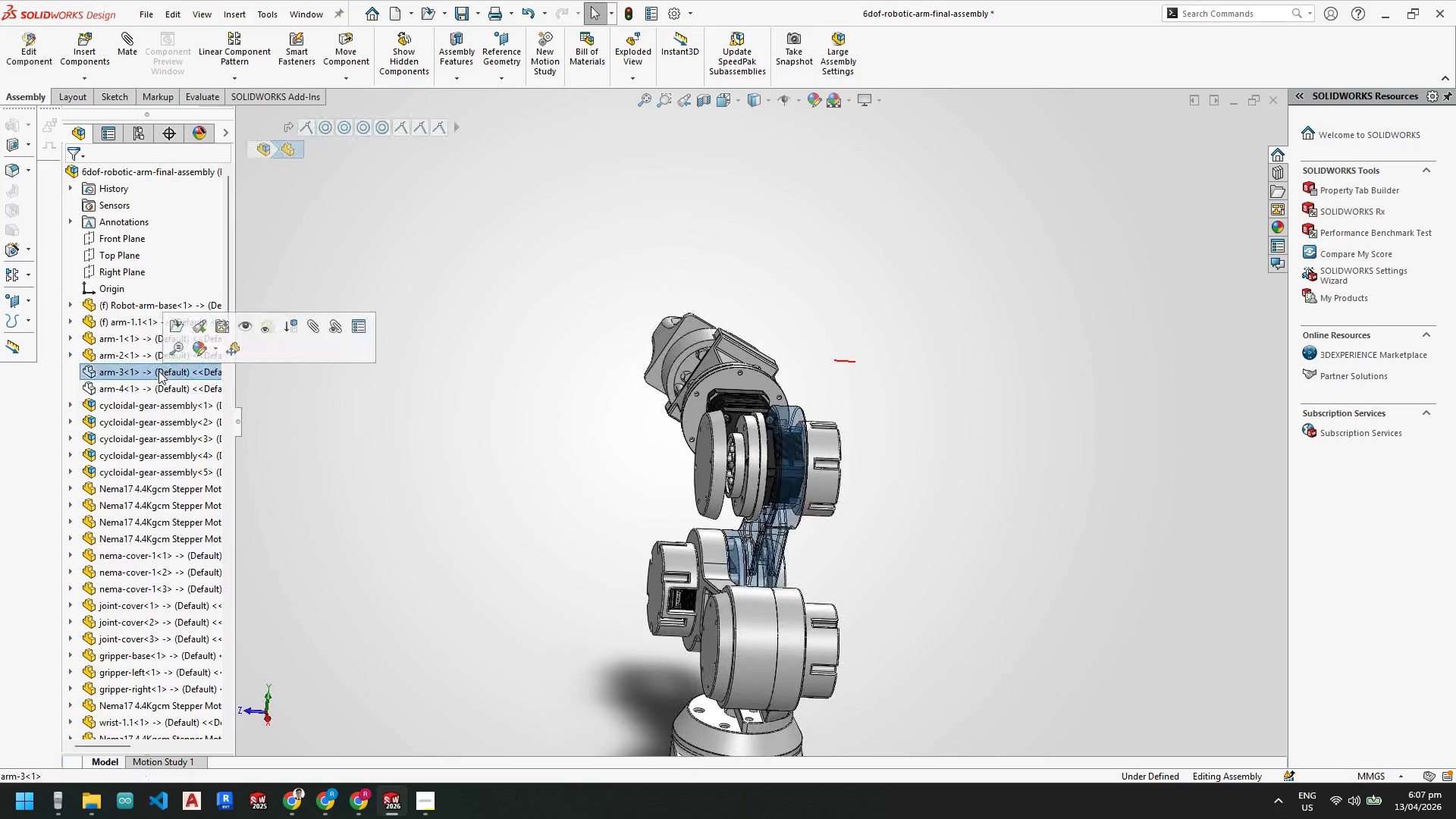 
right_click([158, 371])
 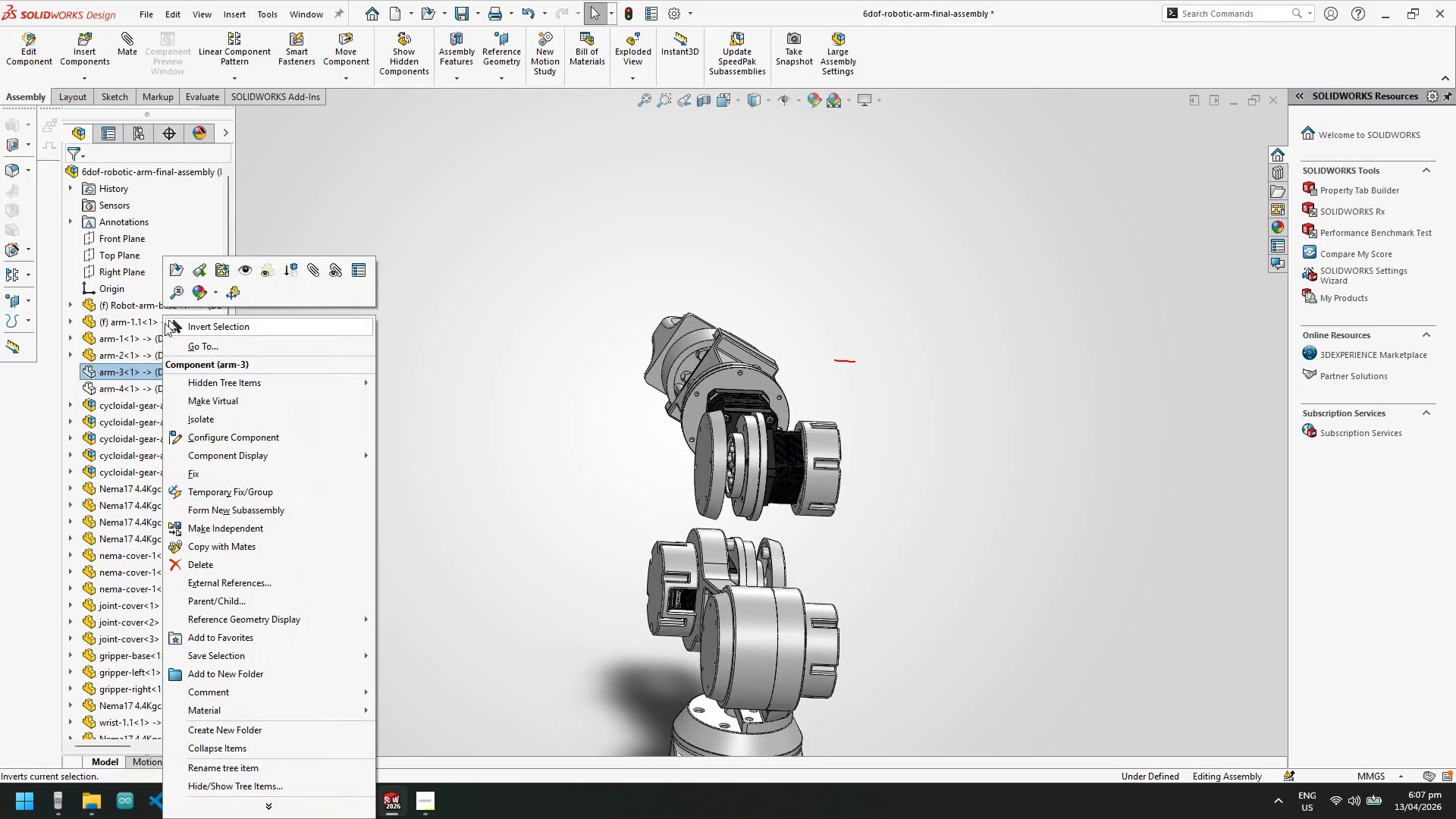 
left_click([122, 383])
 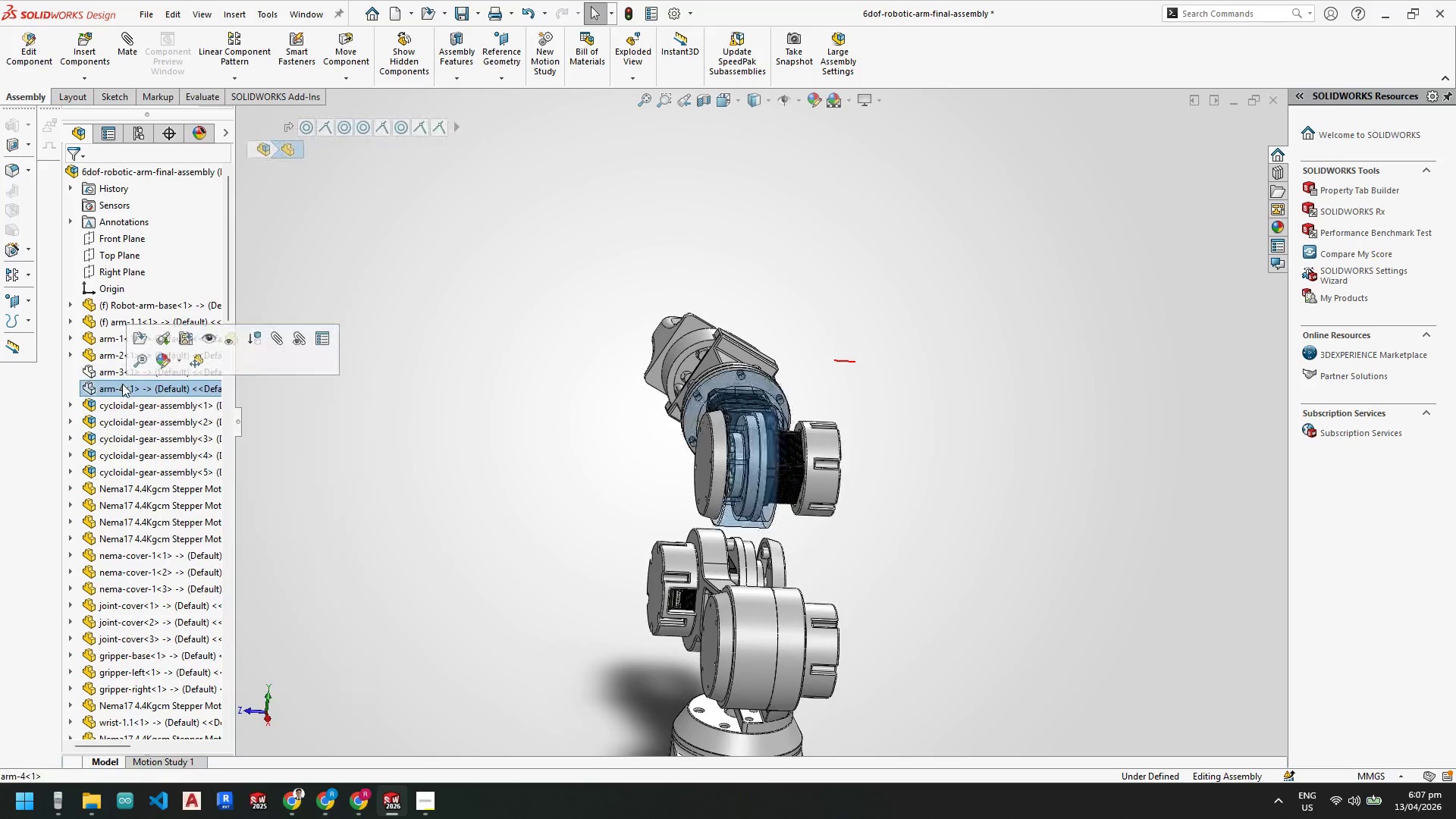 
right_click([122, 384])
 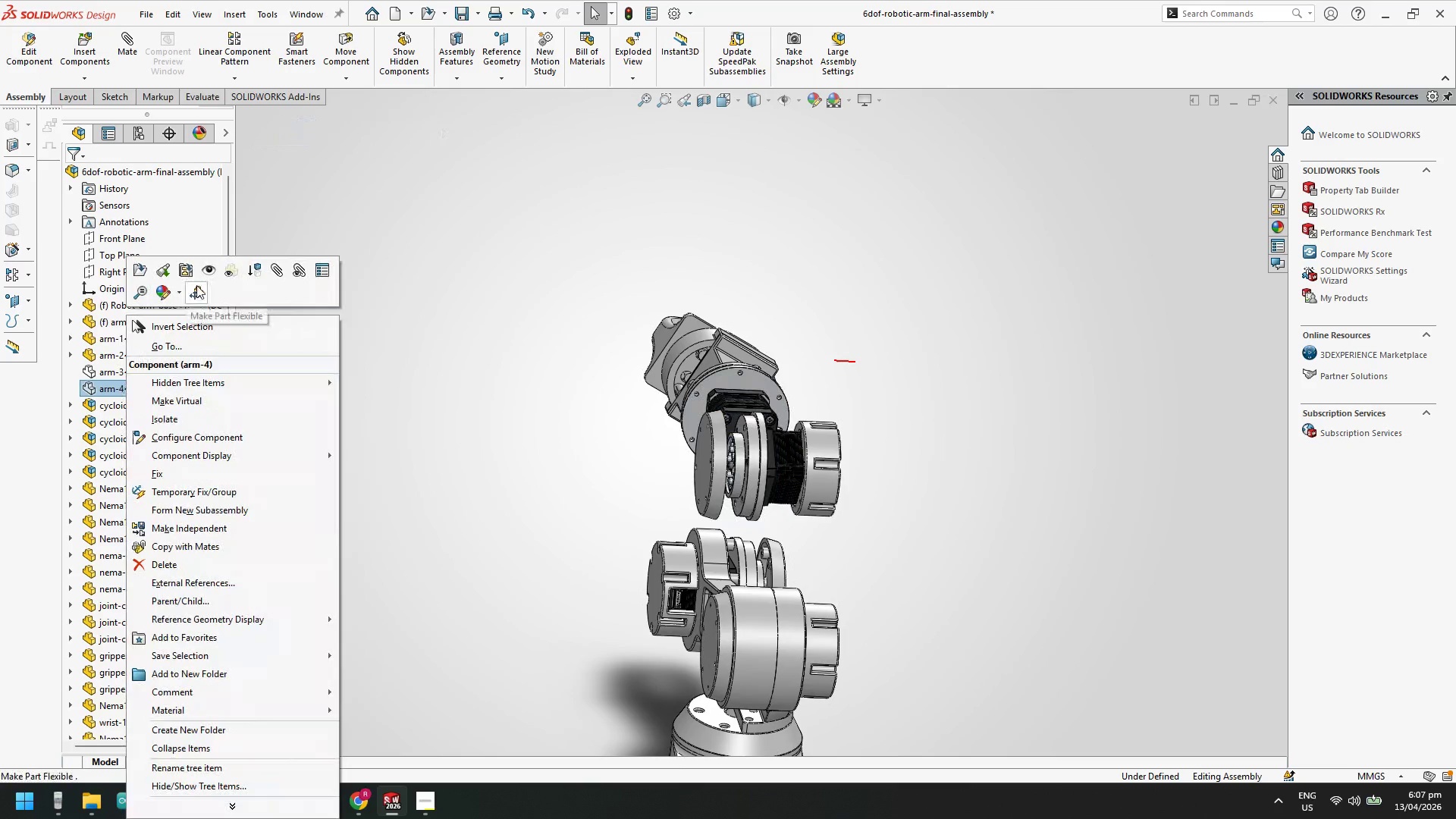 
left_click([200, 276])
 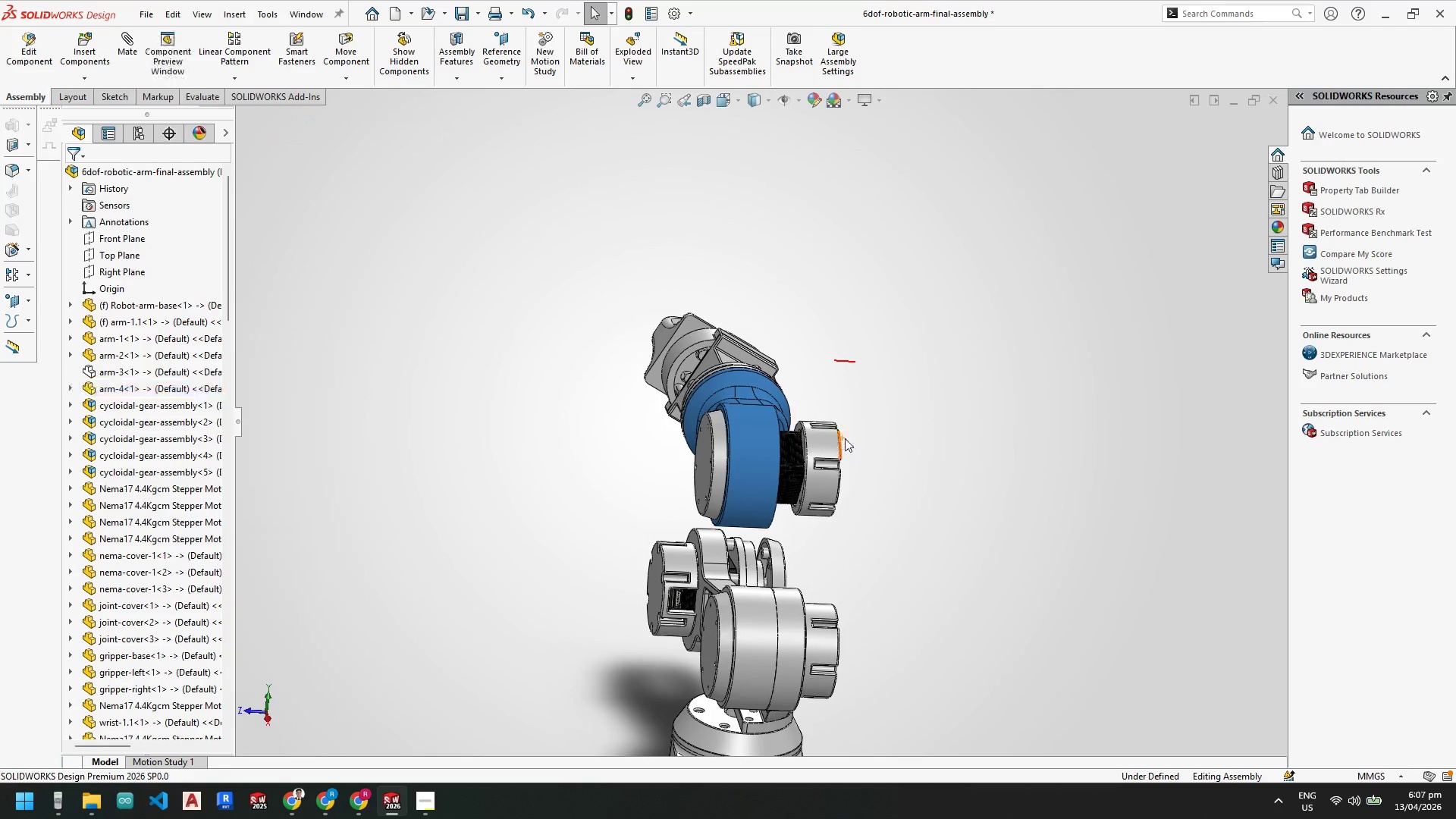 
scroll: coordinate [791, 425], scroll_direction: down, amount: 4.0
 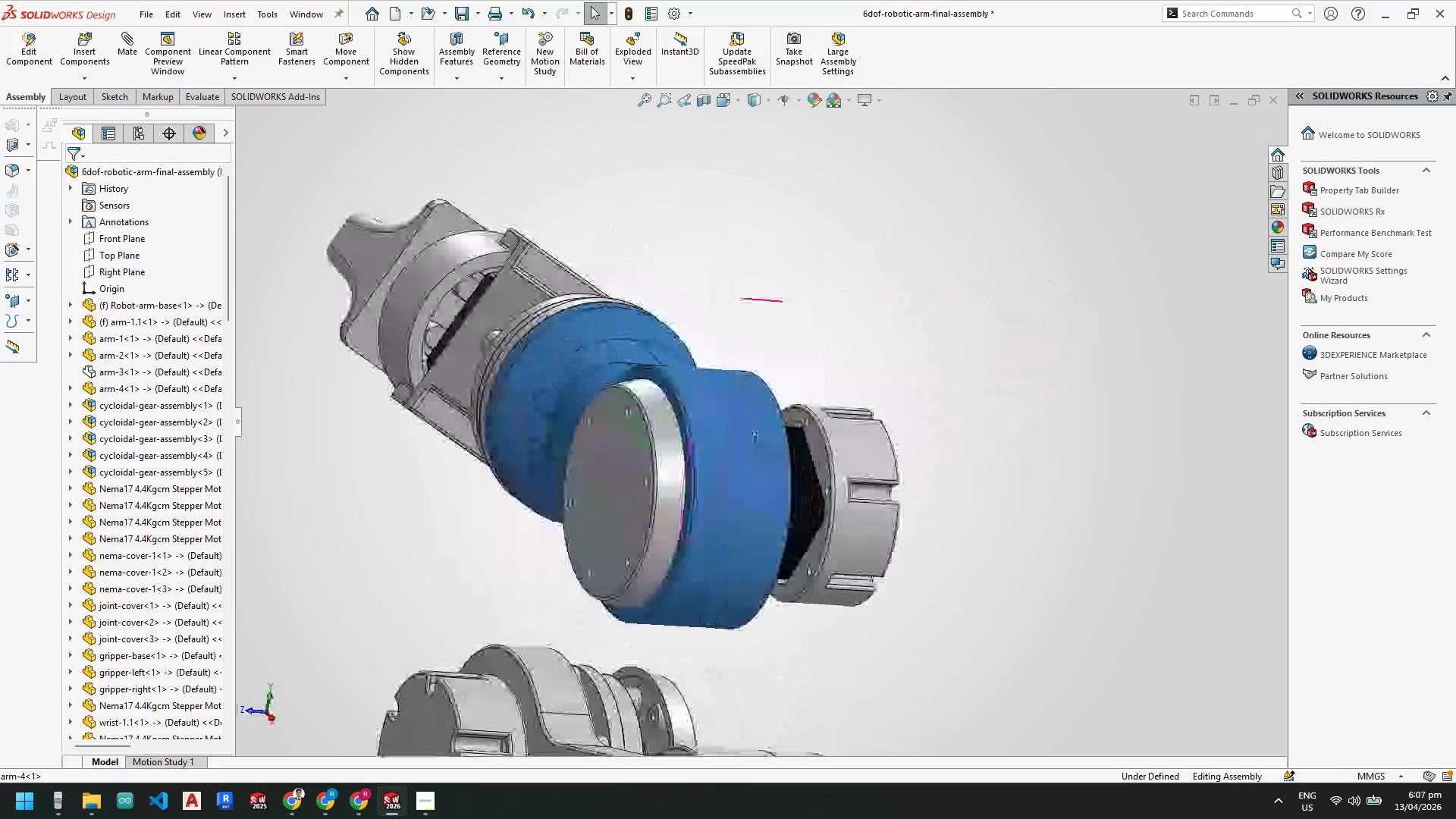 
wait(6.03)
 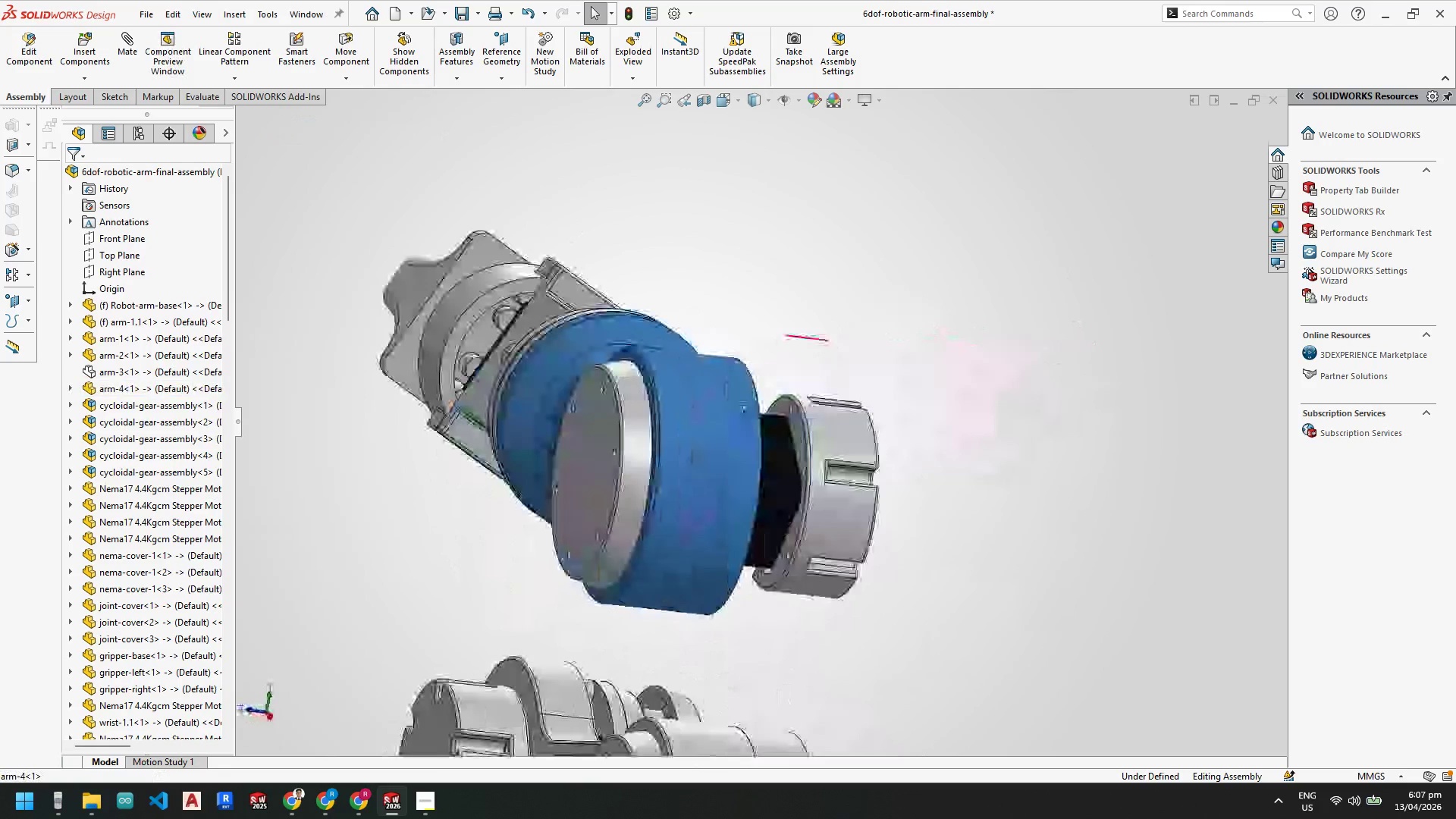 
right_click([159, 388])
 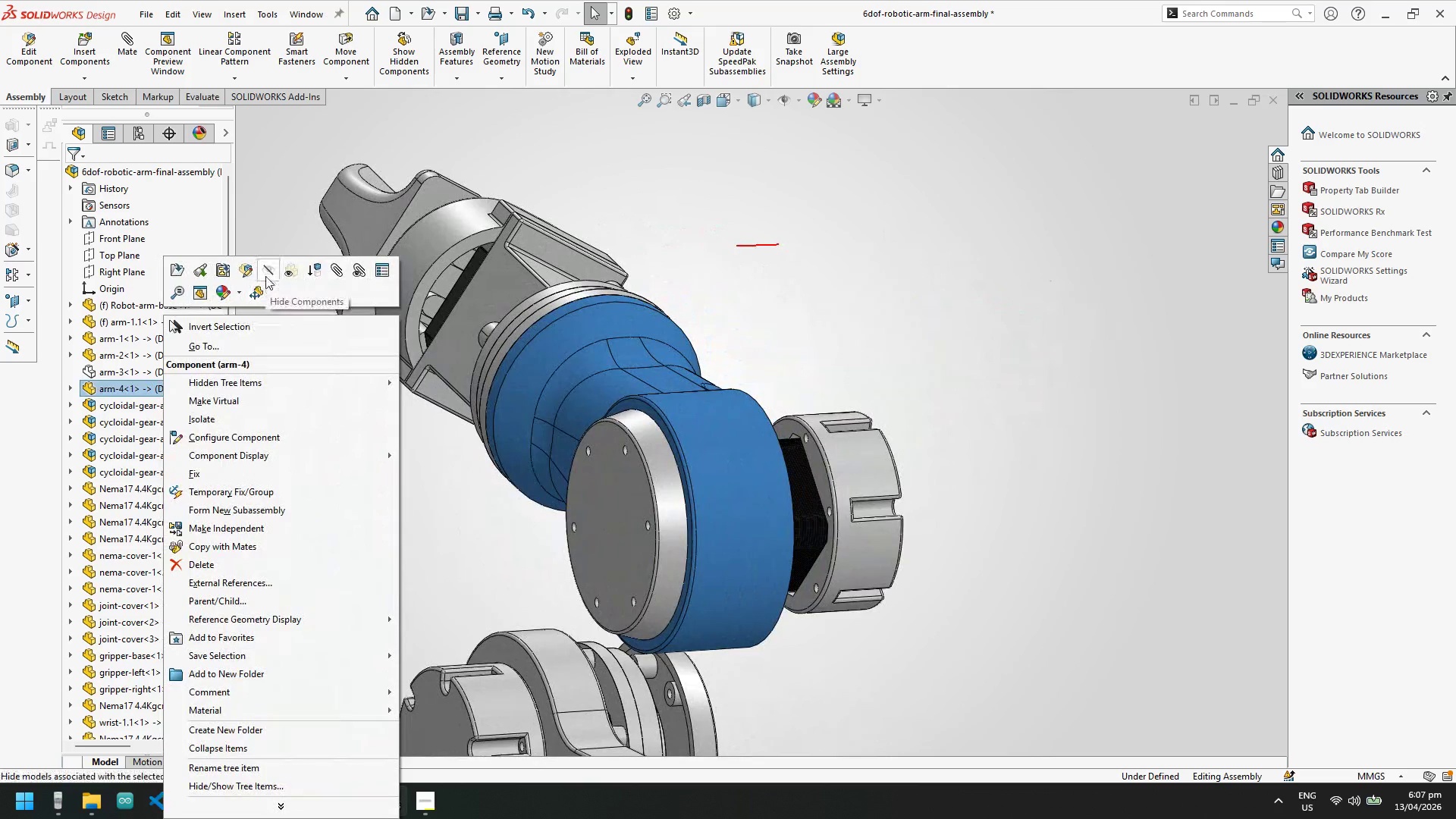 
left_click([267, 272])
 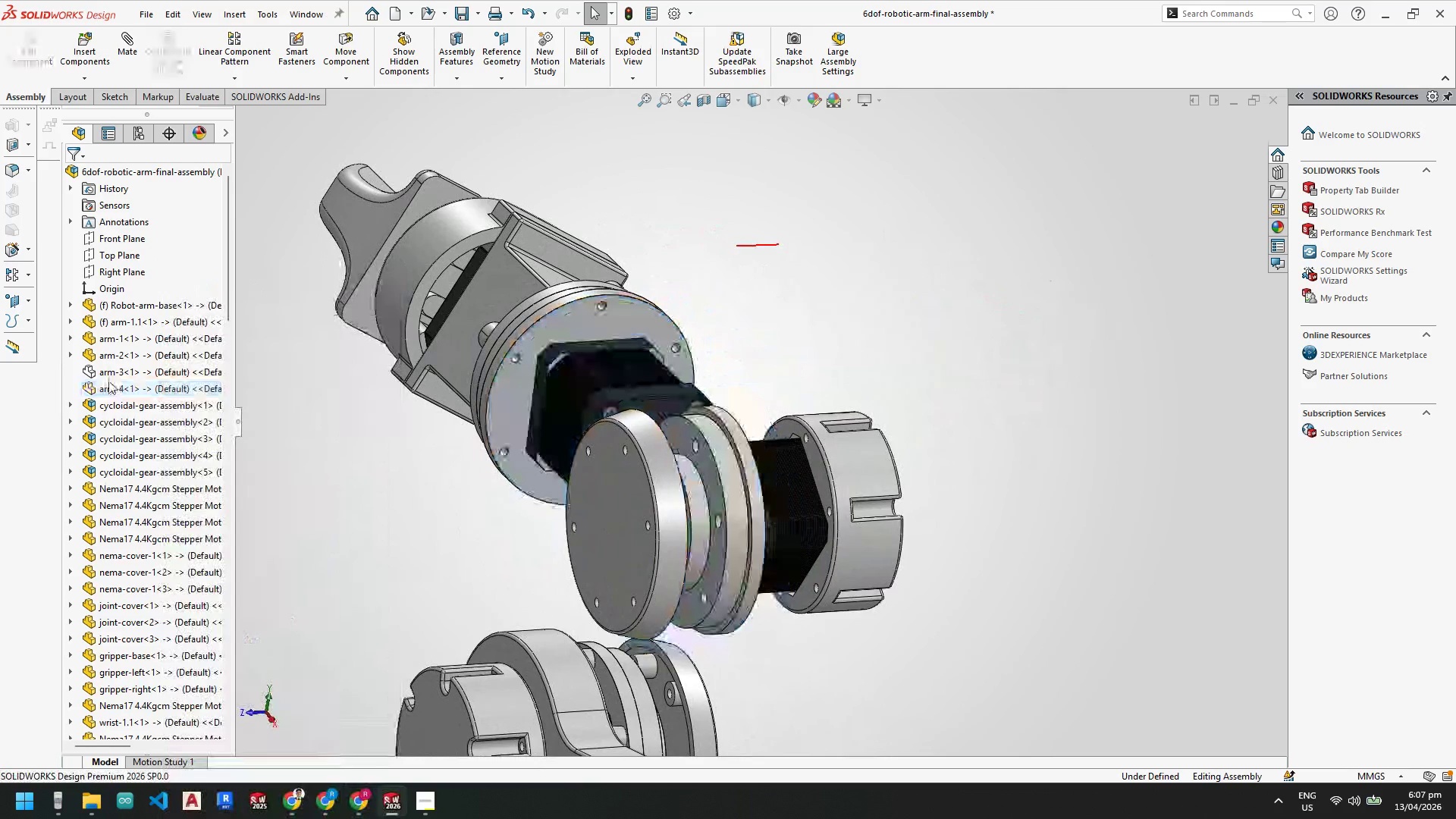 
right_click([121, 370])
 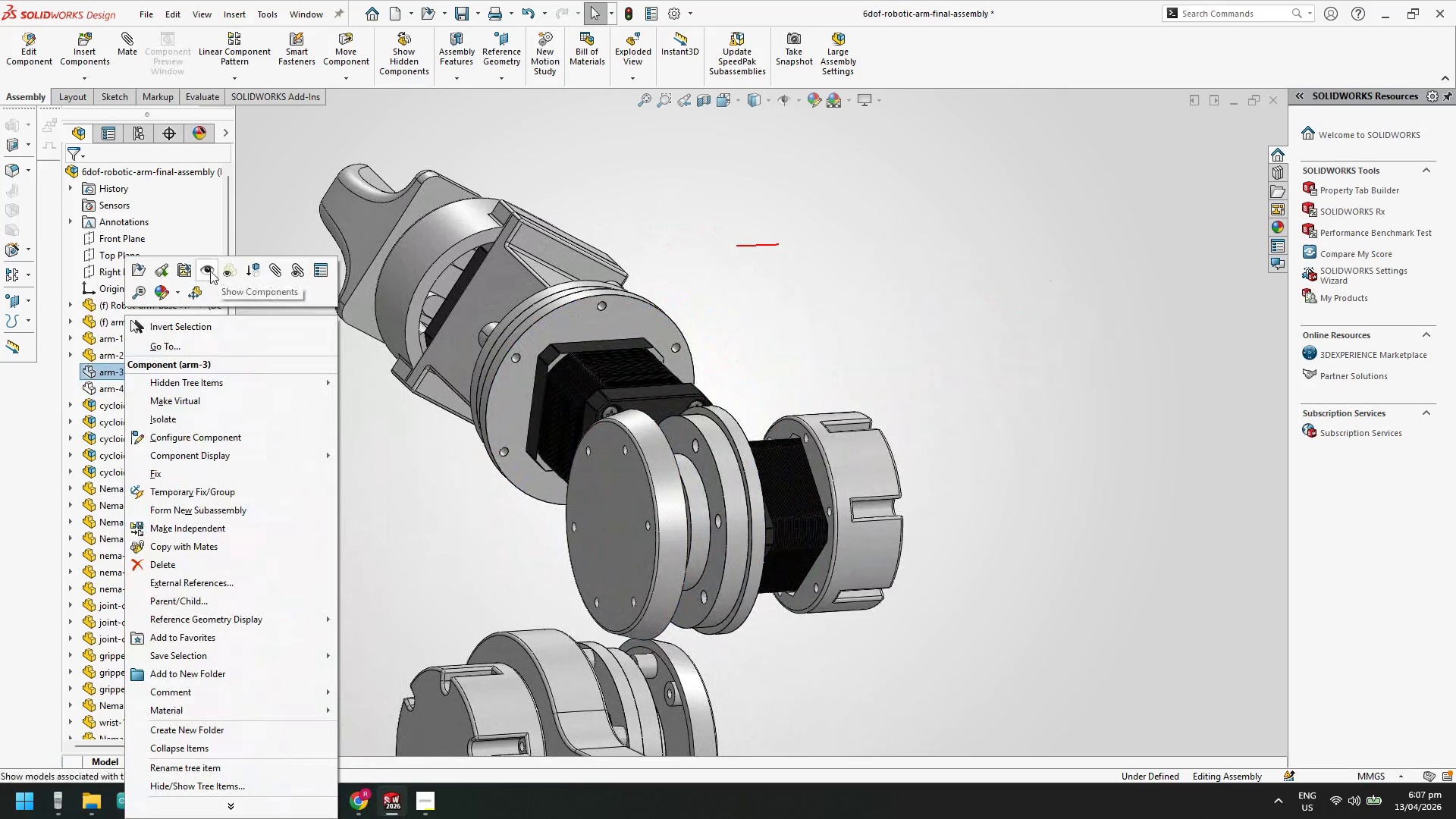 
left_click([210, 271])
 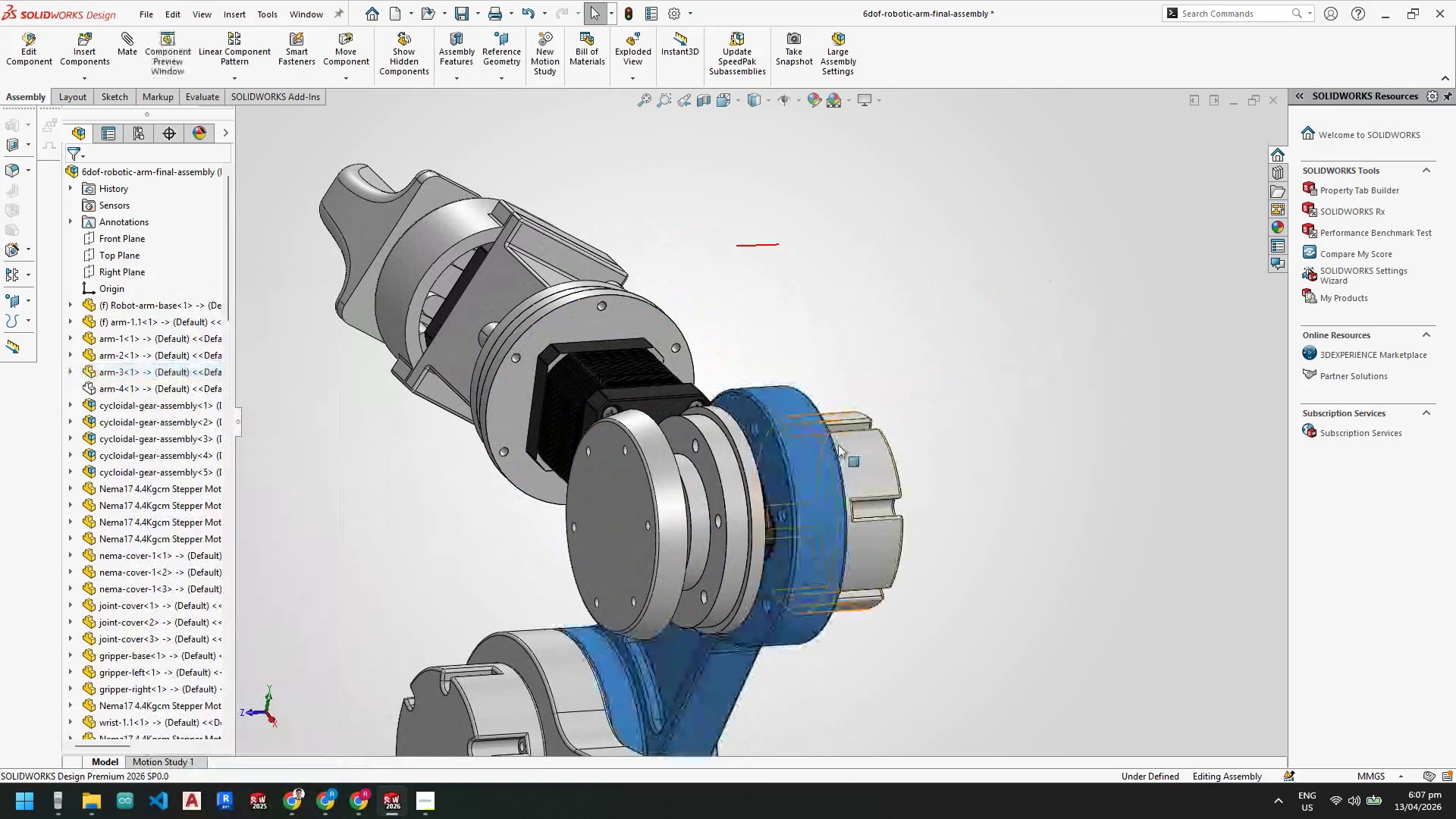 
scroll: coordinate [780, 451], scroll_direction: down, amount: 4.0
 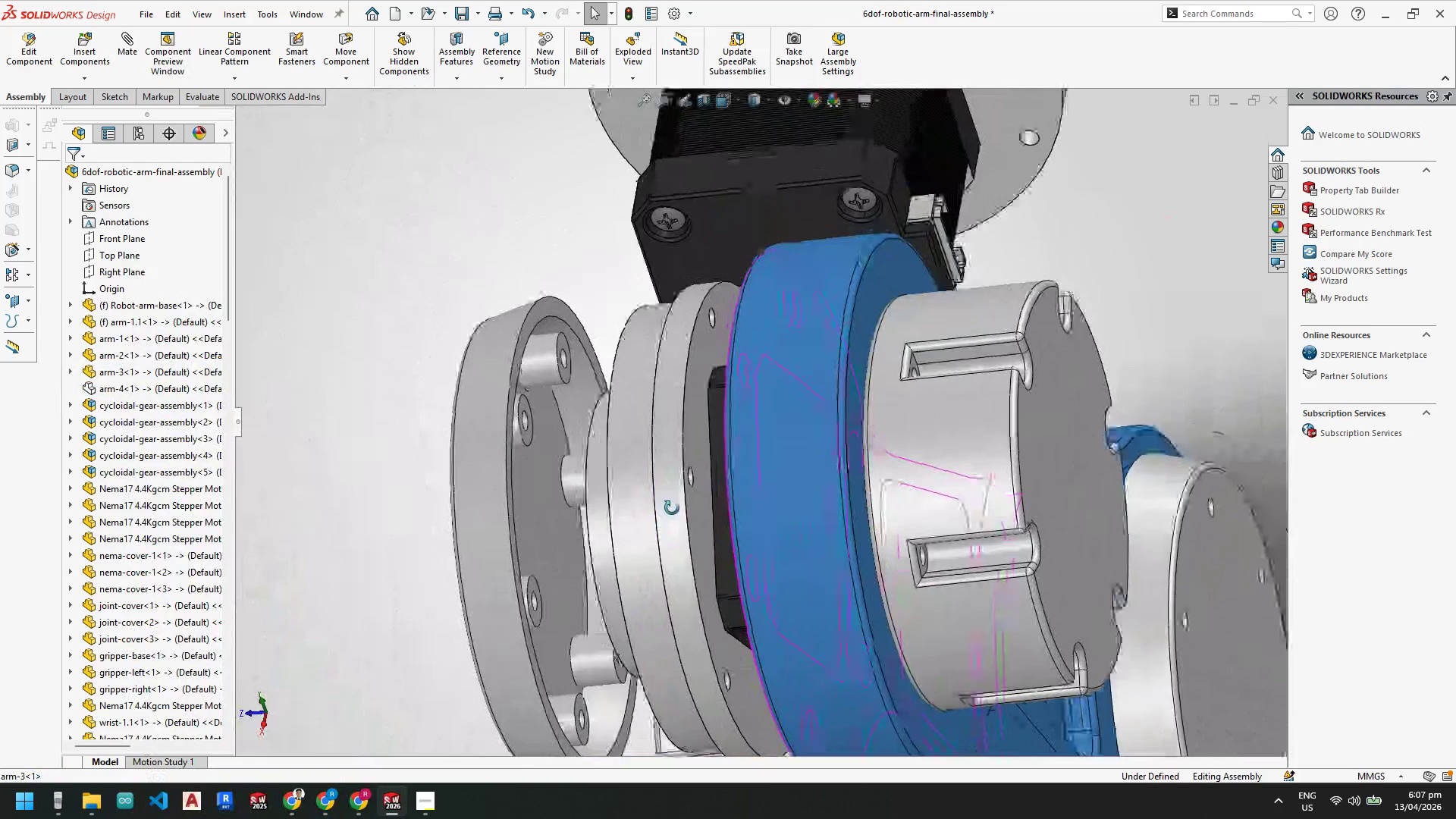 
left_click([661, 481])
 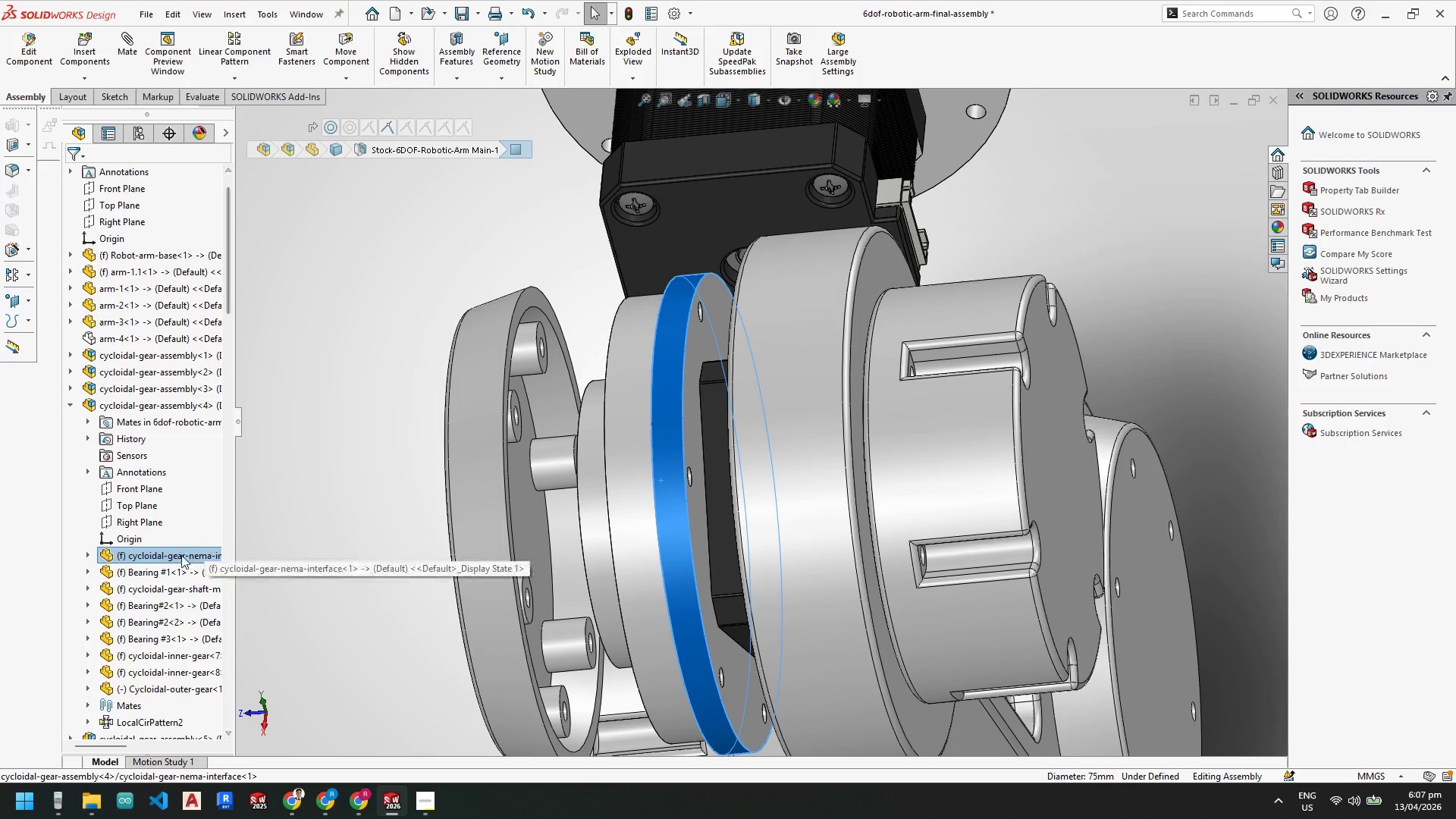 
right_click([181, 554])
 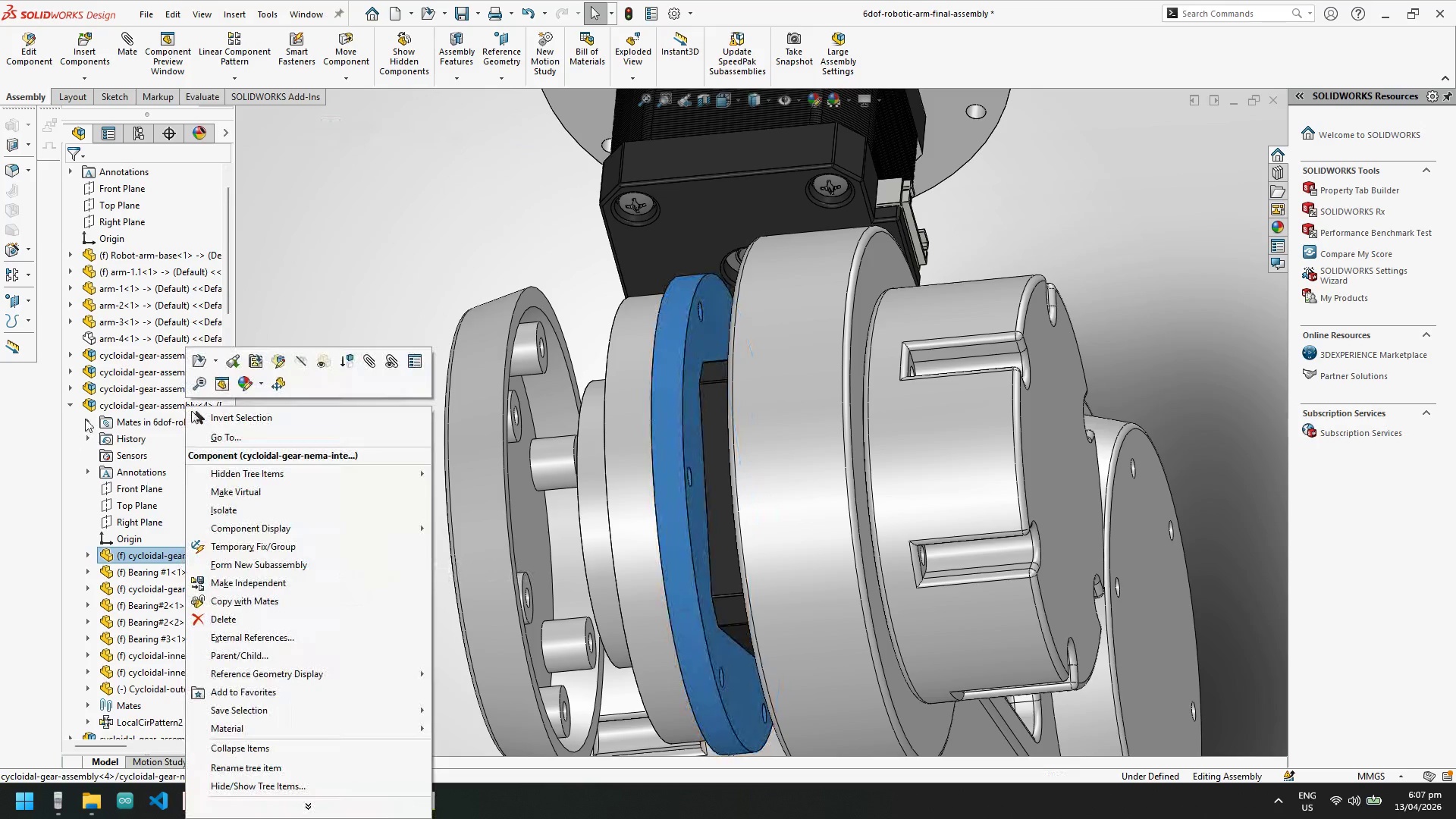 
left_click([75, 409])
 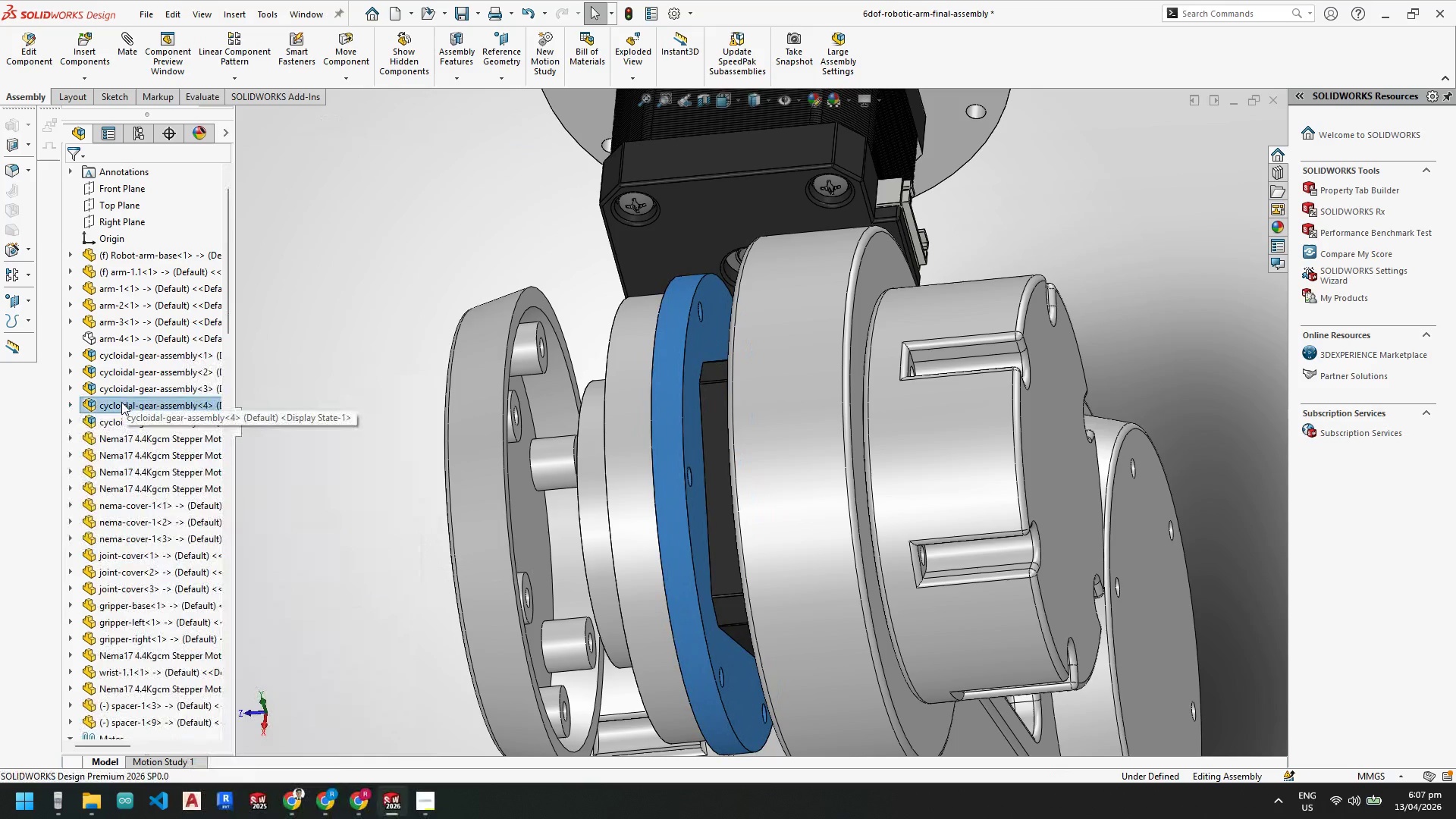 
left_click([121, 402])
 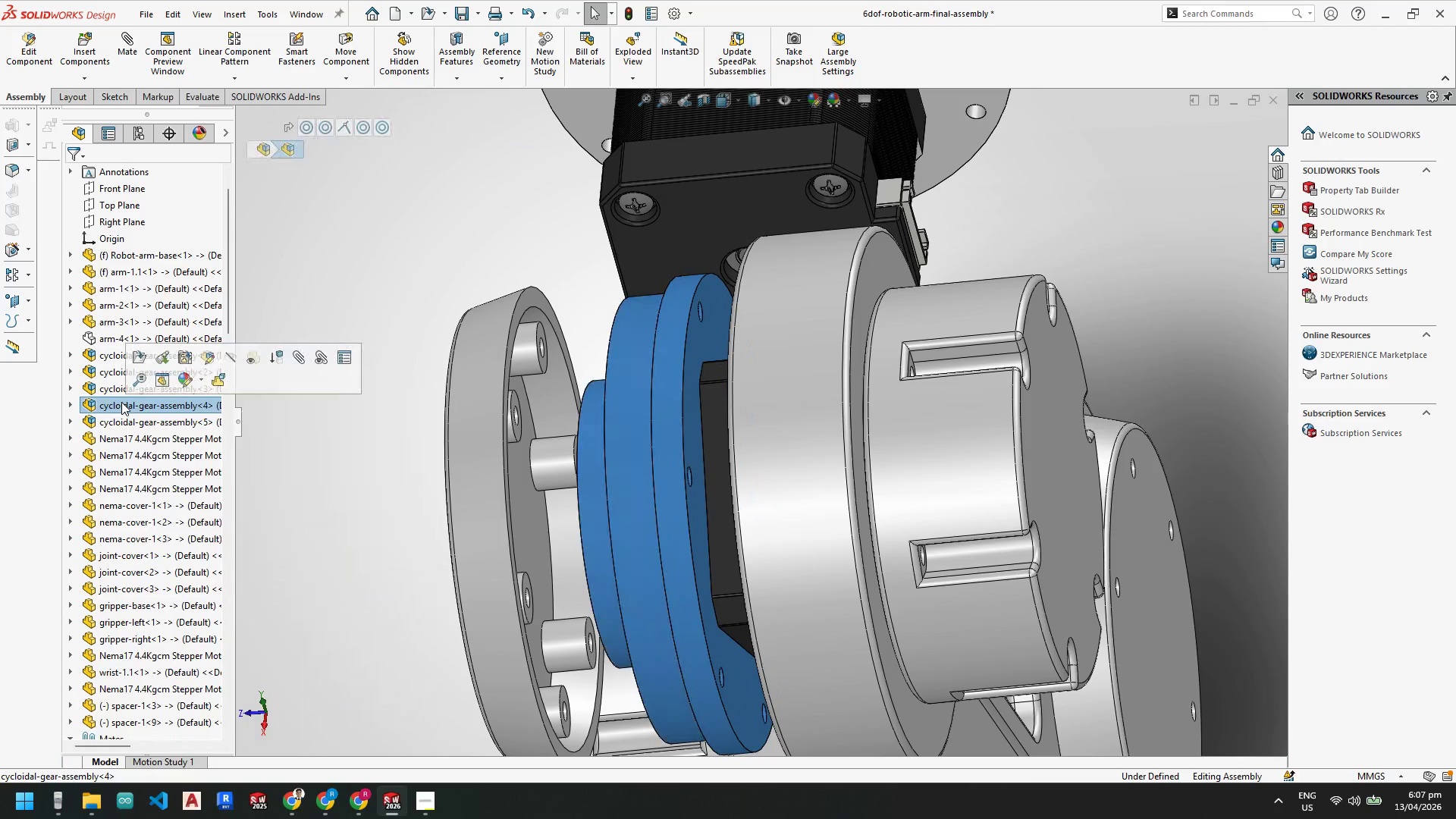 
right_click([121, 402])
 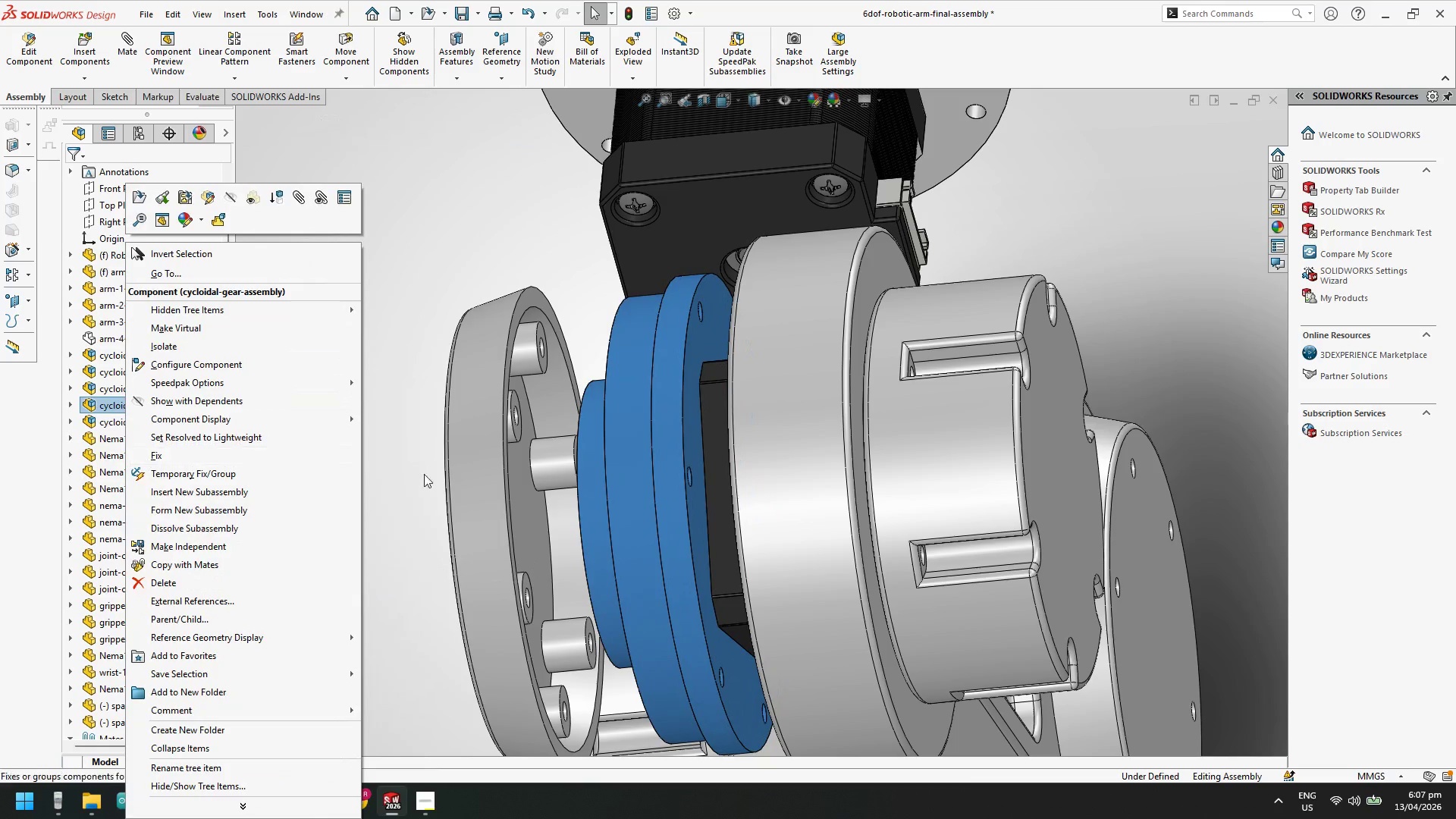 
left_click([390, 477])
 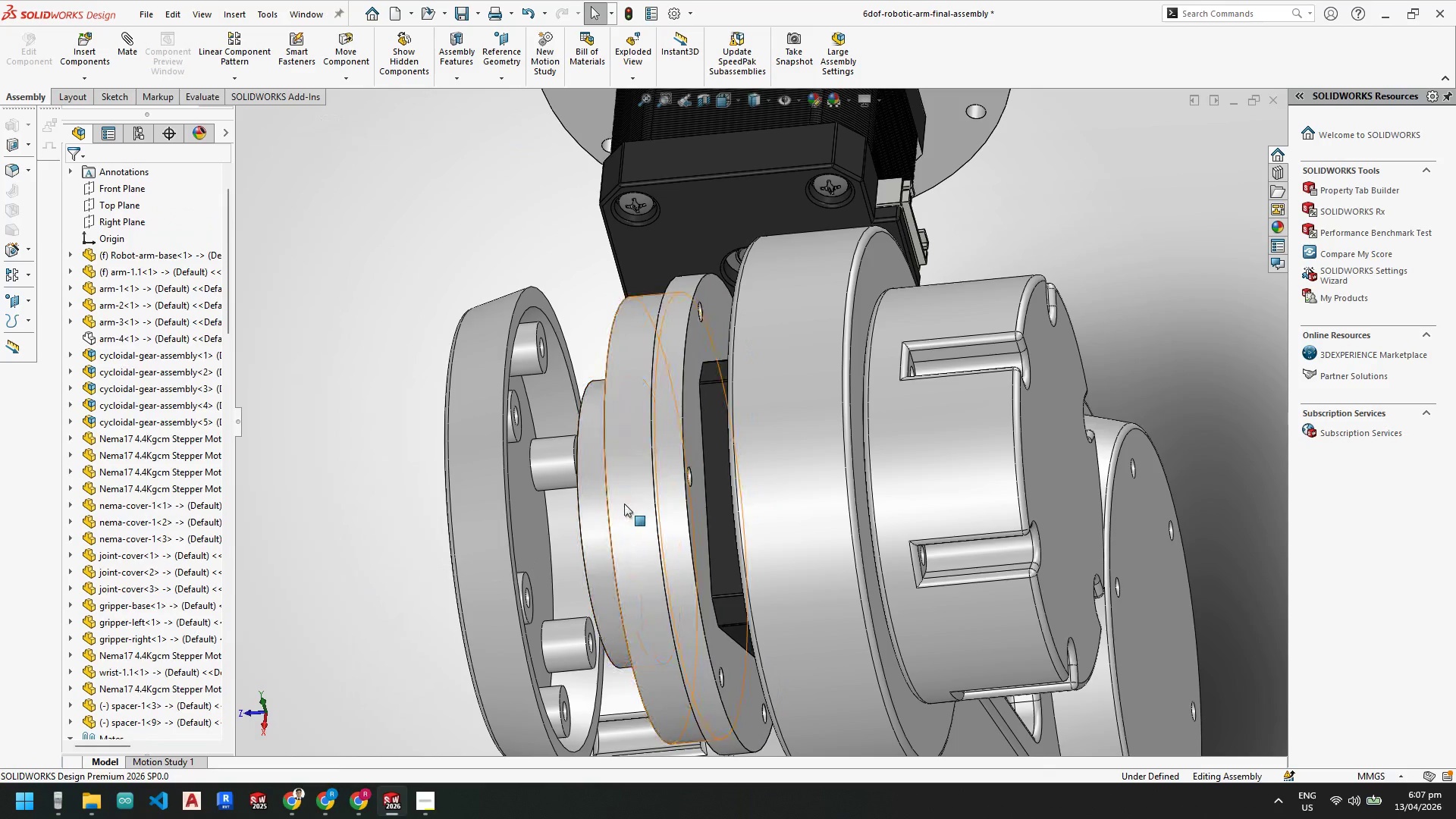 
left_click_drag(start_coordinate=[625, 504], to_coordinate=[643, 583])
 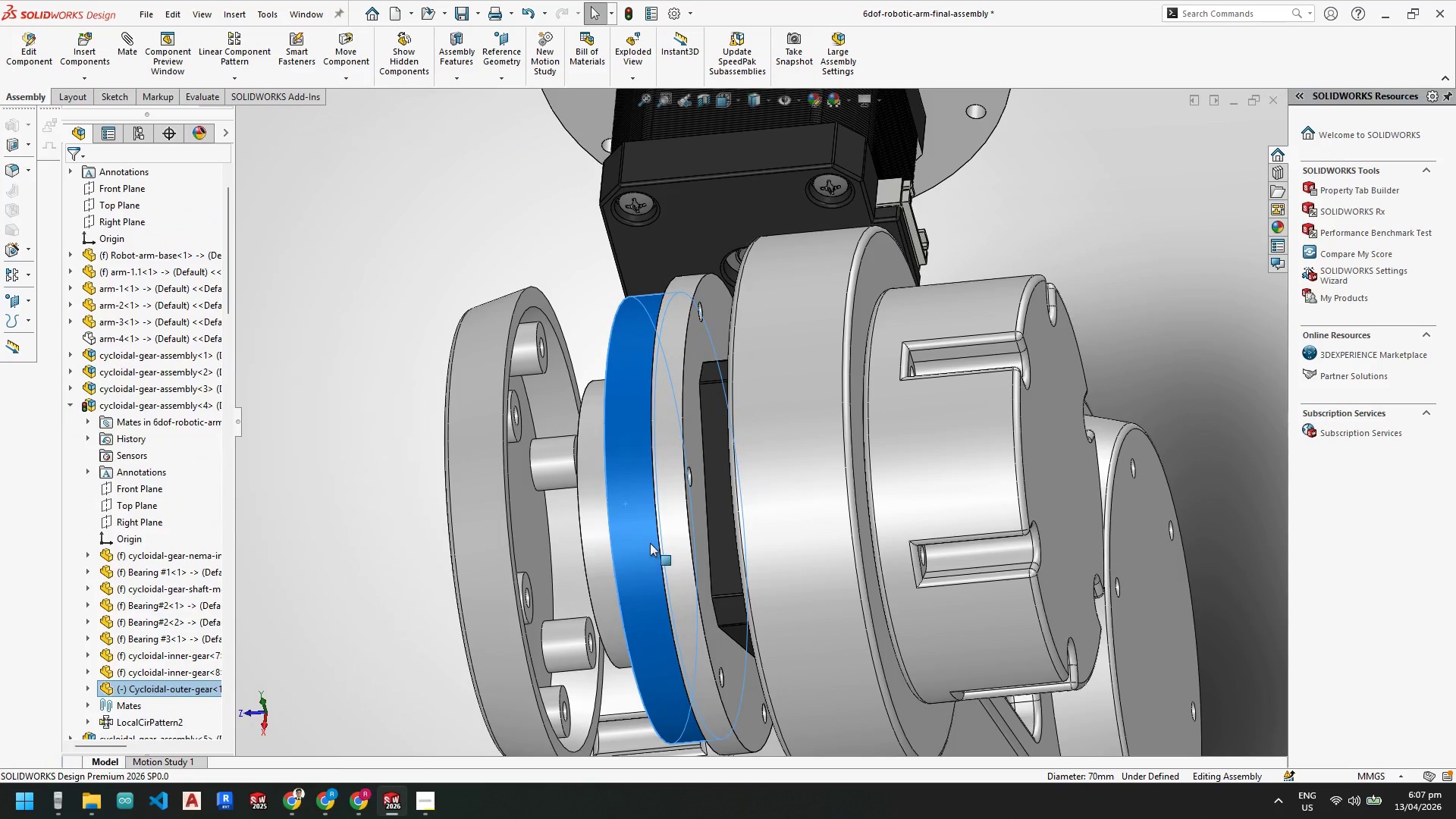 
left_click_drag(start_coordinate=[650, 543], to_coordinate=[652, 581])
 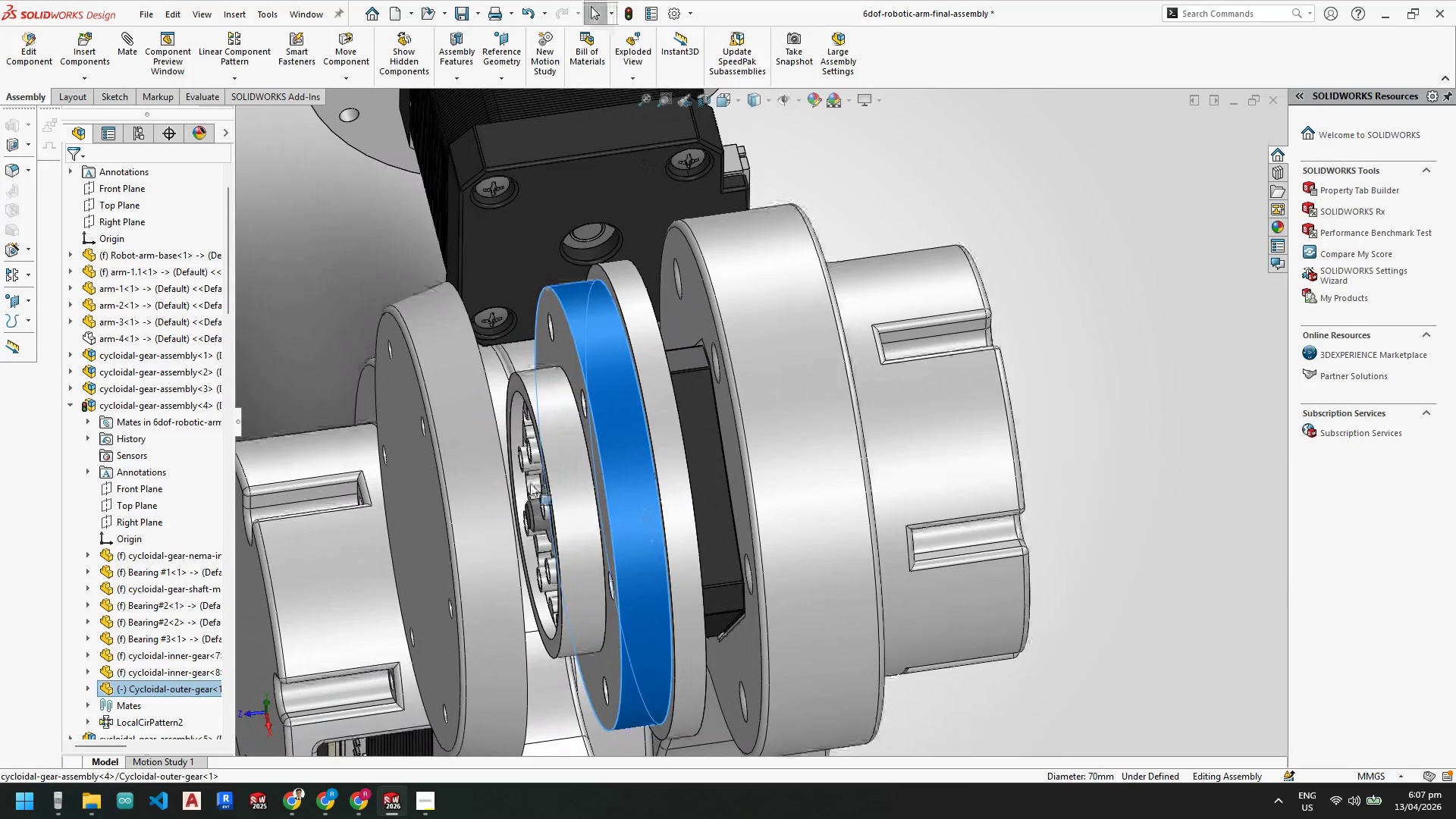 
left_click([72, 404])
 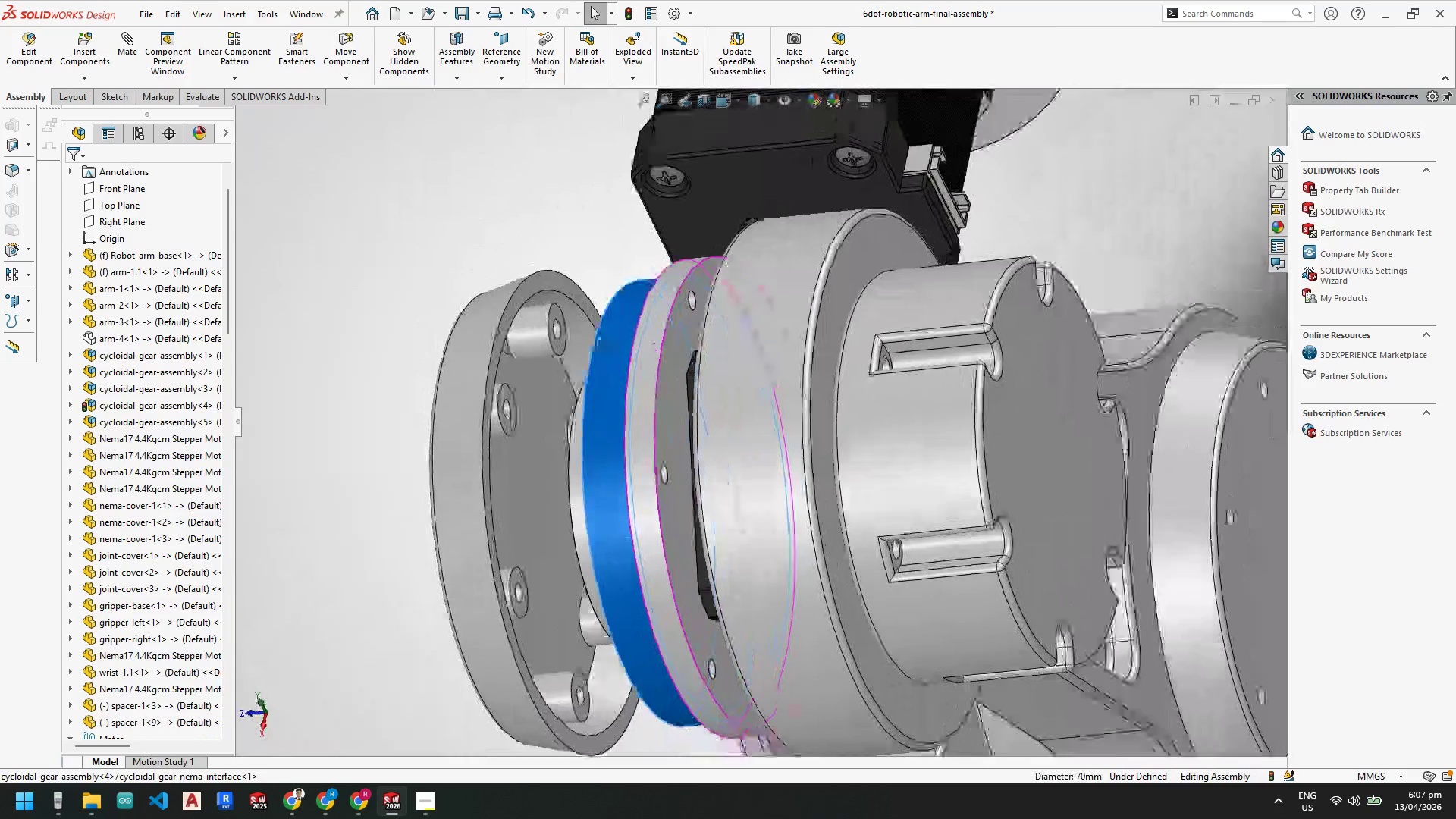 
scroll: coordinate [720, 533], scroll_direction: up, amount: 1.0
 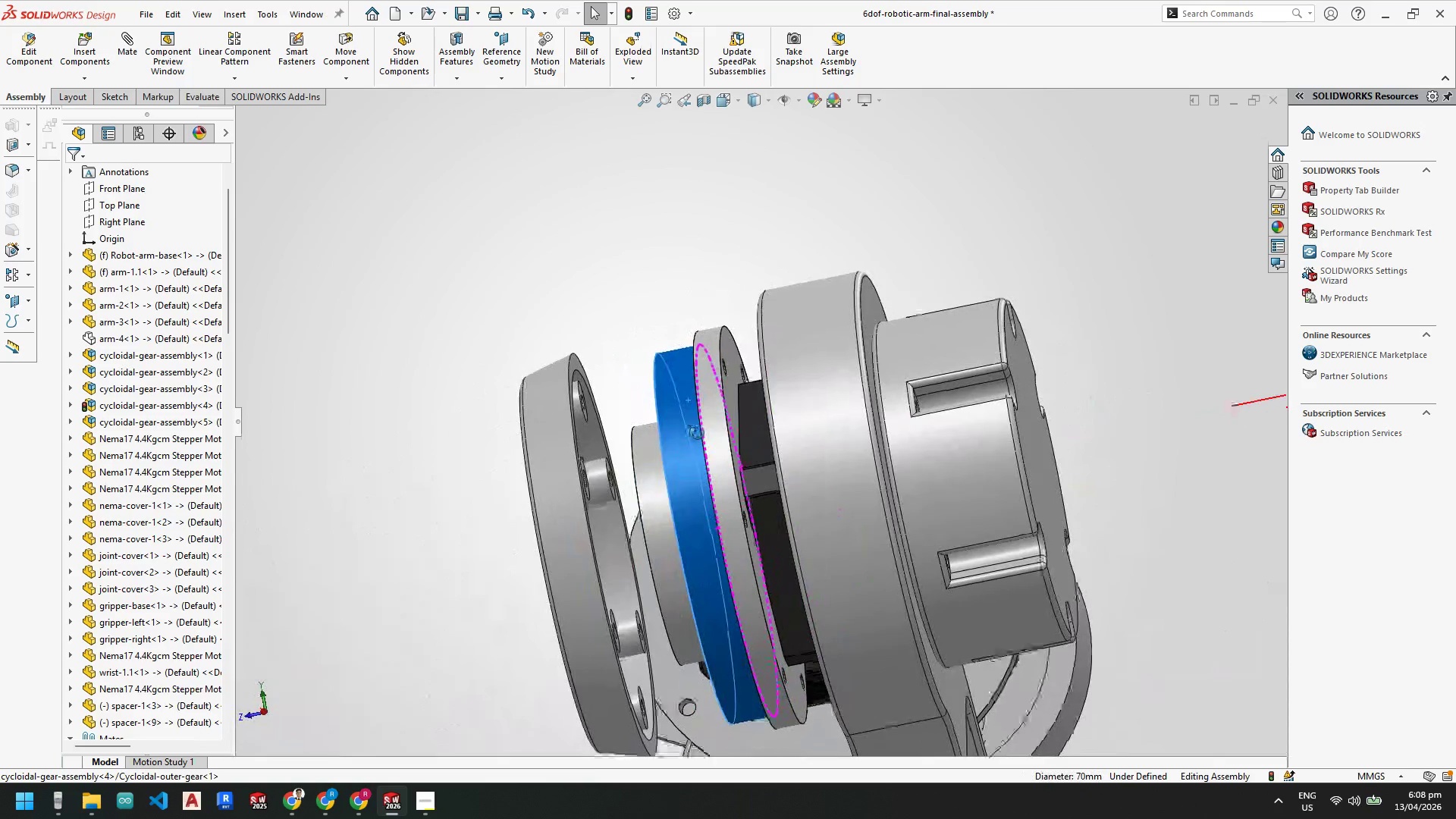 
wait(9.16)
 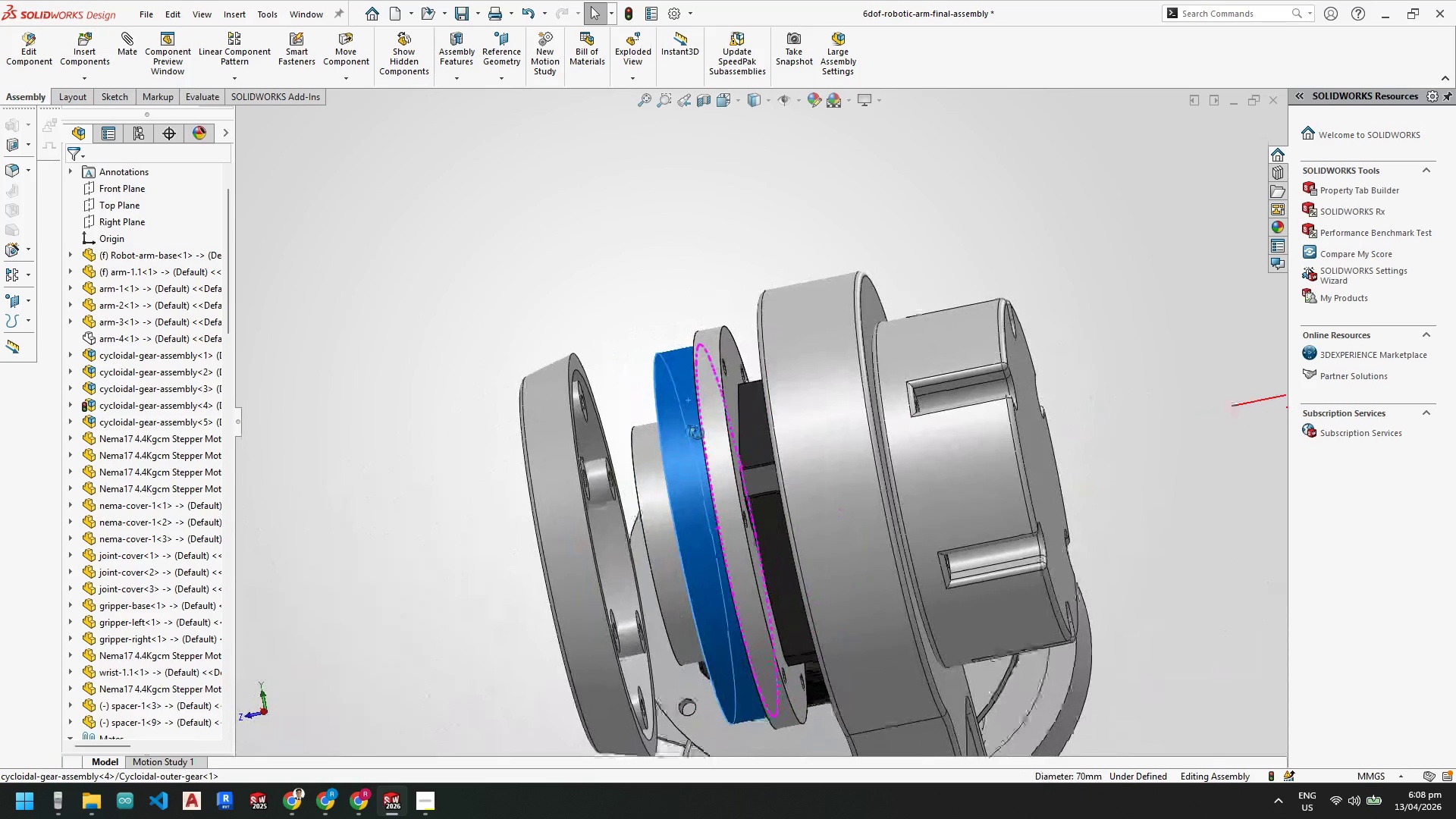 
scroll: coordinate [739, 504], scroll_direction: down, amount: 1.0
 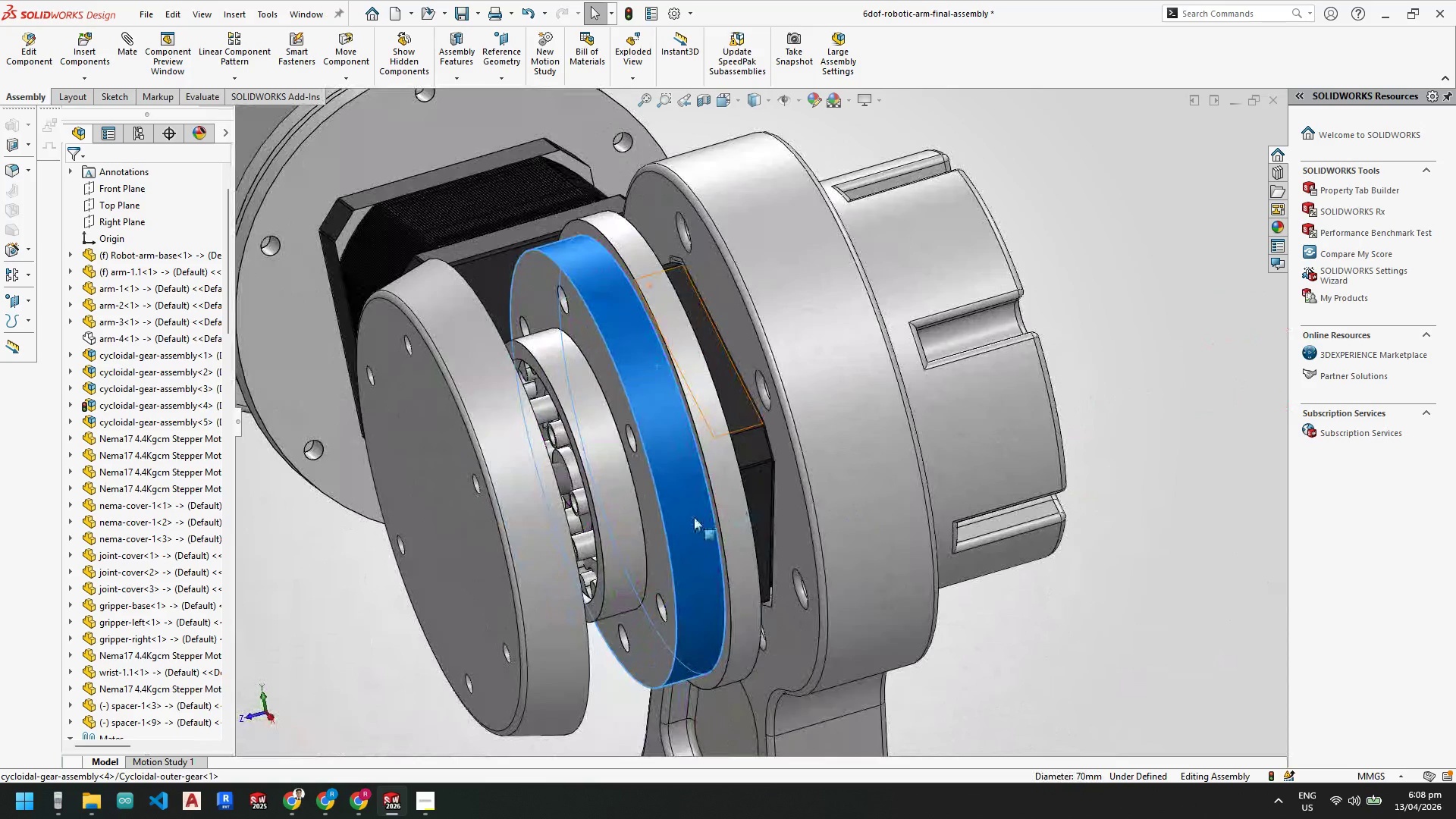 
scroll: coordinate [713, 427], scroll_direction: up, amount: 2.0
 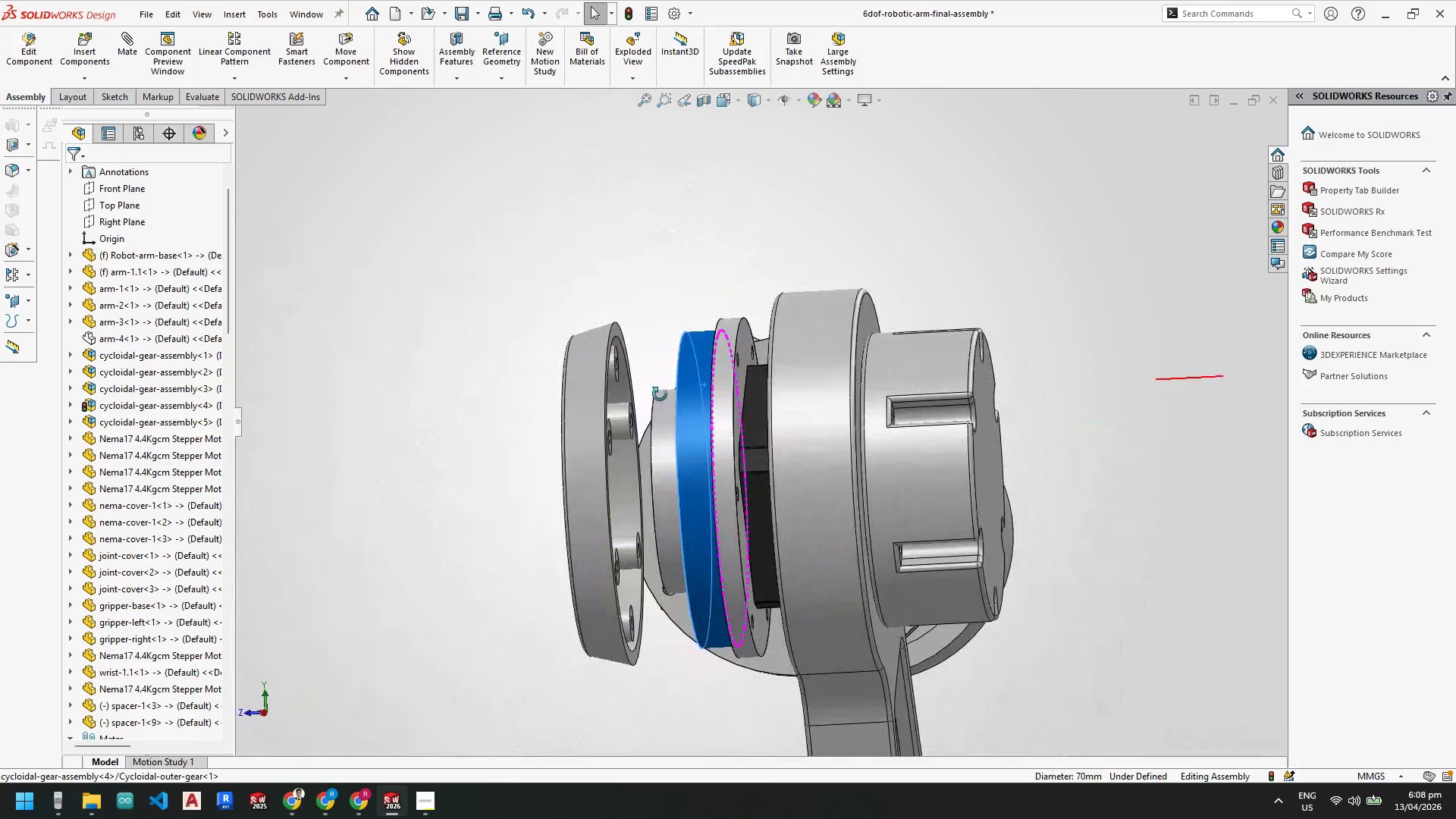 
wait(14.68)
 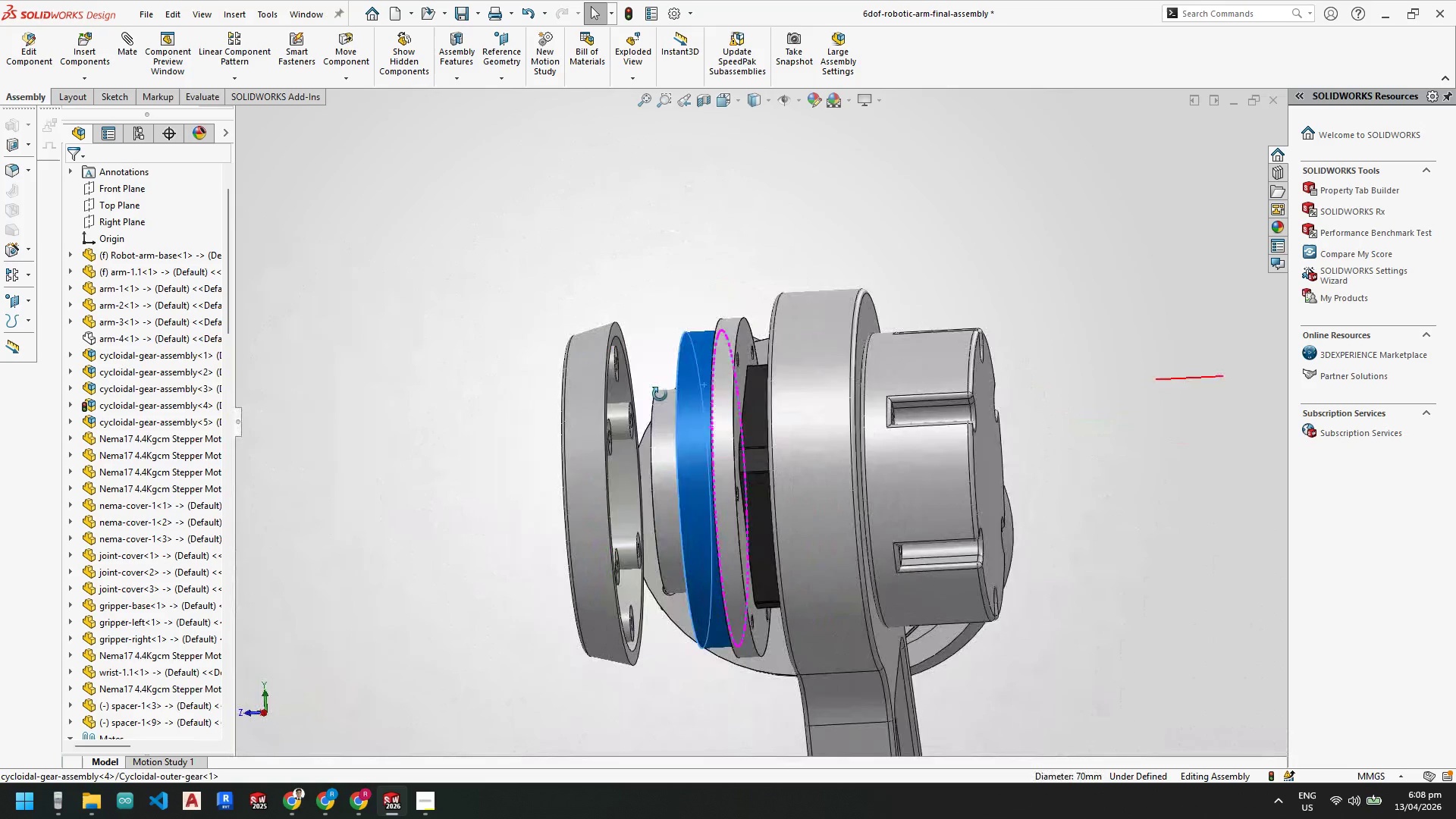 
scroll: coordinate [742, 332], scroll_direction: down, amount: 5.0
 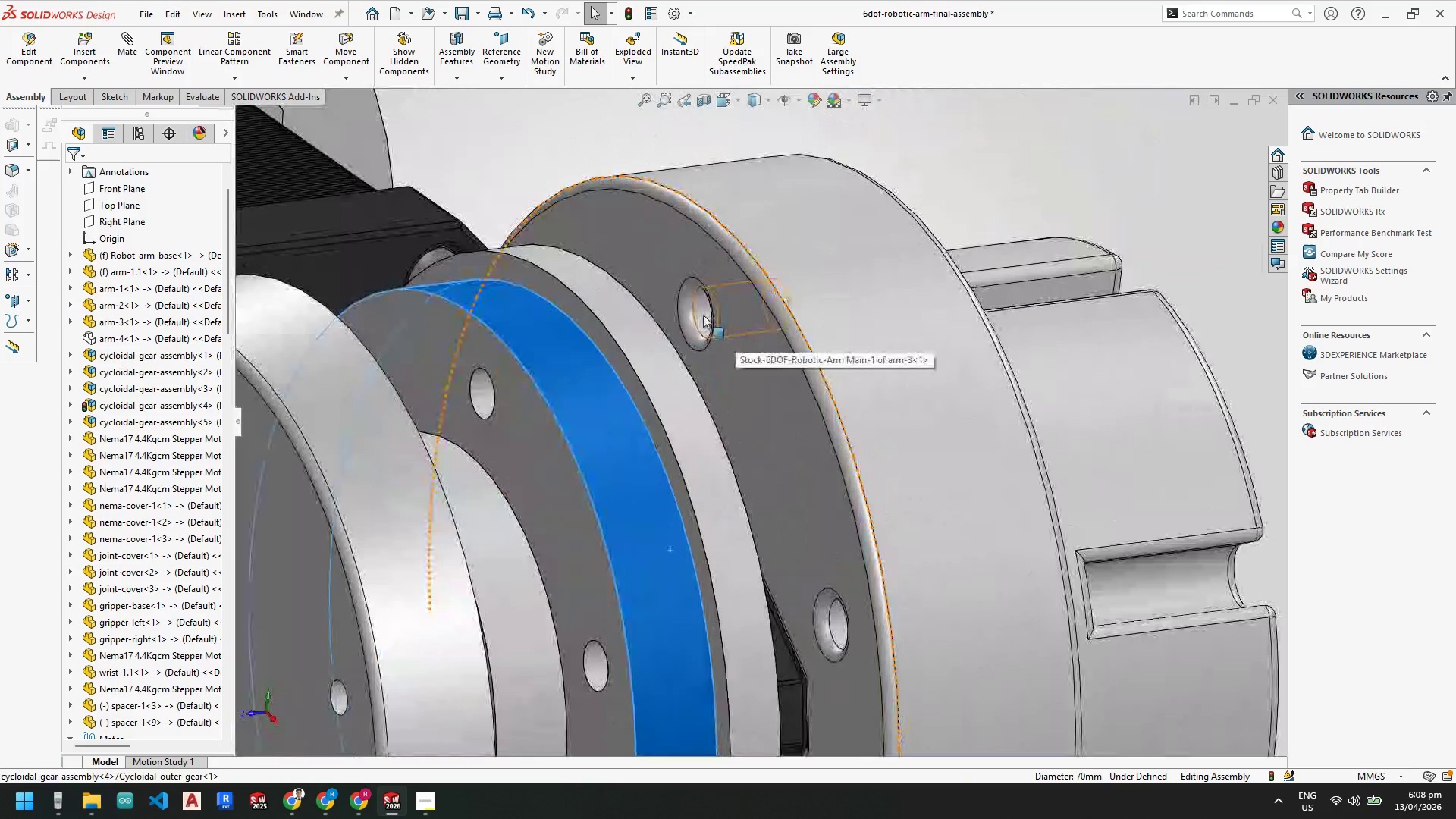 
left_click([703, 315])
 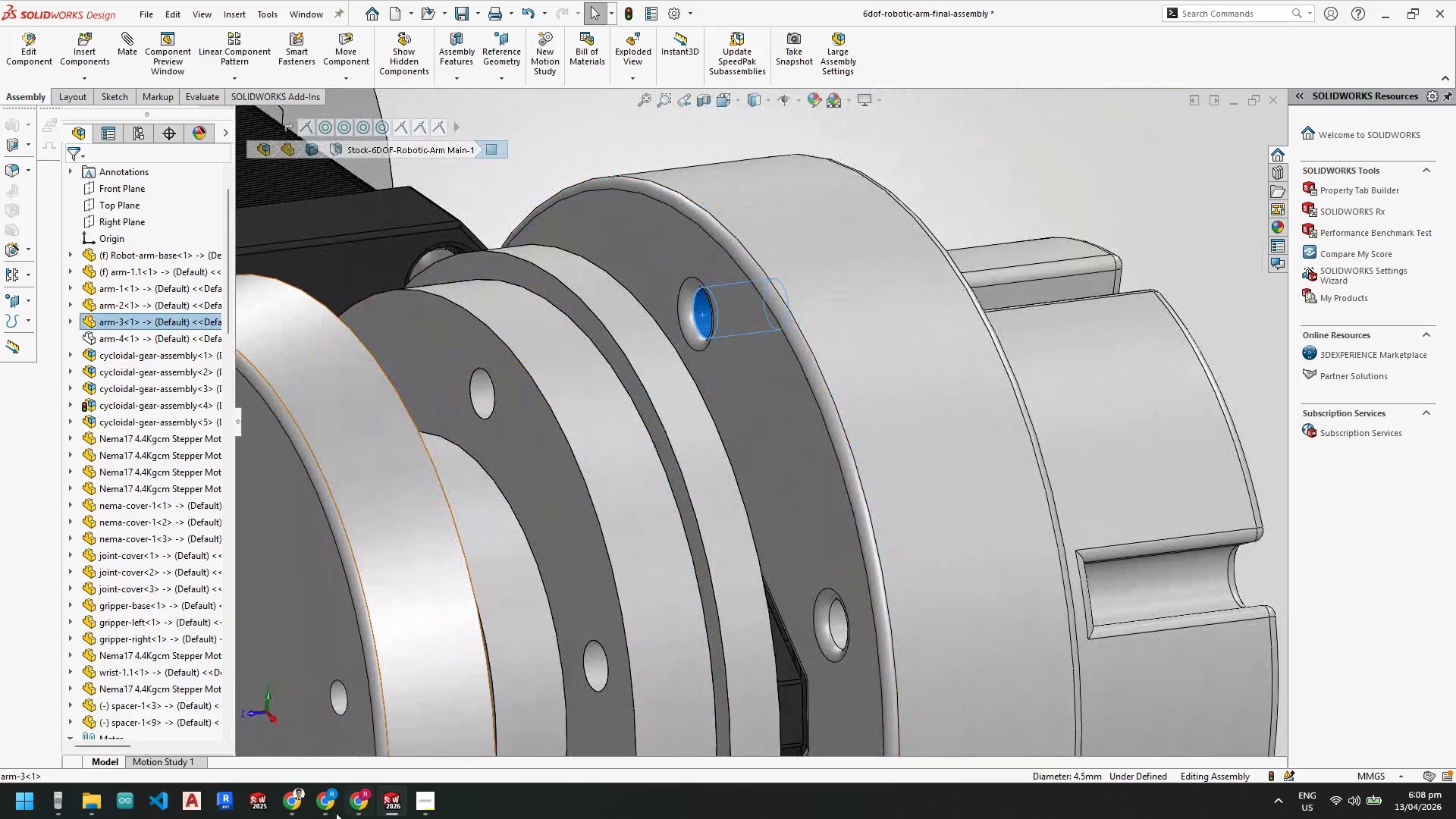 
mouse_move([347, 797])
 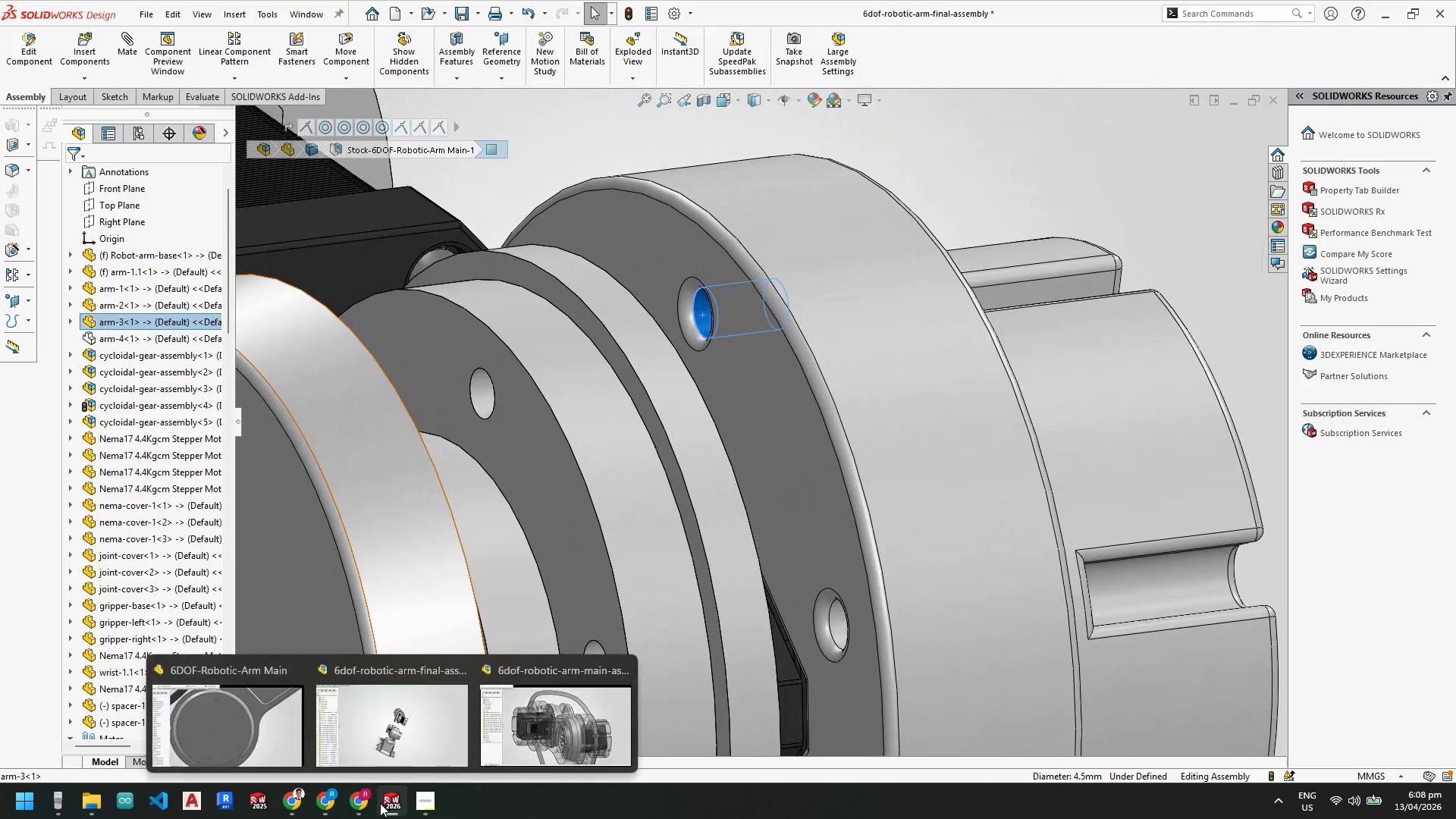 
left_click([196, 714])
 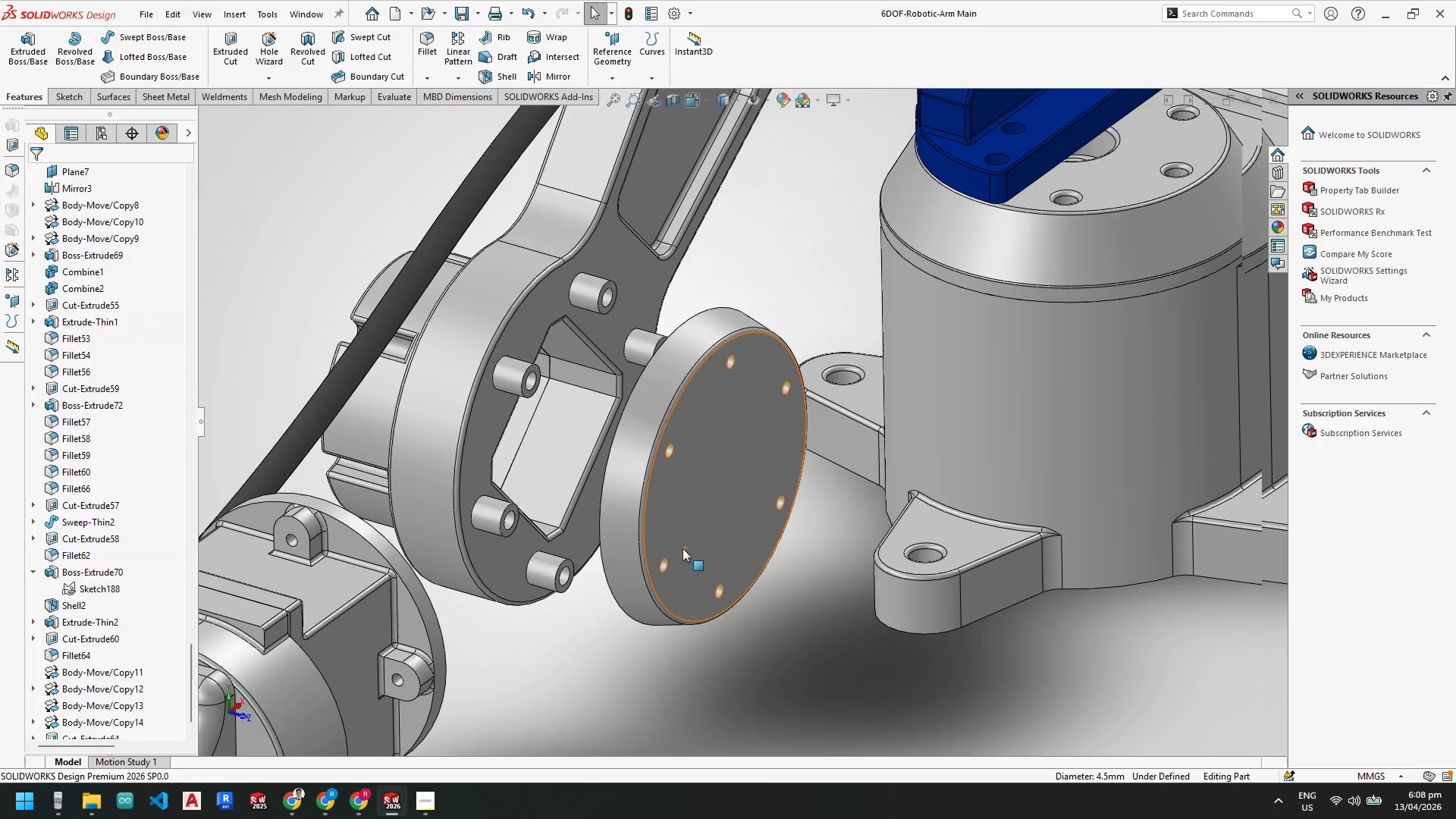 
scroll: coordinate [691, 572], scroll_direction: up, amount: 5.0
 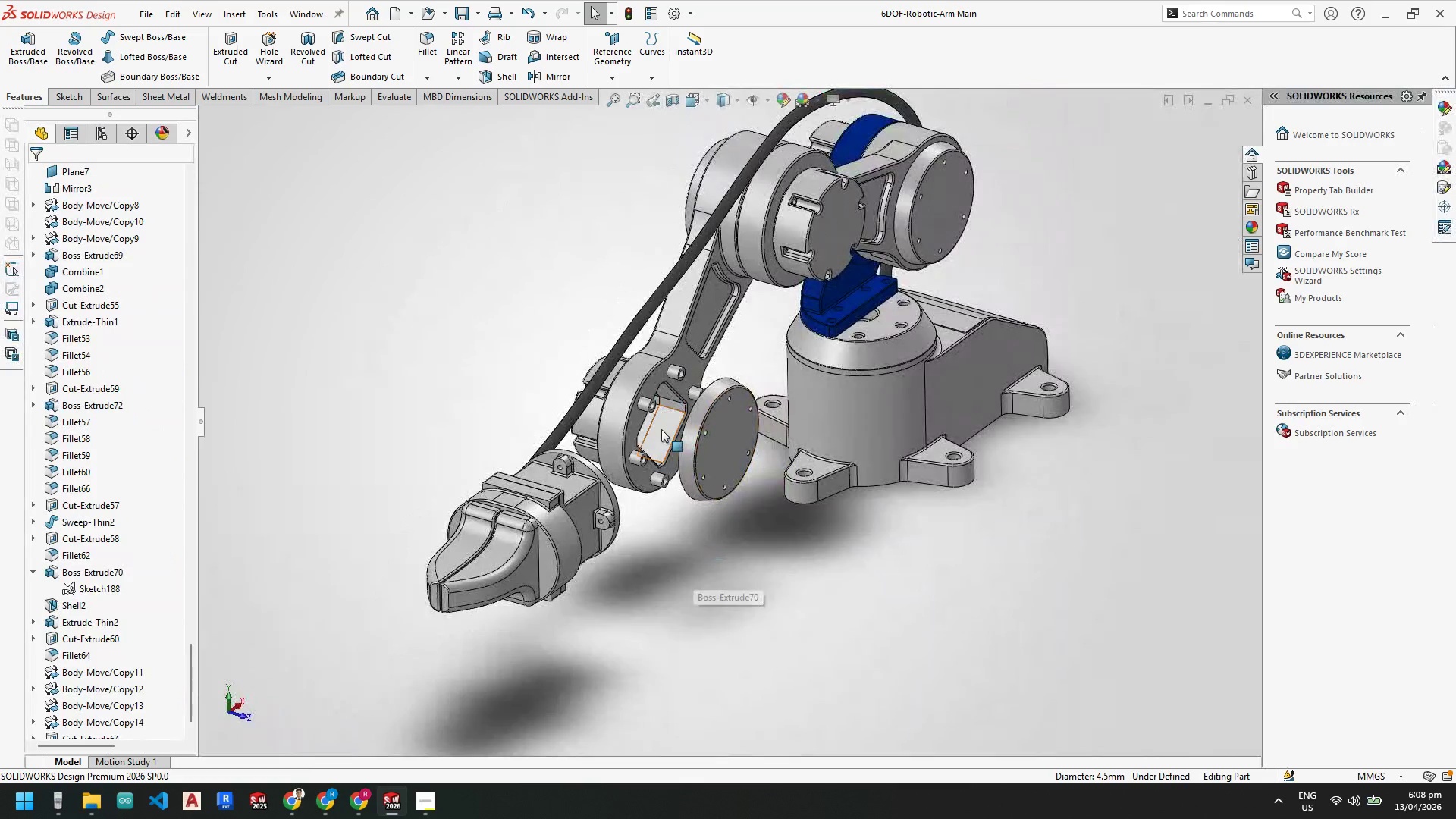 
scroll: coordinate [598, 408], scroll_direction: down, amount: 6.0
 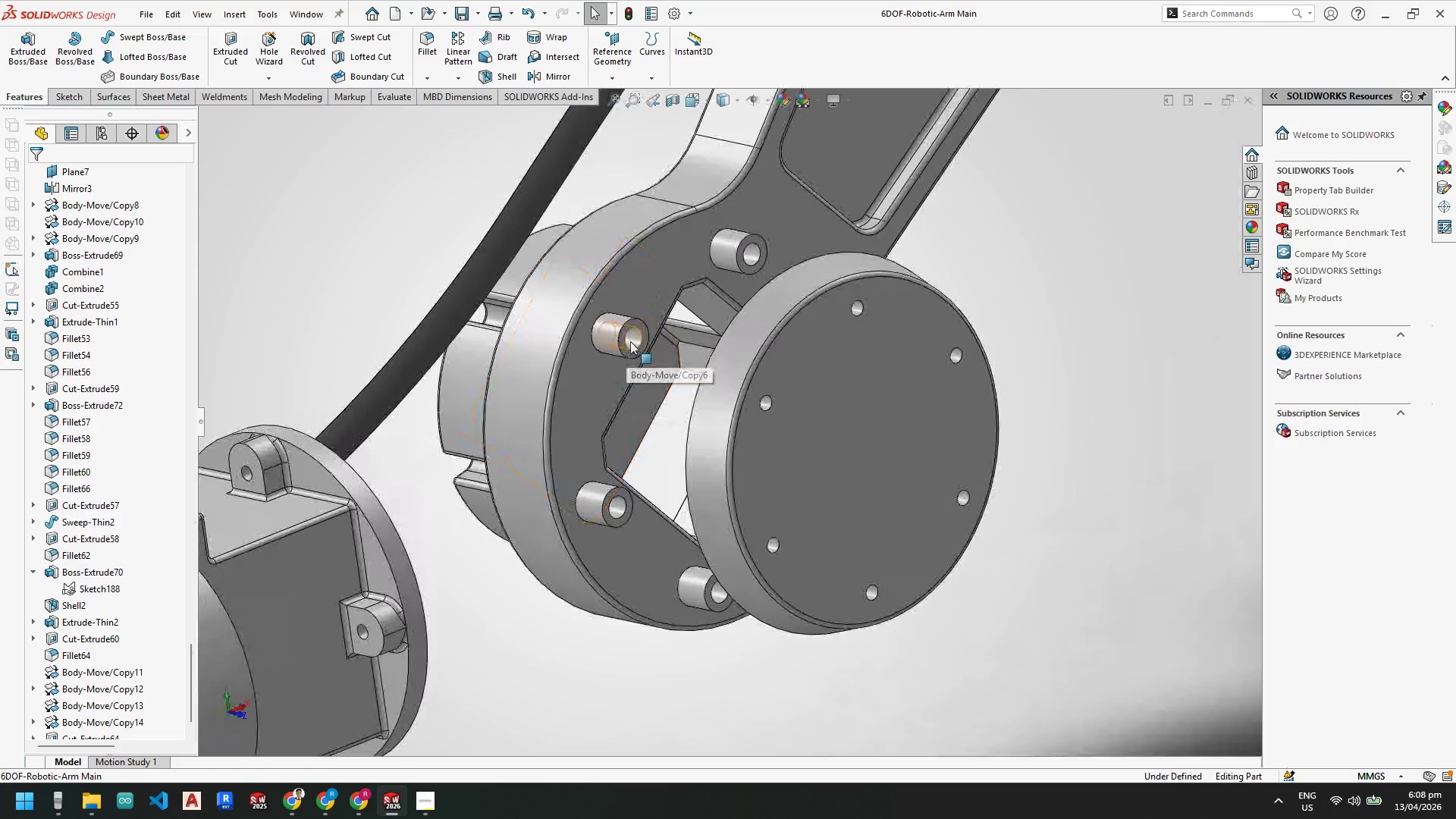 
left_click([648, 344])
 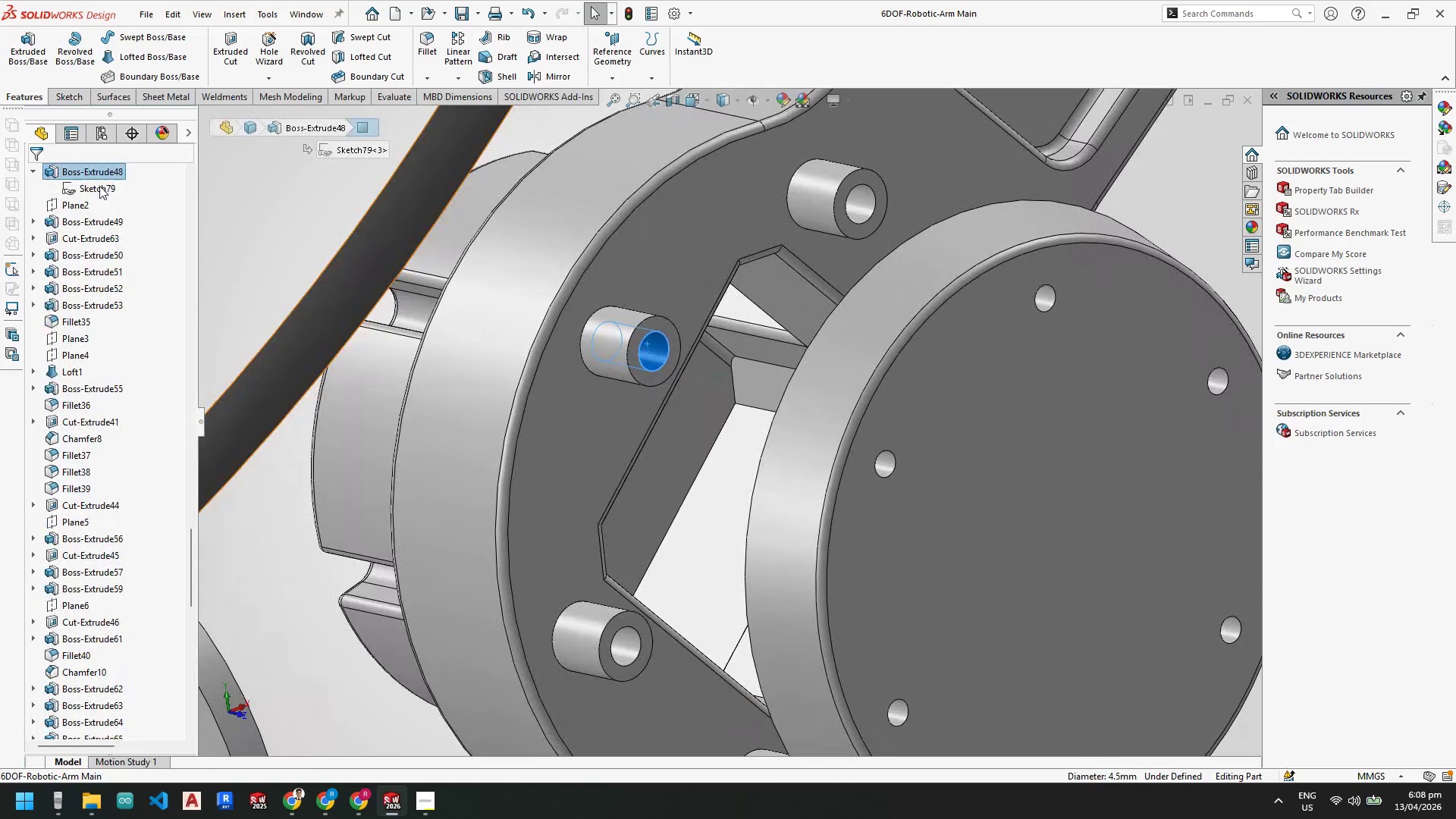 
scroll: coordinate [631, 341], scroll_direction: down, amount: 3.0
 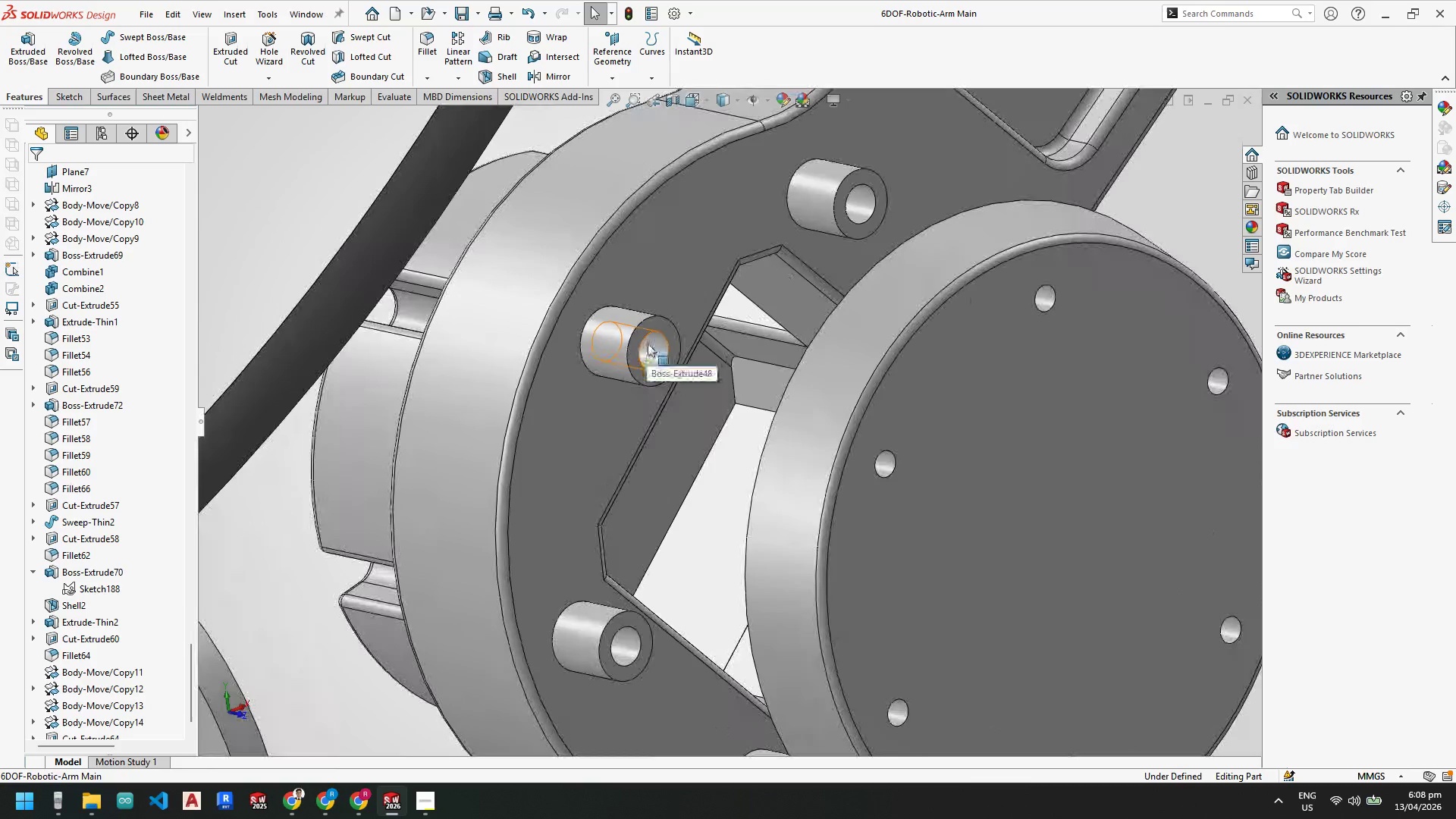 
left_click([97, 166])
 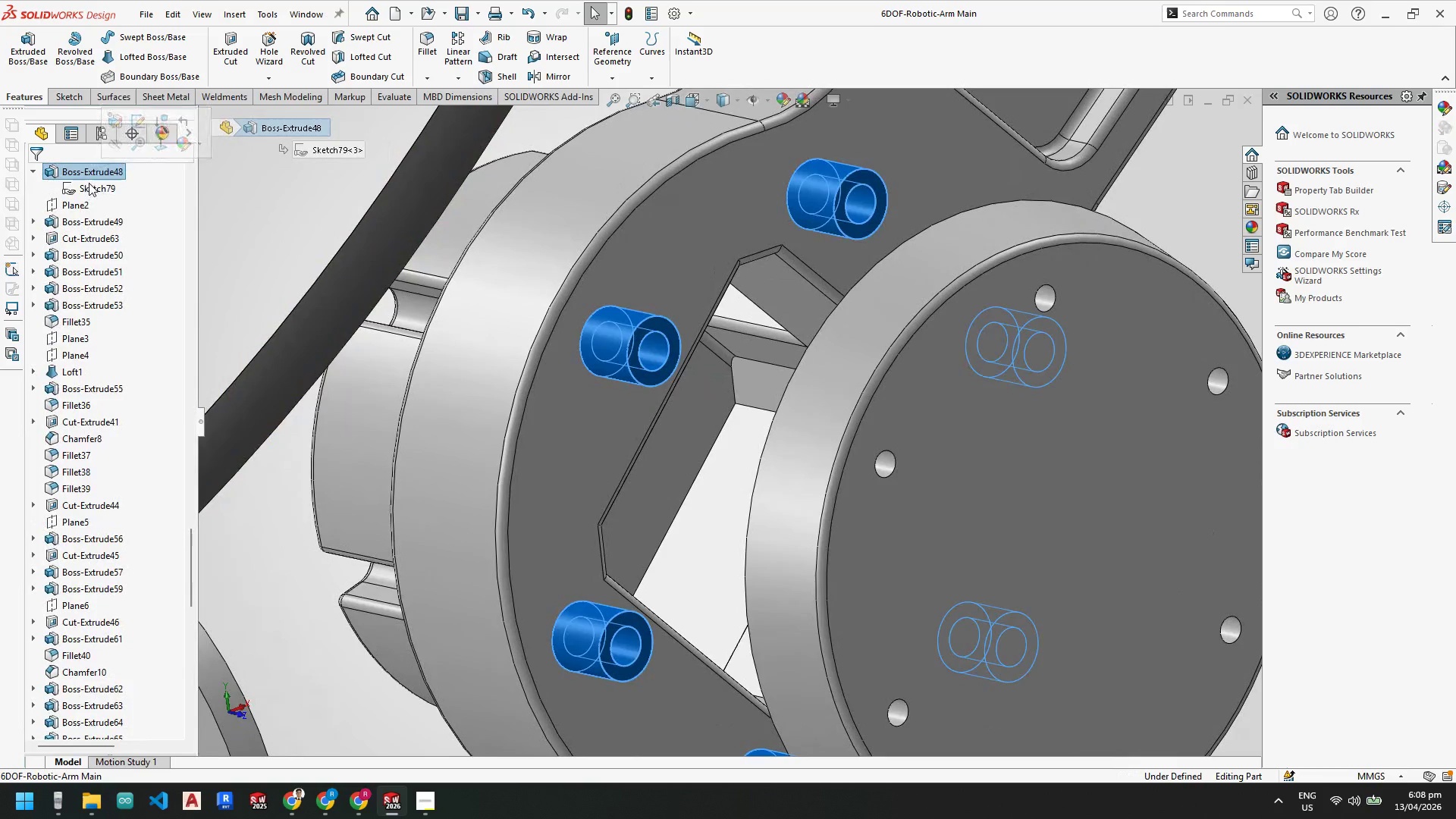 
right_click([89, 186])
 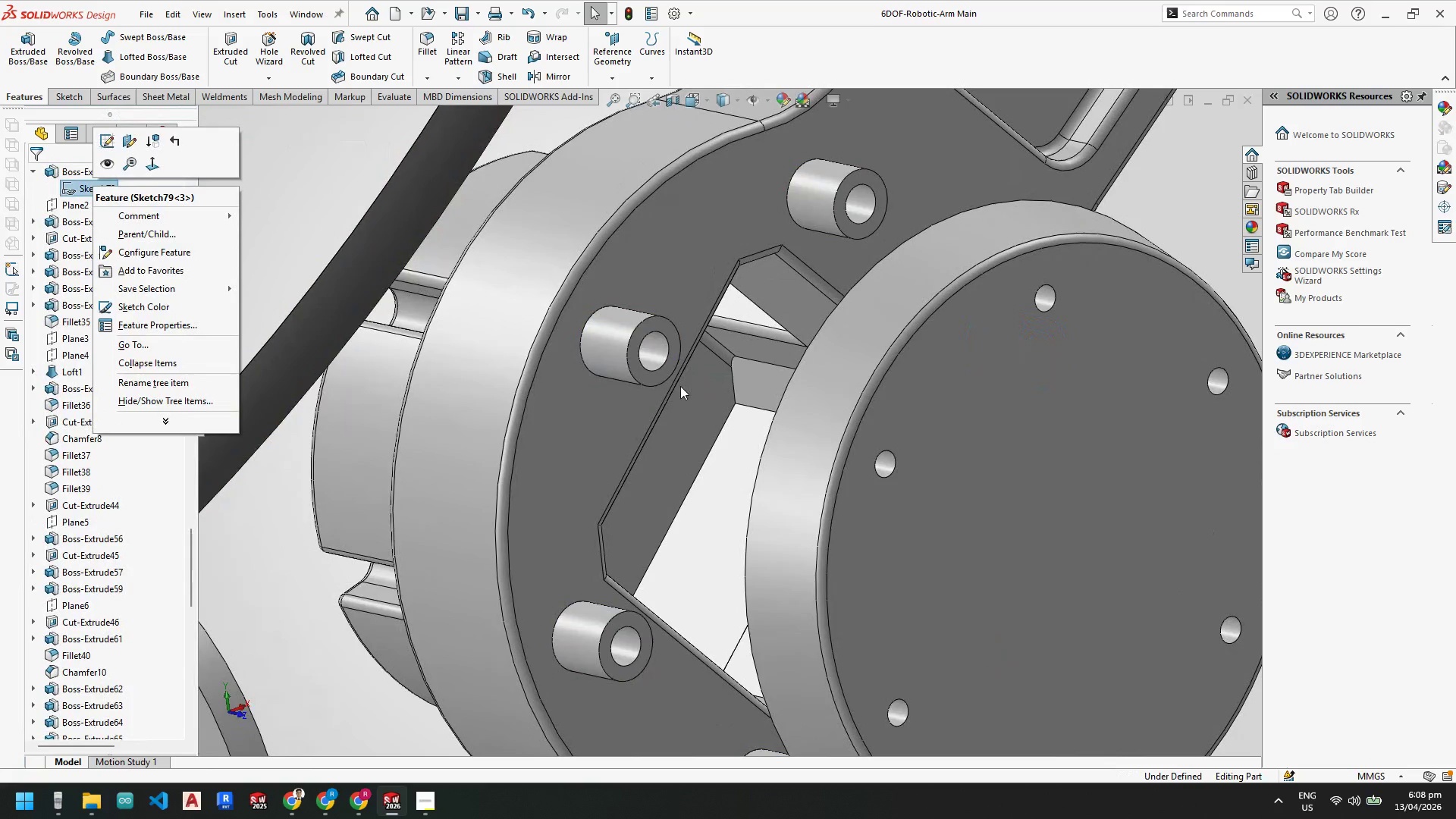 
scroll: coordinate [613, 347], scroll_direction: down, amount: 3.0
 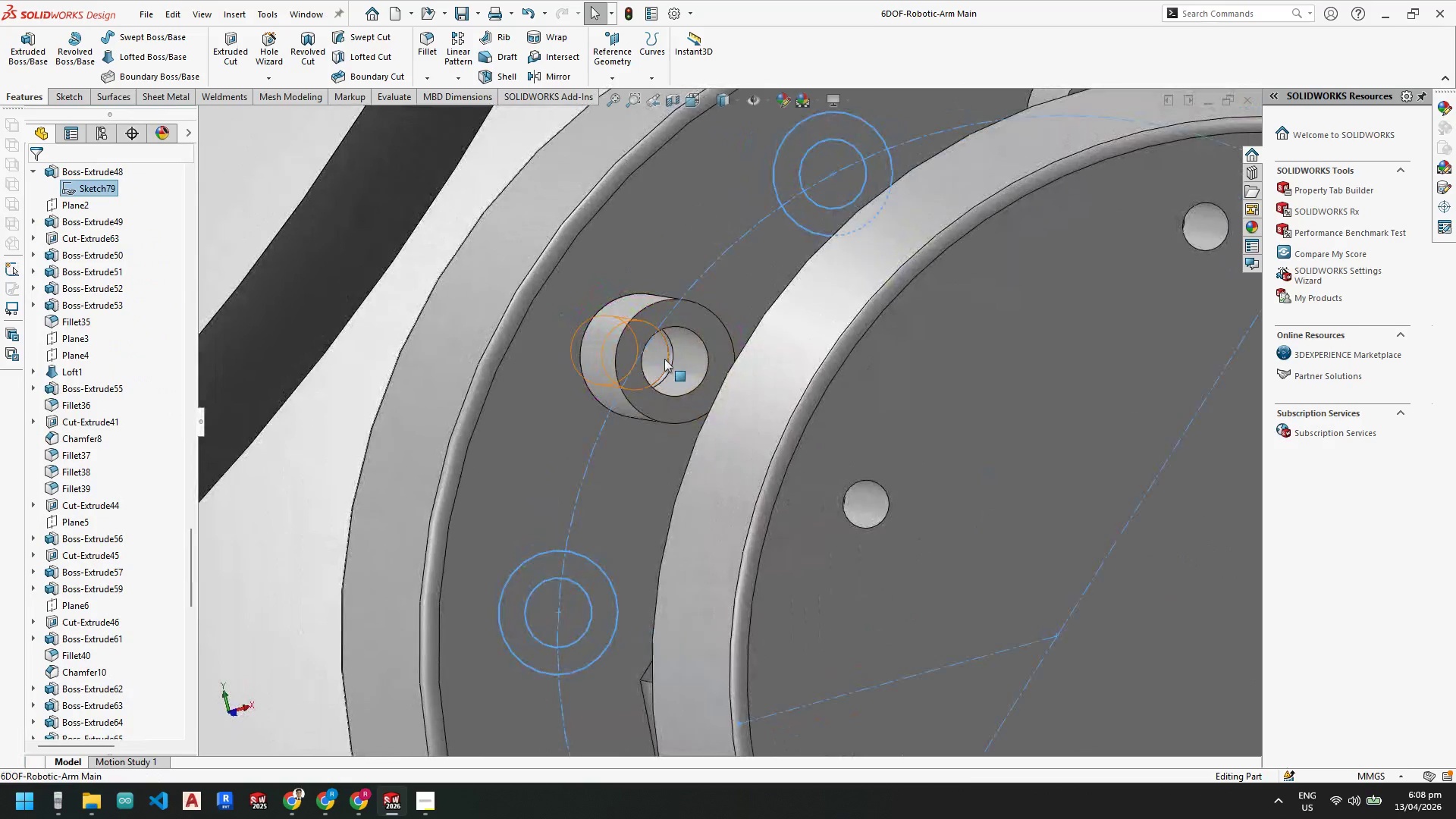 
left_click([659, 353])
 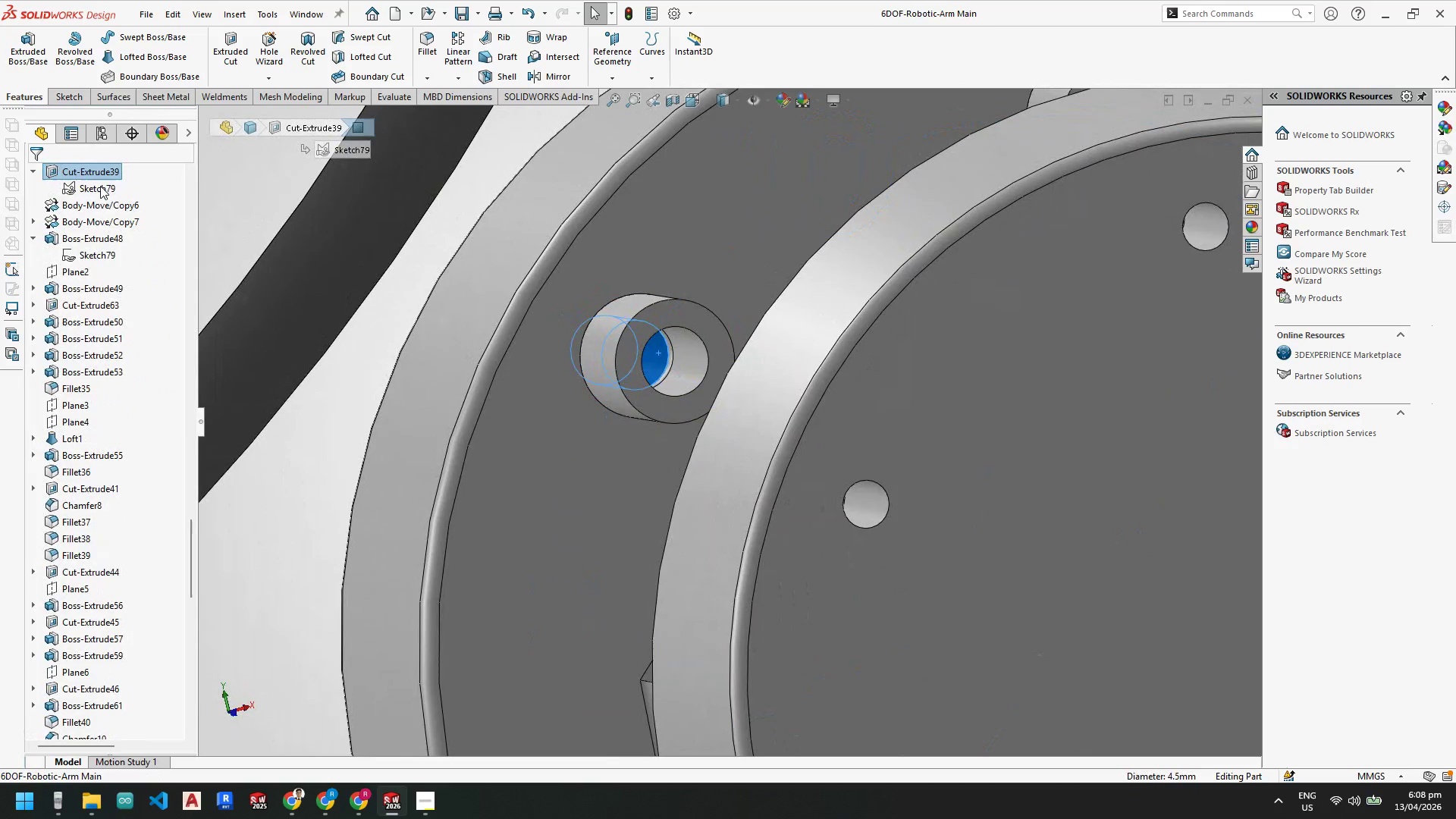 
left_click([100, 188])
 